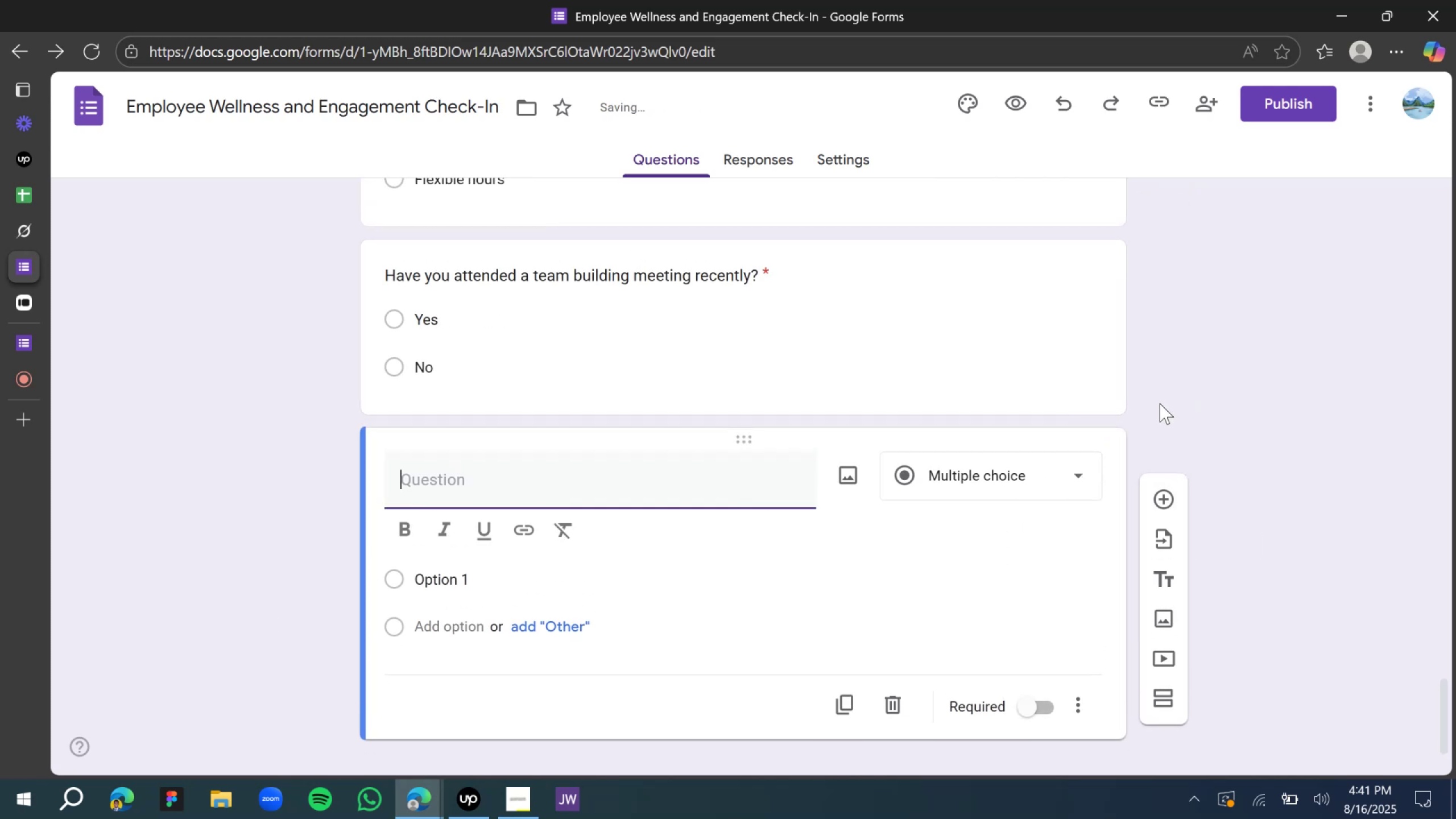 
left_click([27, 234])
 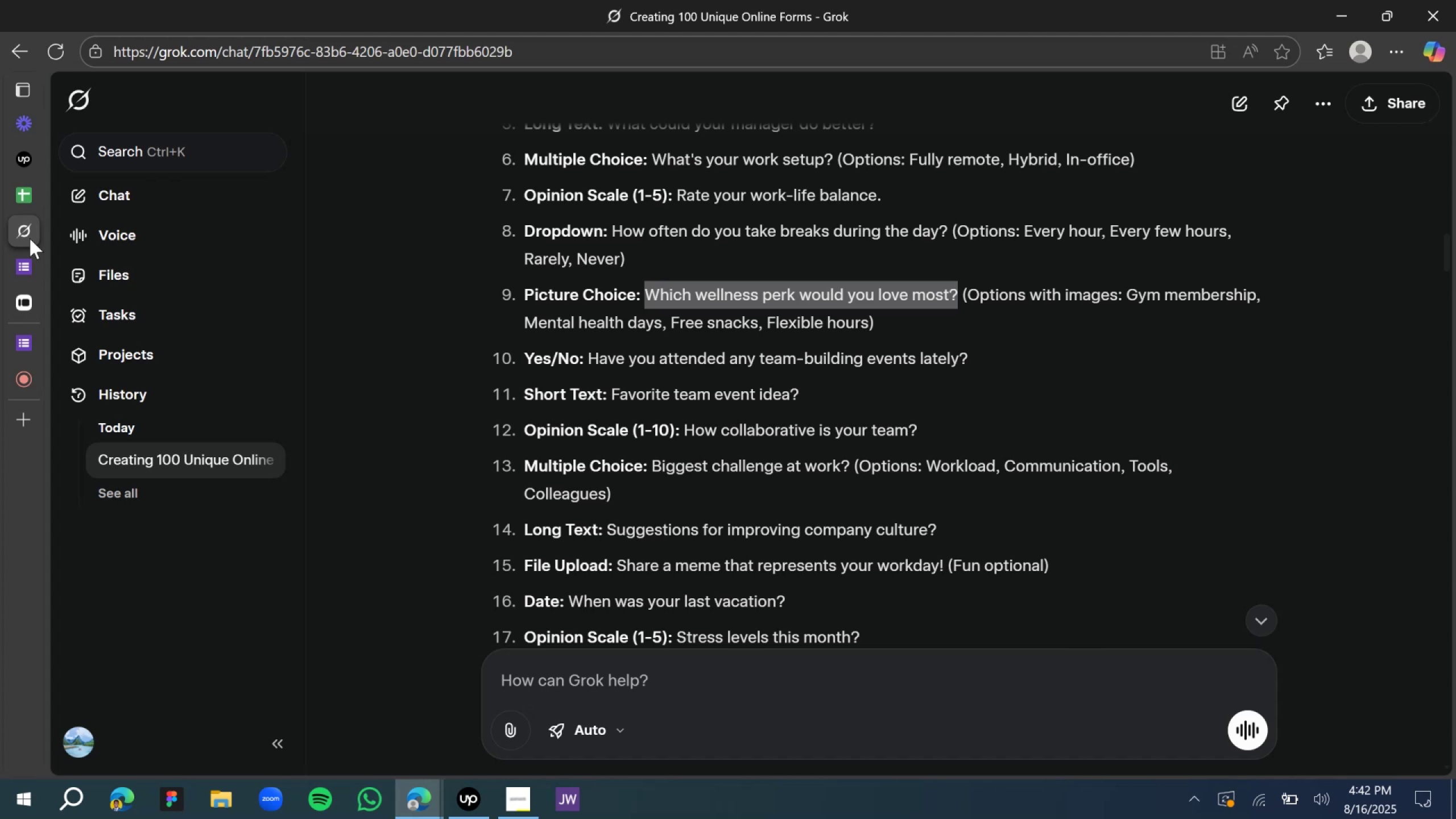 
scroll: coordinate [221, 296], scroll_direction: down, amount: 3.0
 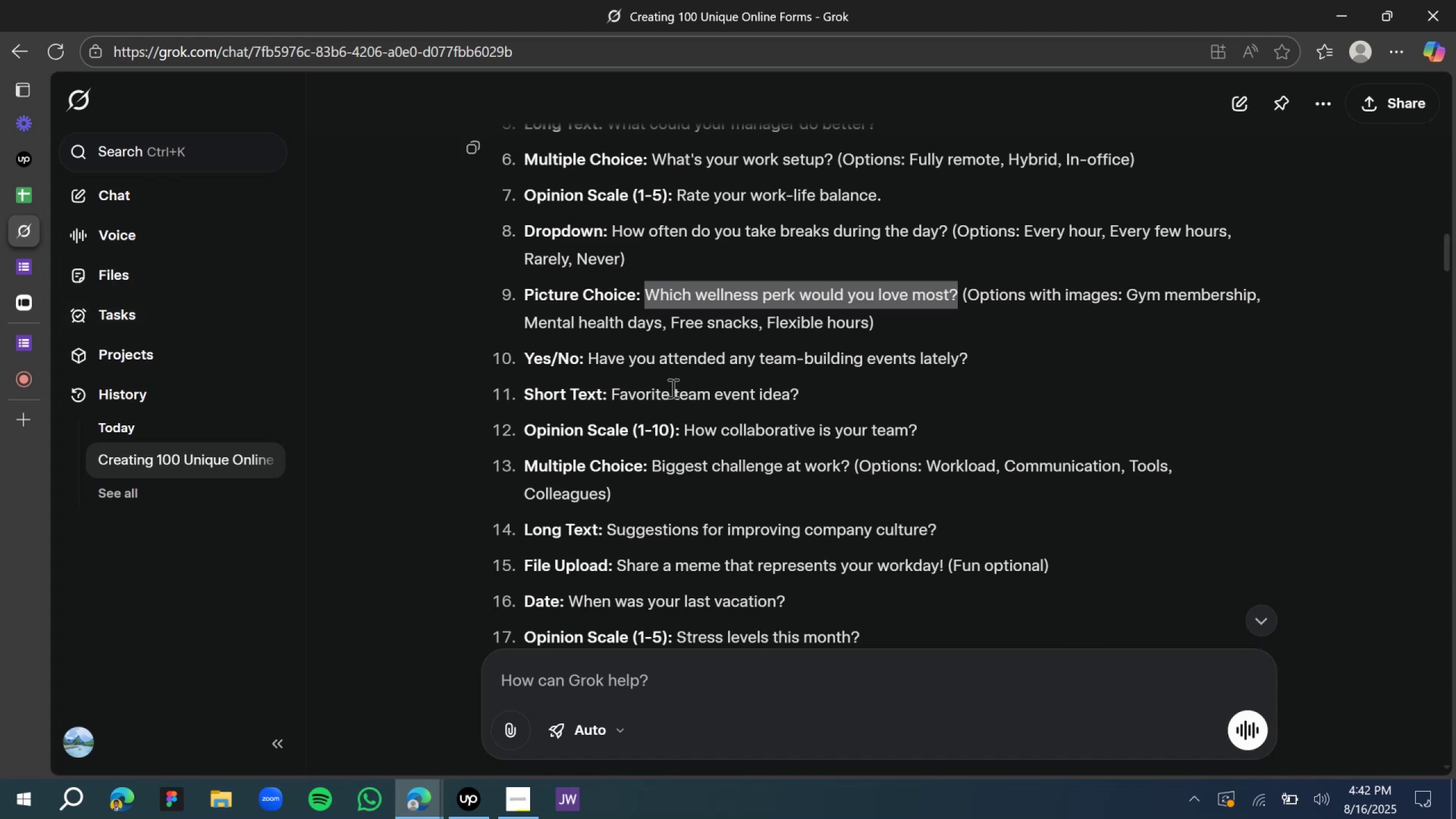 
left_click([674, 388])
 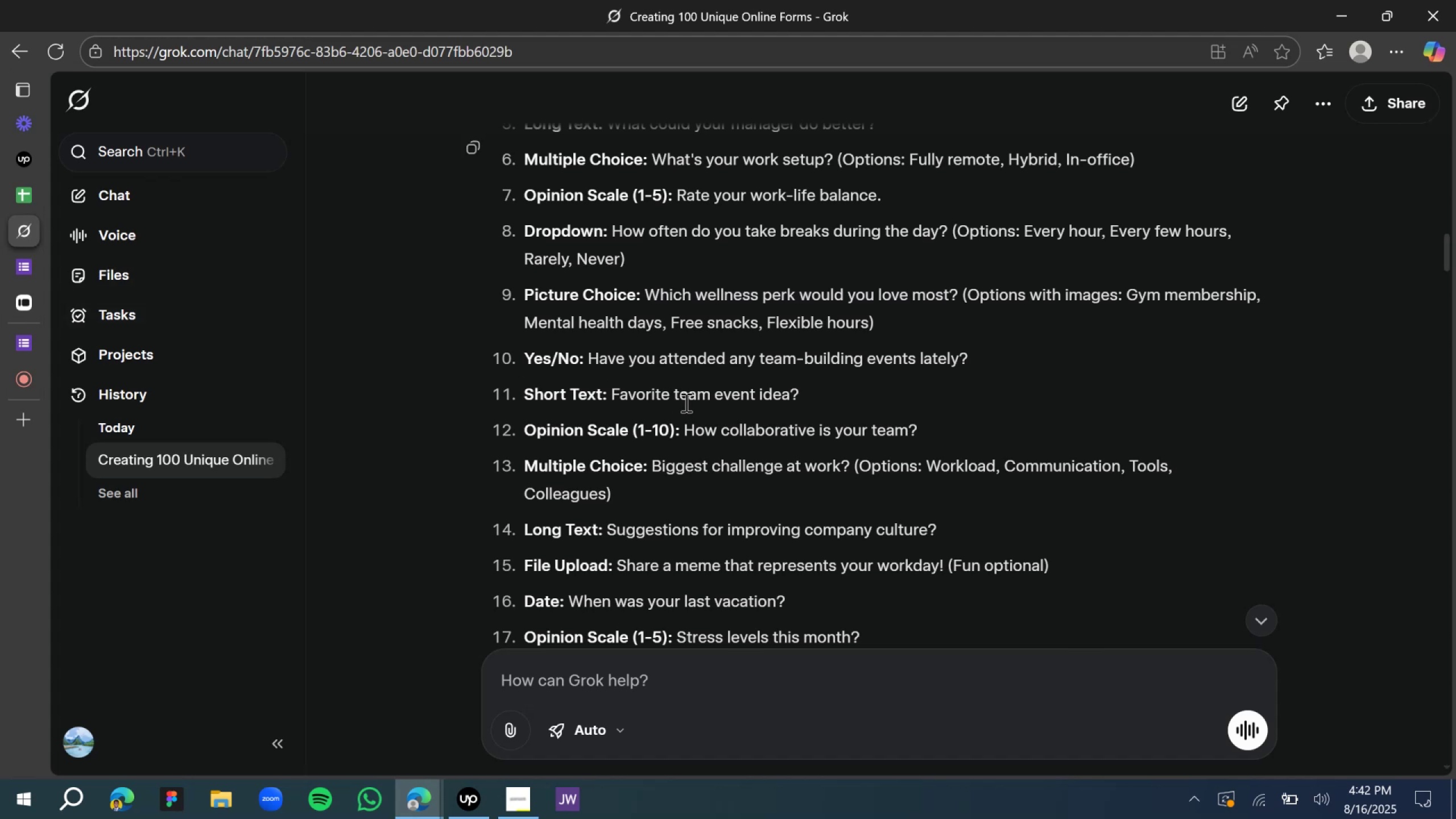 
scroll: coordinate [704, 406], scroll_direction: down, amount: 1.0
 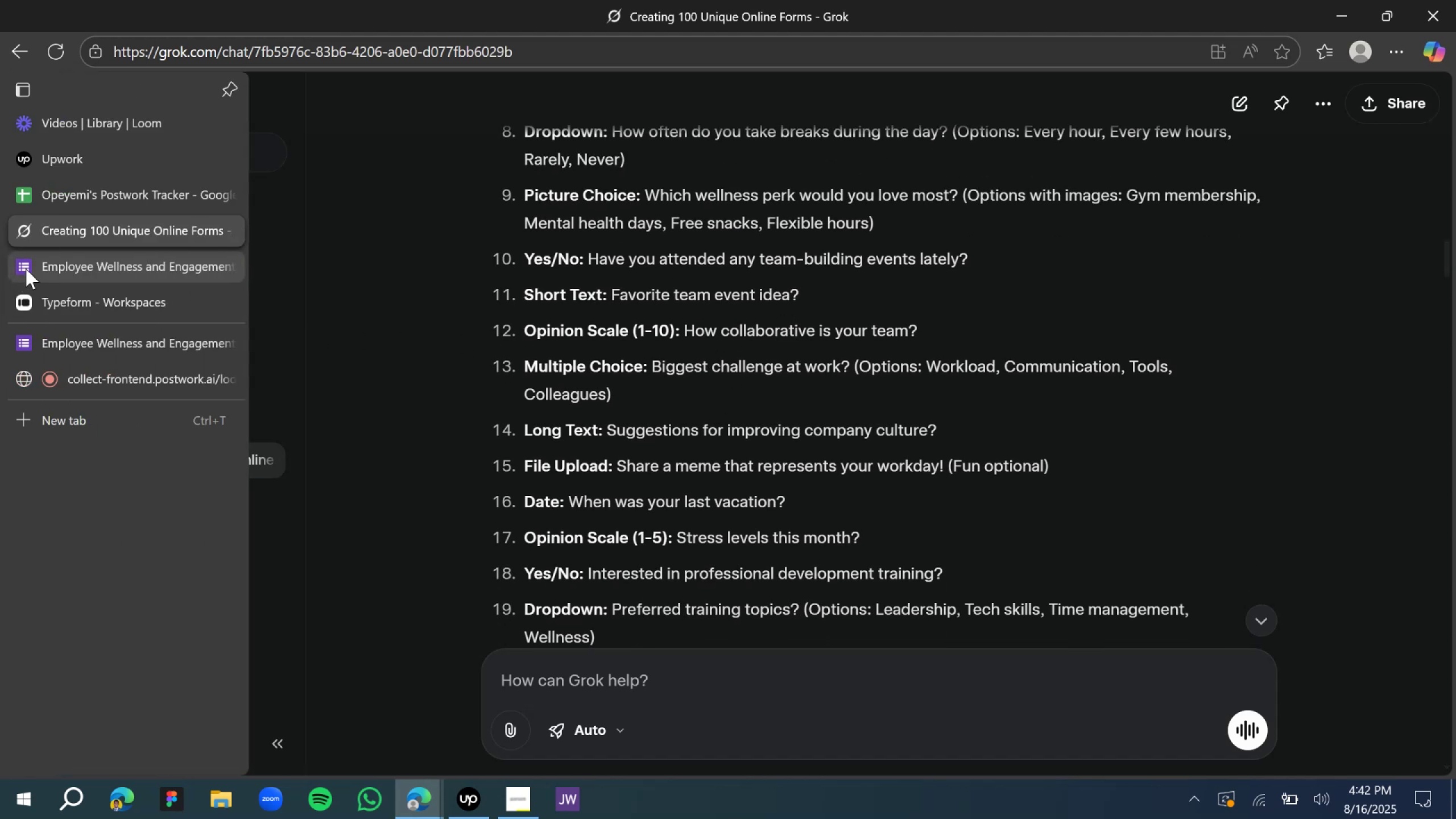 
wait(5.09)
 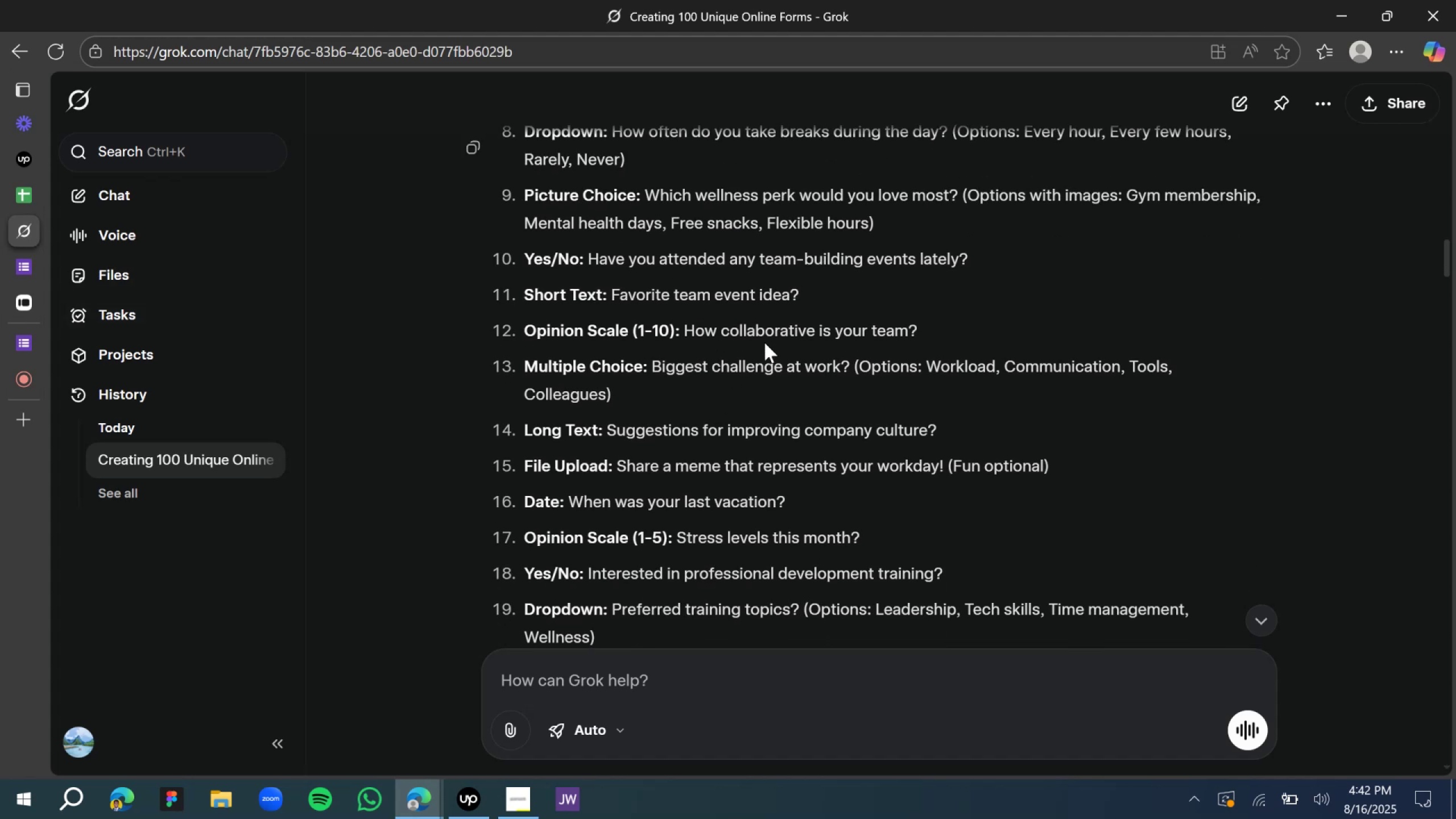 
left_click([27, 269])
 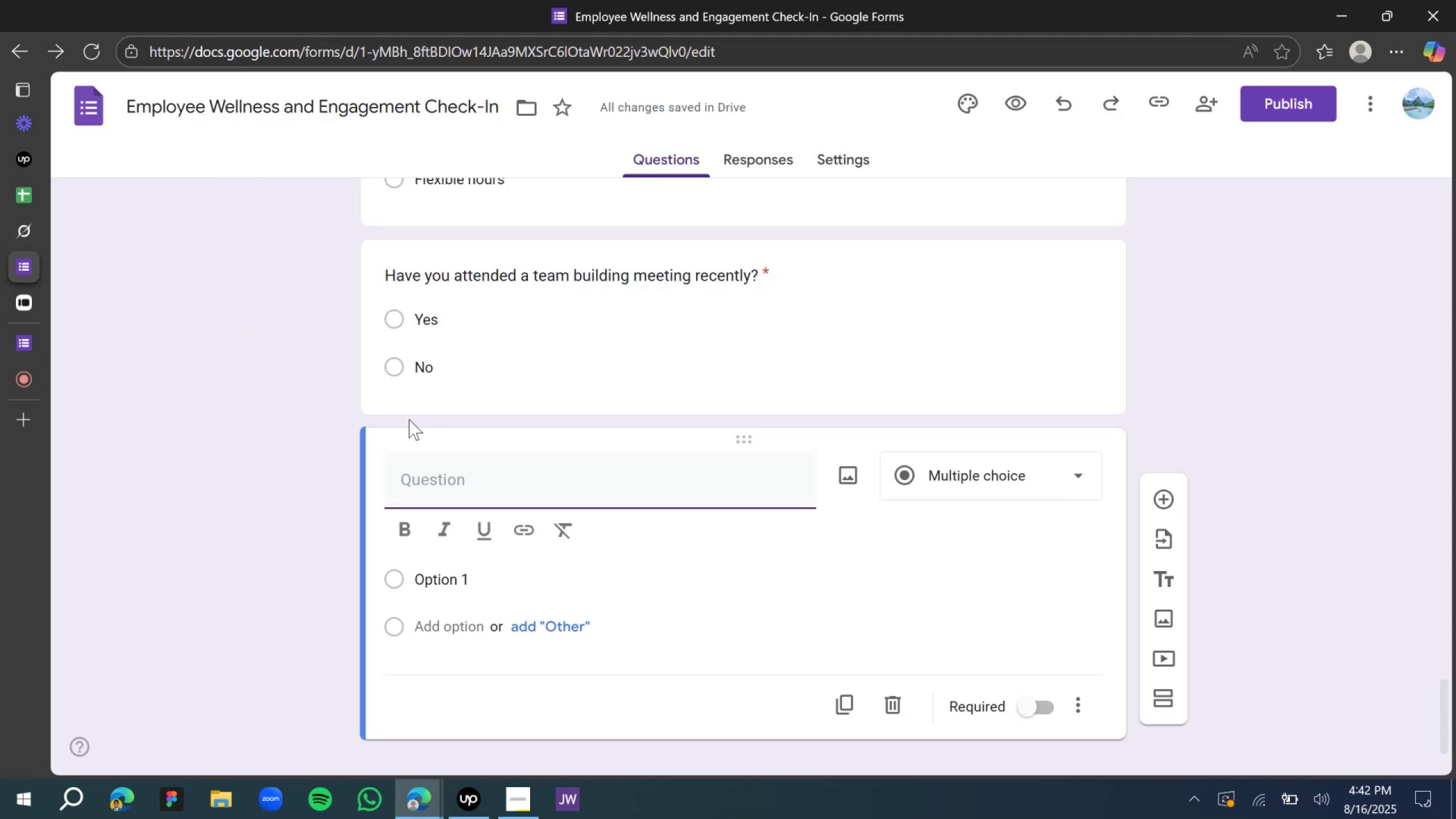 
type(What is your favorite team bonding )
key(Tab)
 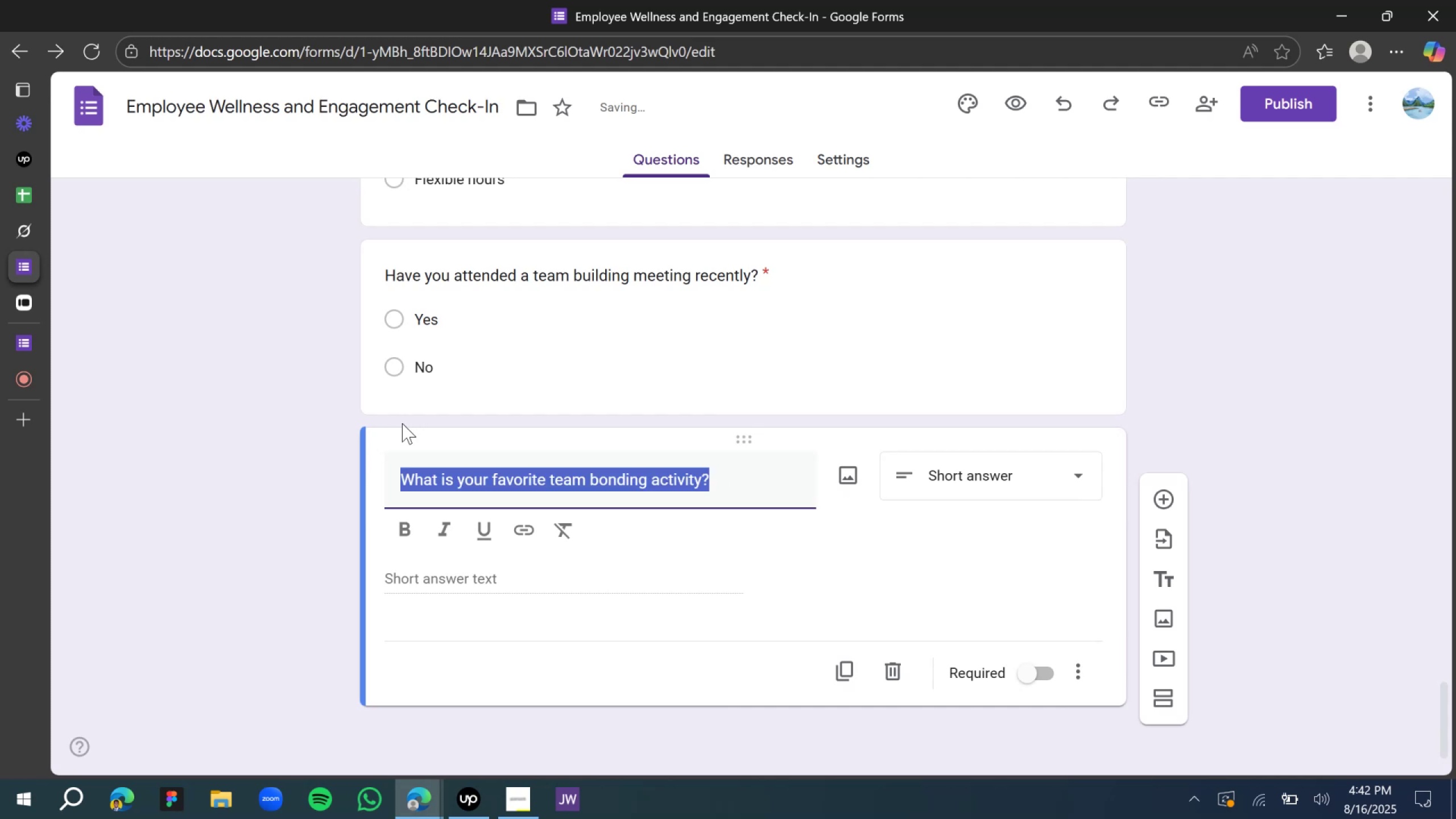 
key(ArrowRight)
 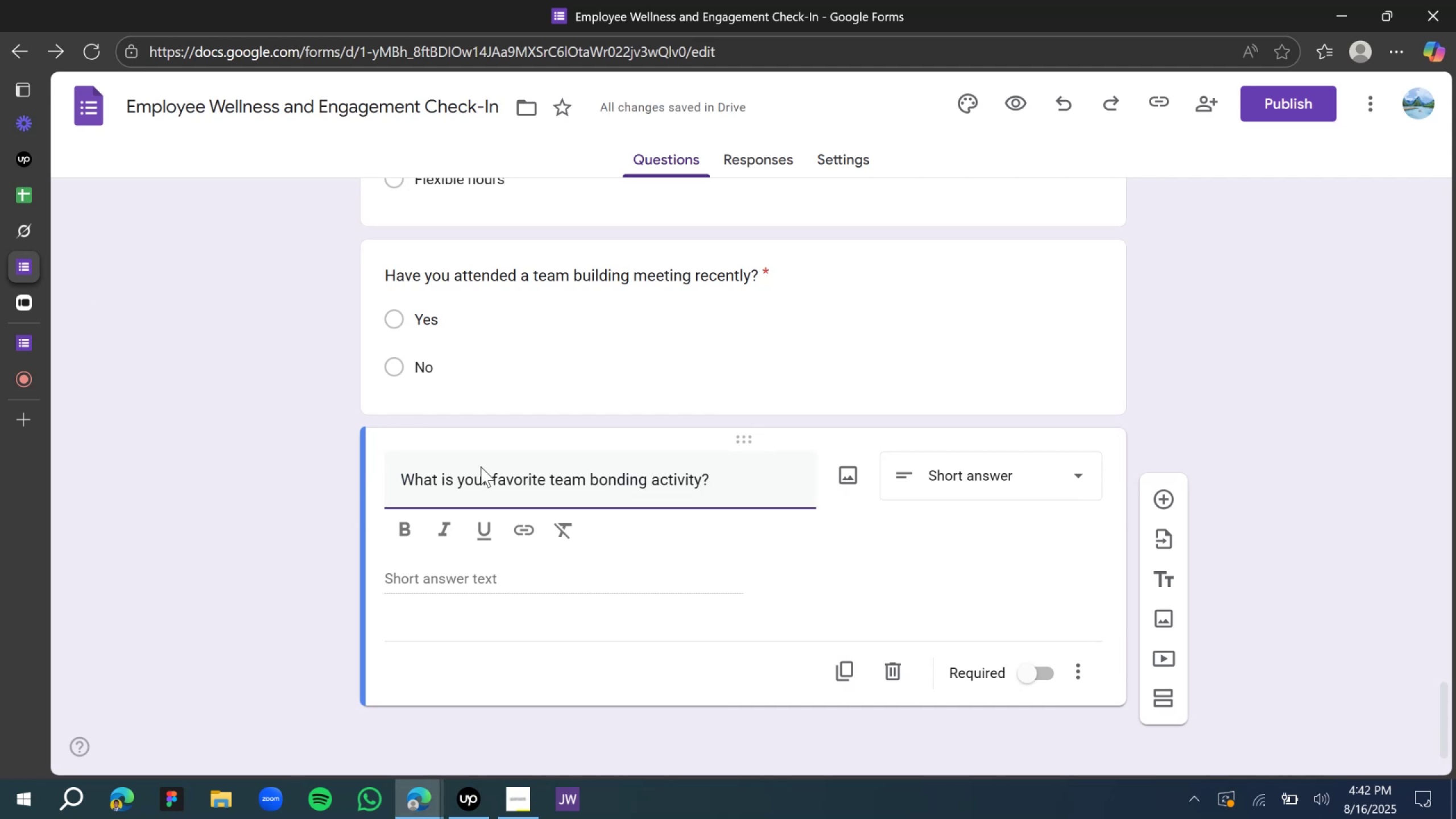 
left_click([247, 562])
 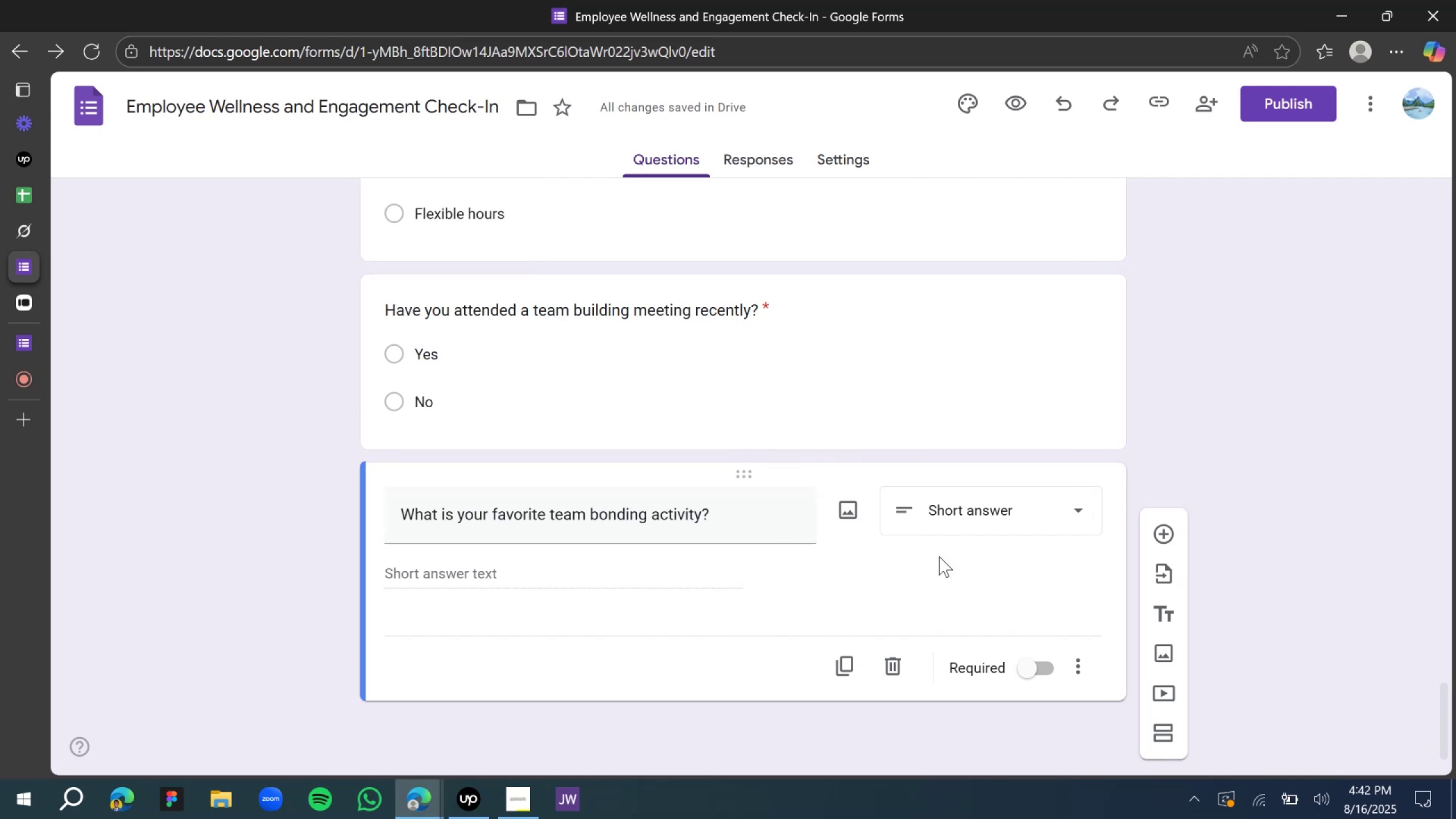 
left_click([1042, 670])
 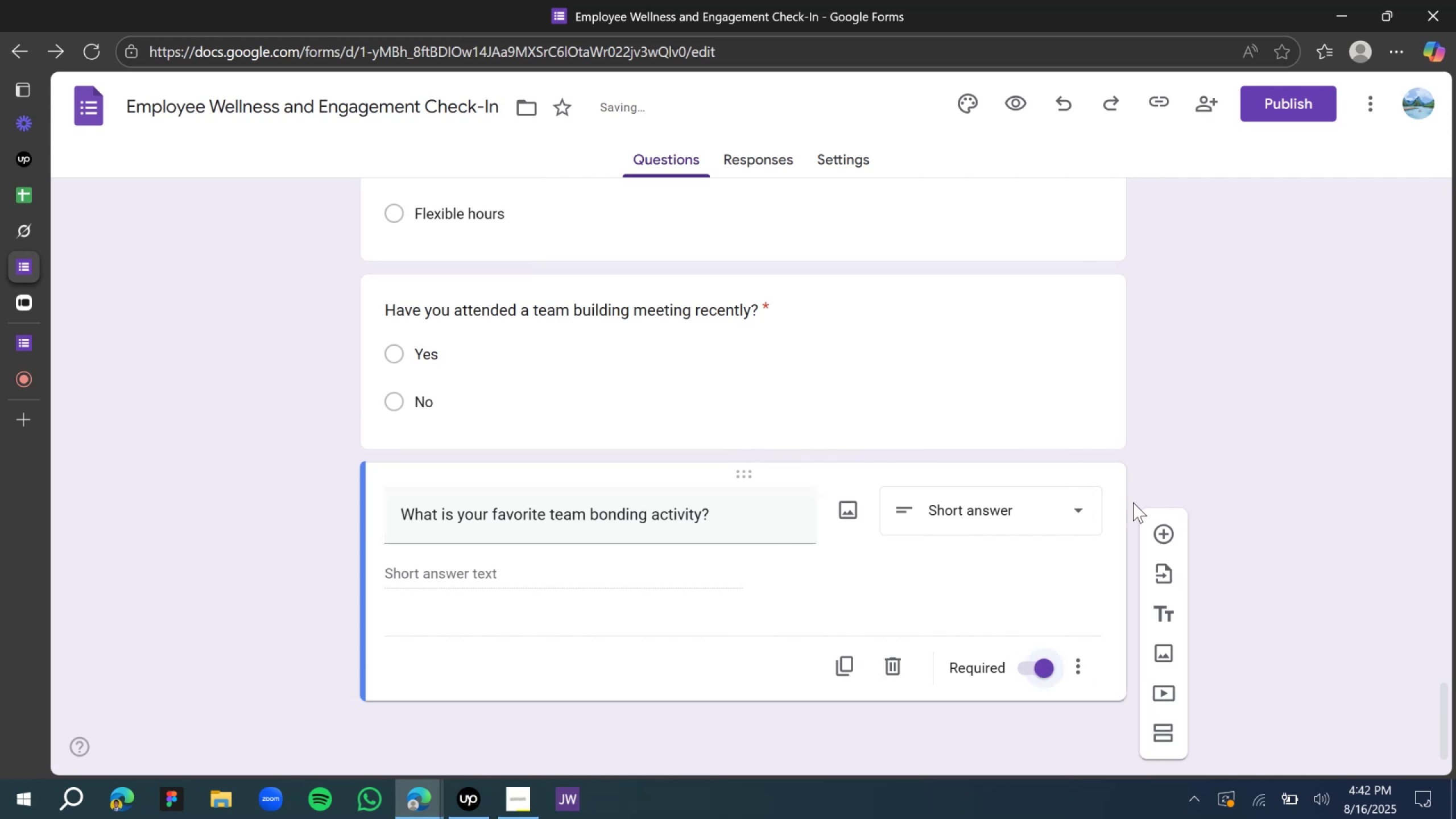 
left_click([1164, 528])
 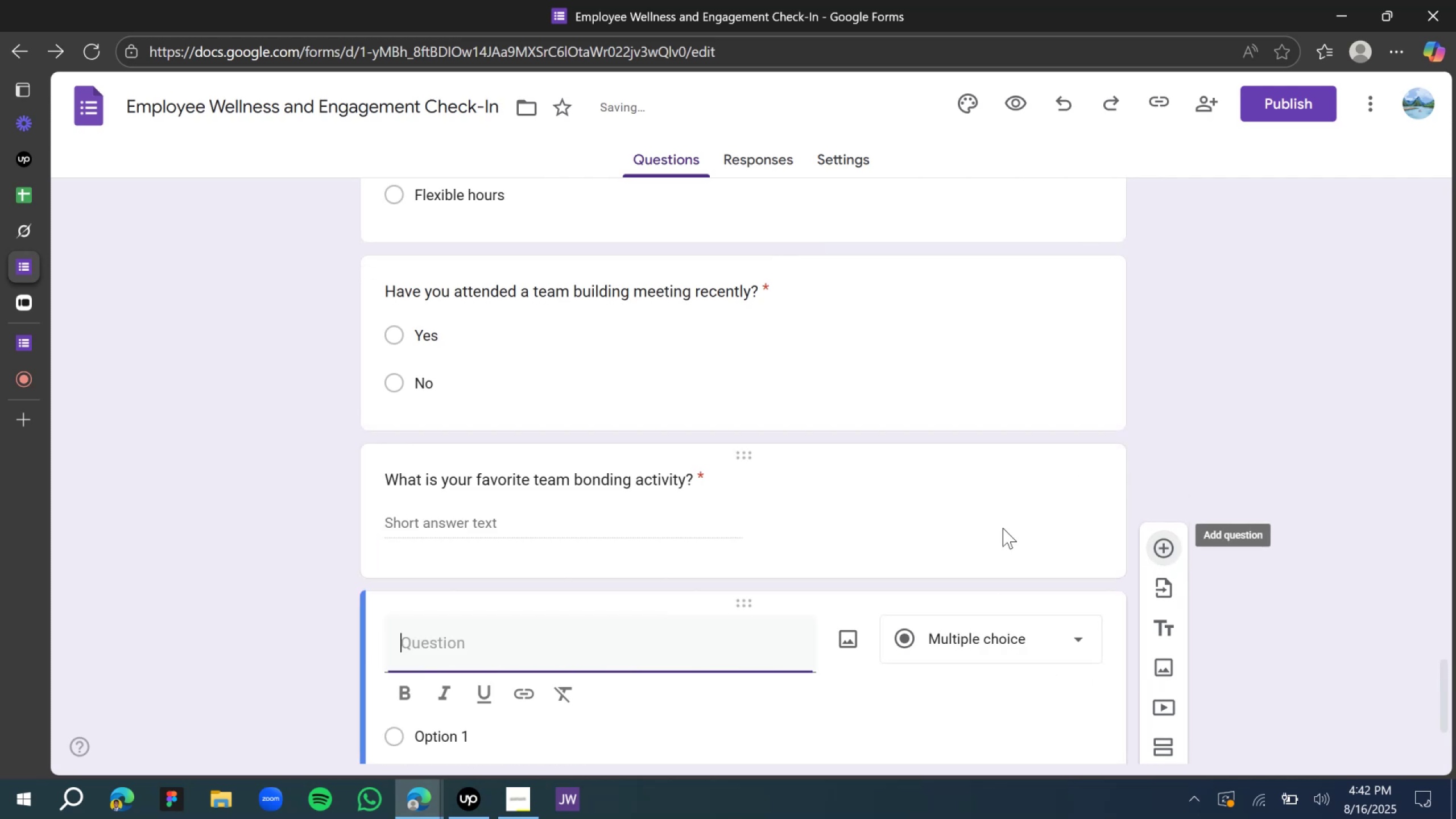 
scroll: coordinate [805, 541], scroll_direction: down, amount: 4.0
 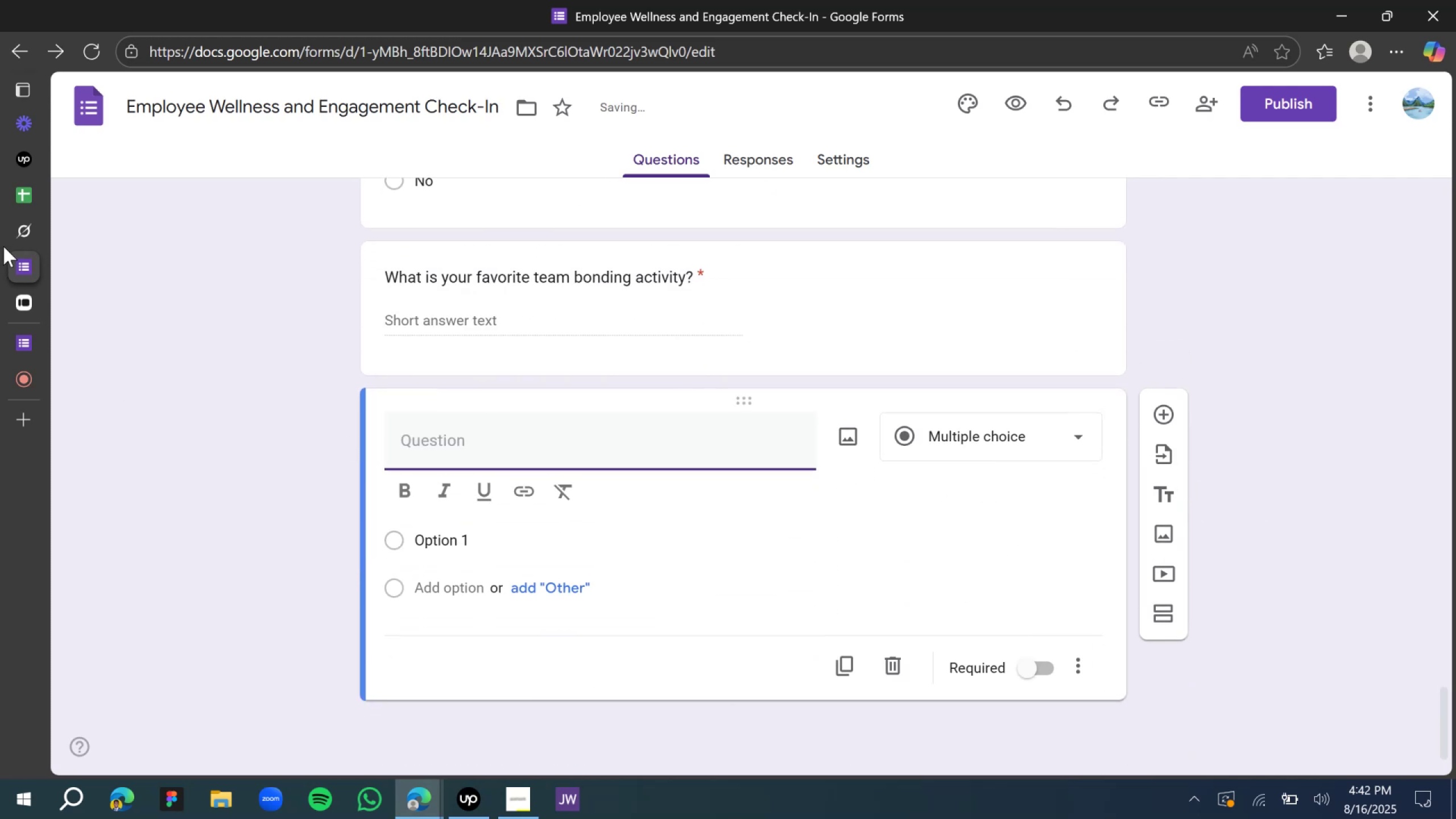 
left_click([22, 233])
 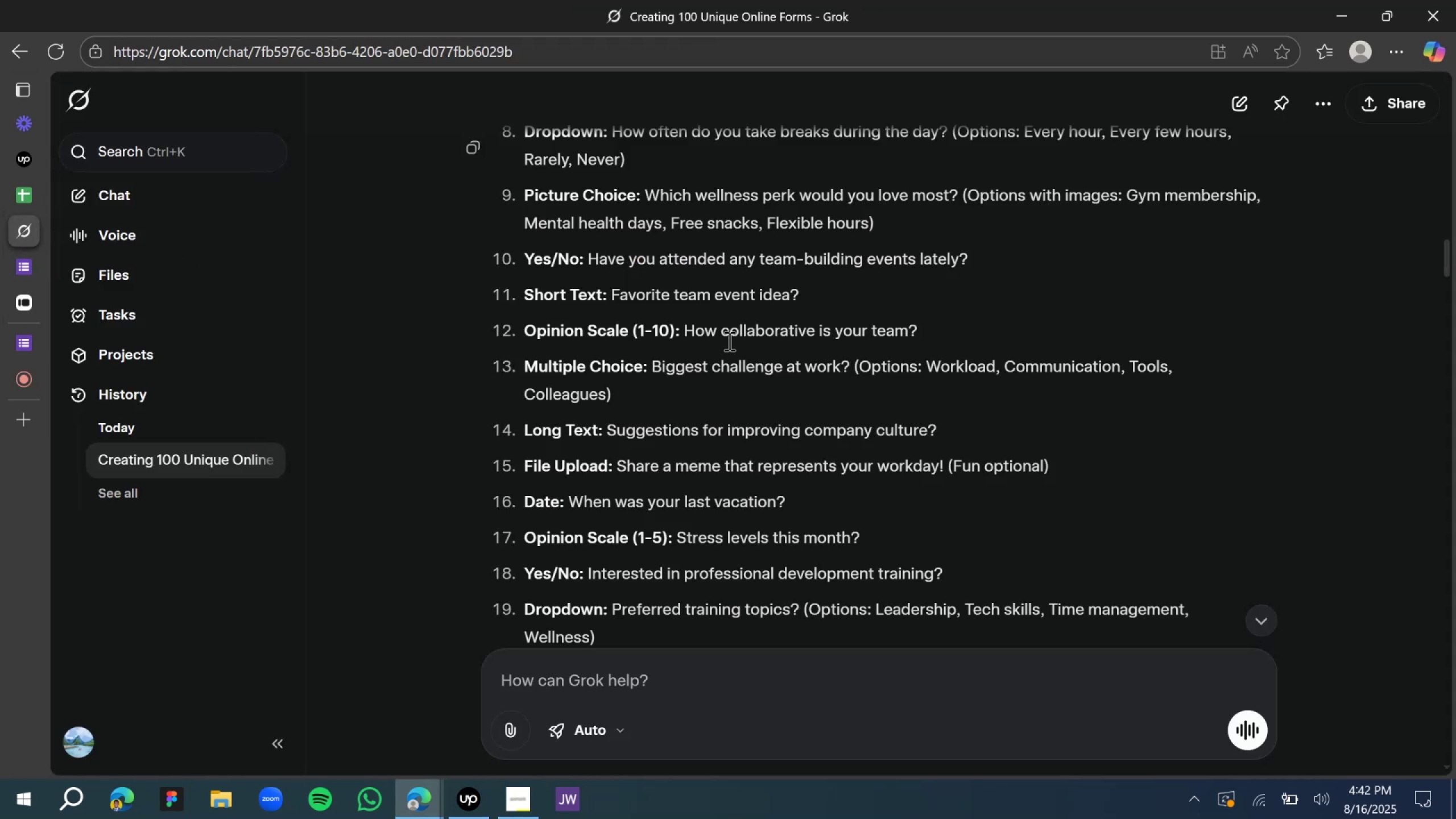 
scroll: coordinate [714, 319], scroll_direction: down, amount: 1.0
 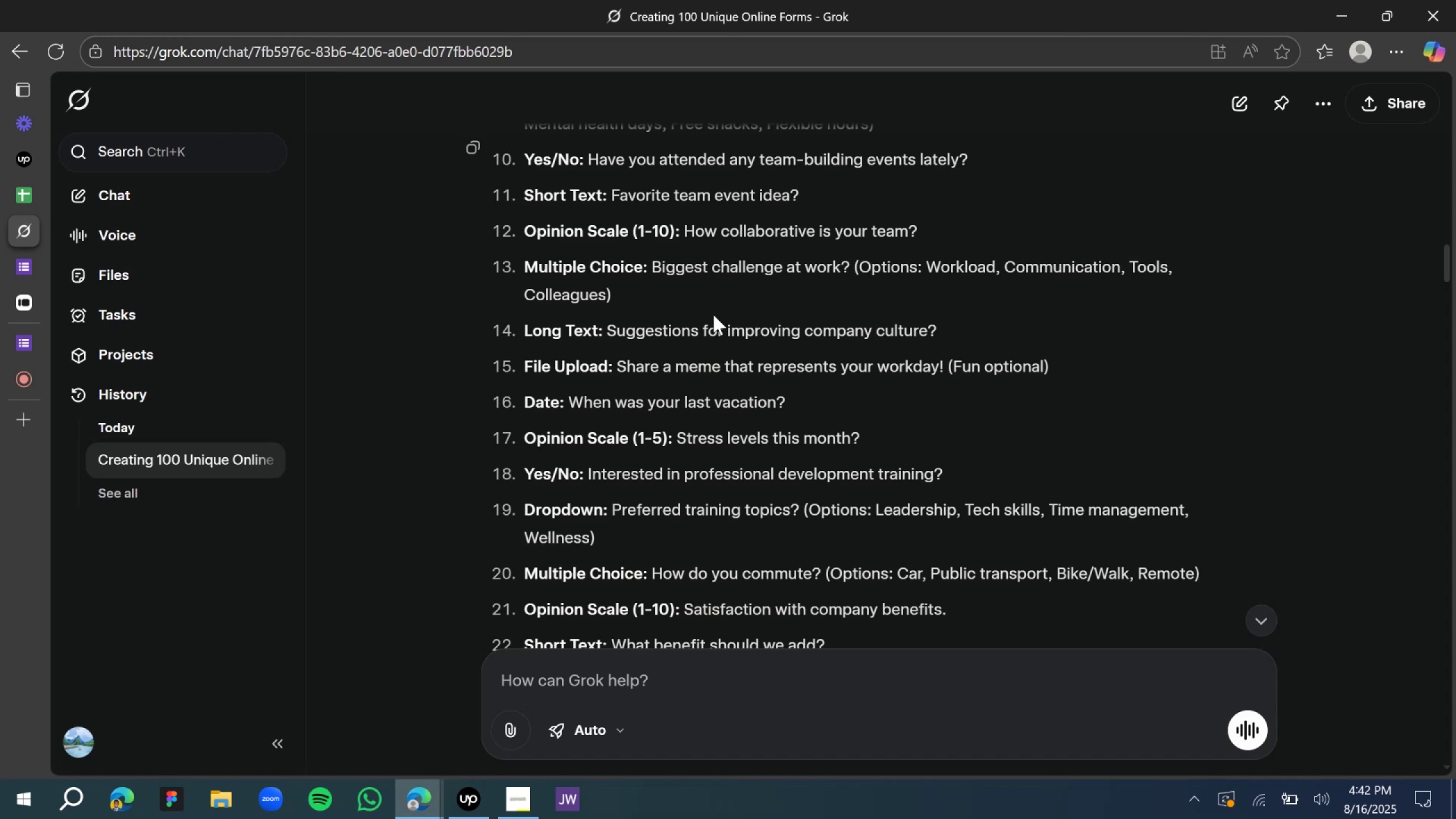 
wait(8.19)
 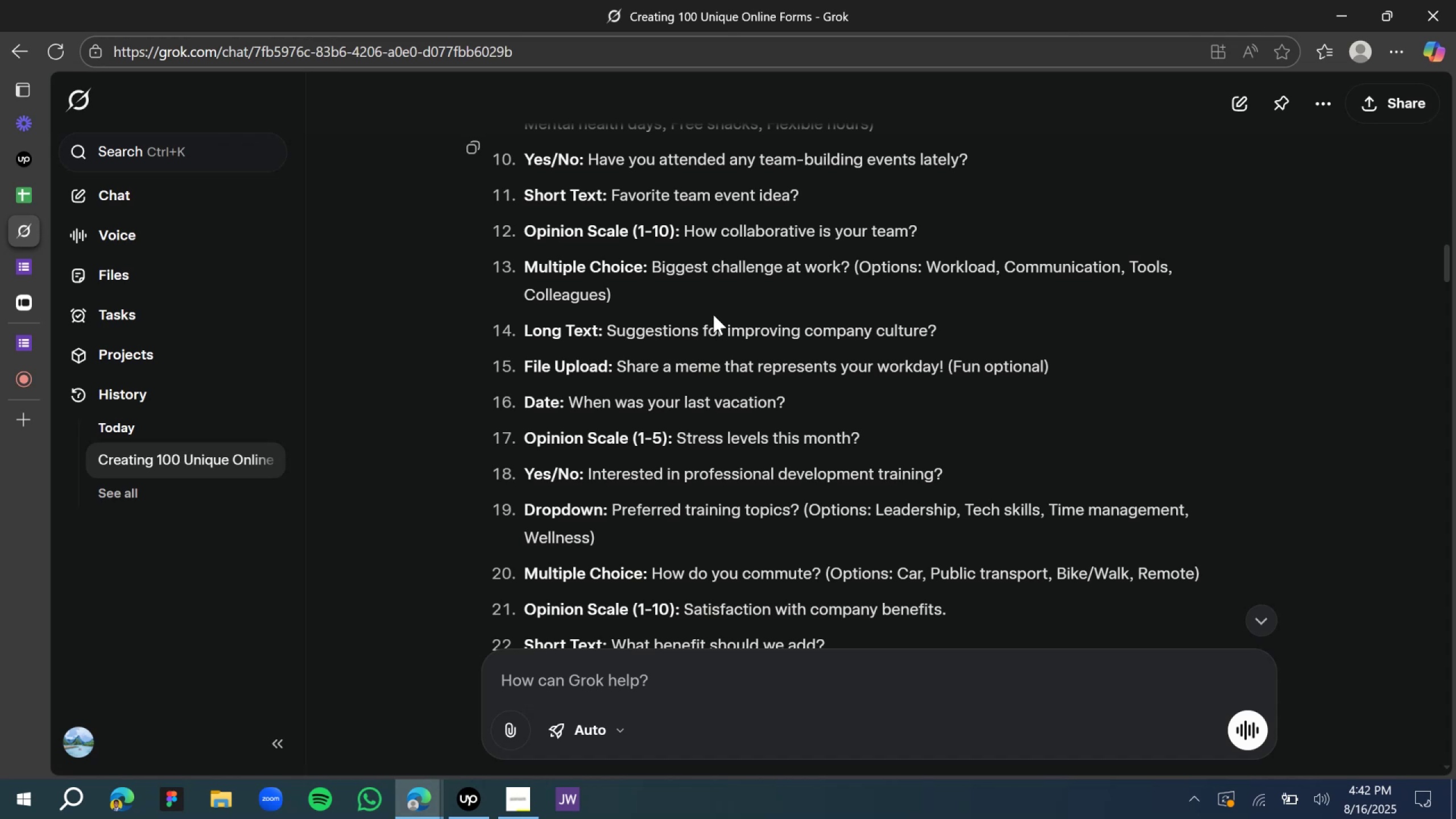 
type(How )
 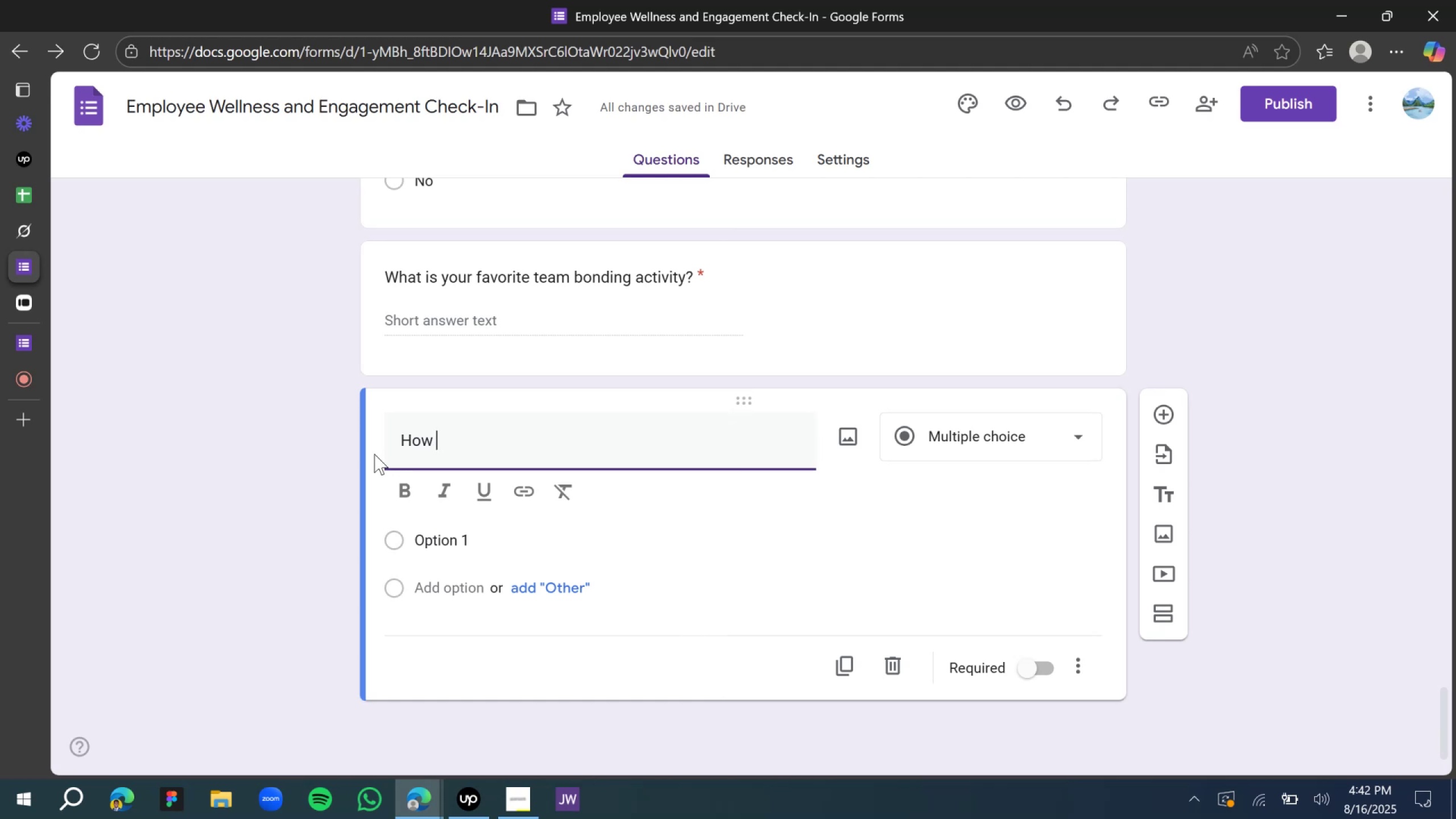 
wait(7.37)
 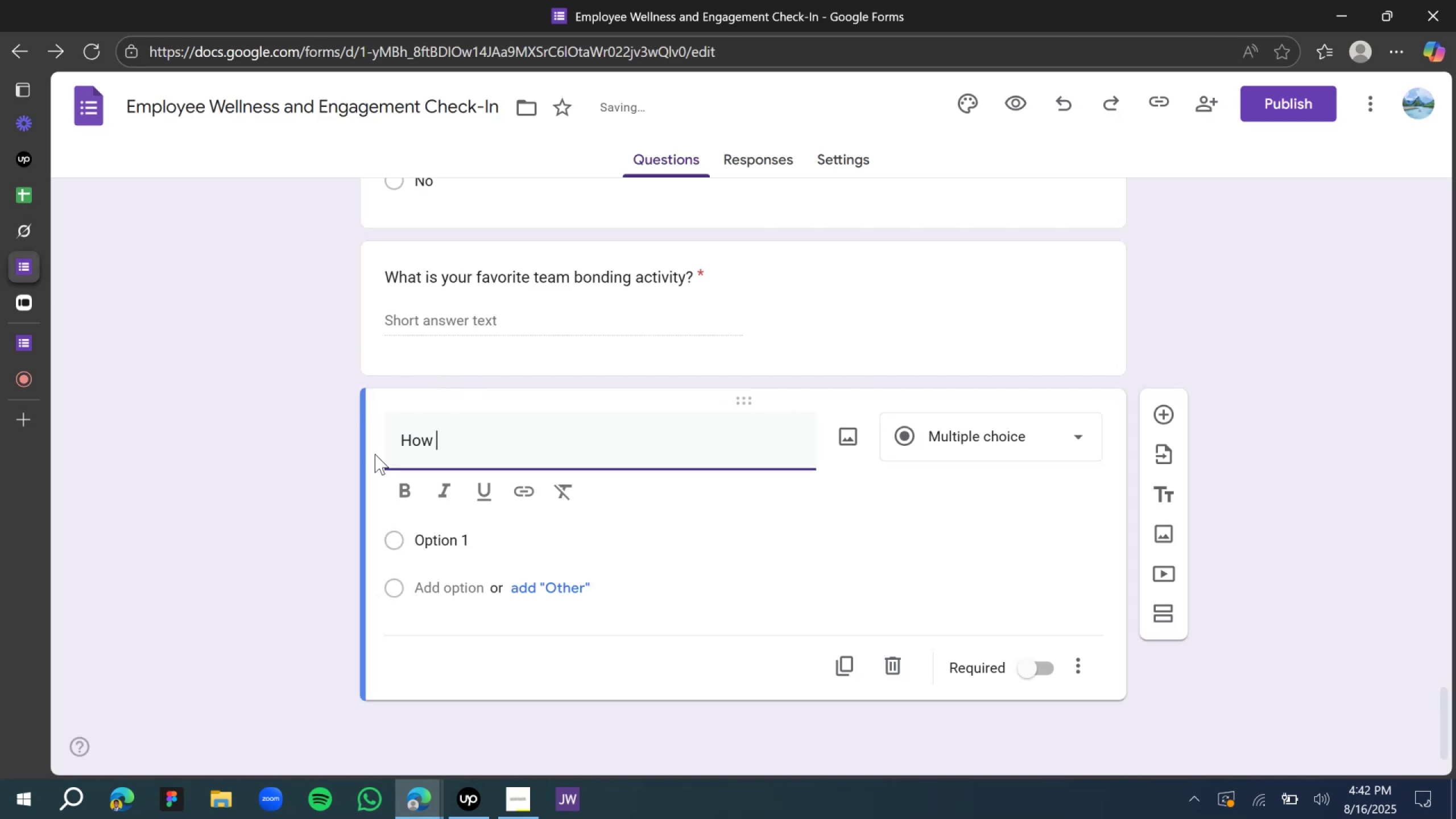 
left_click([21, 231])
 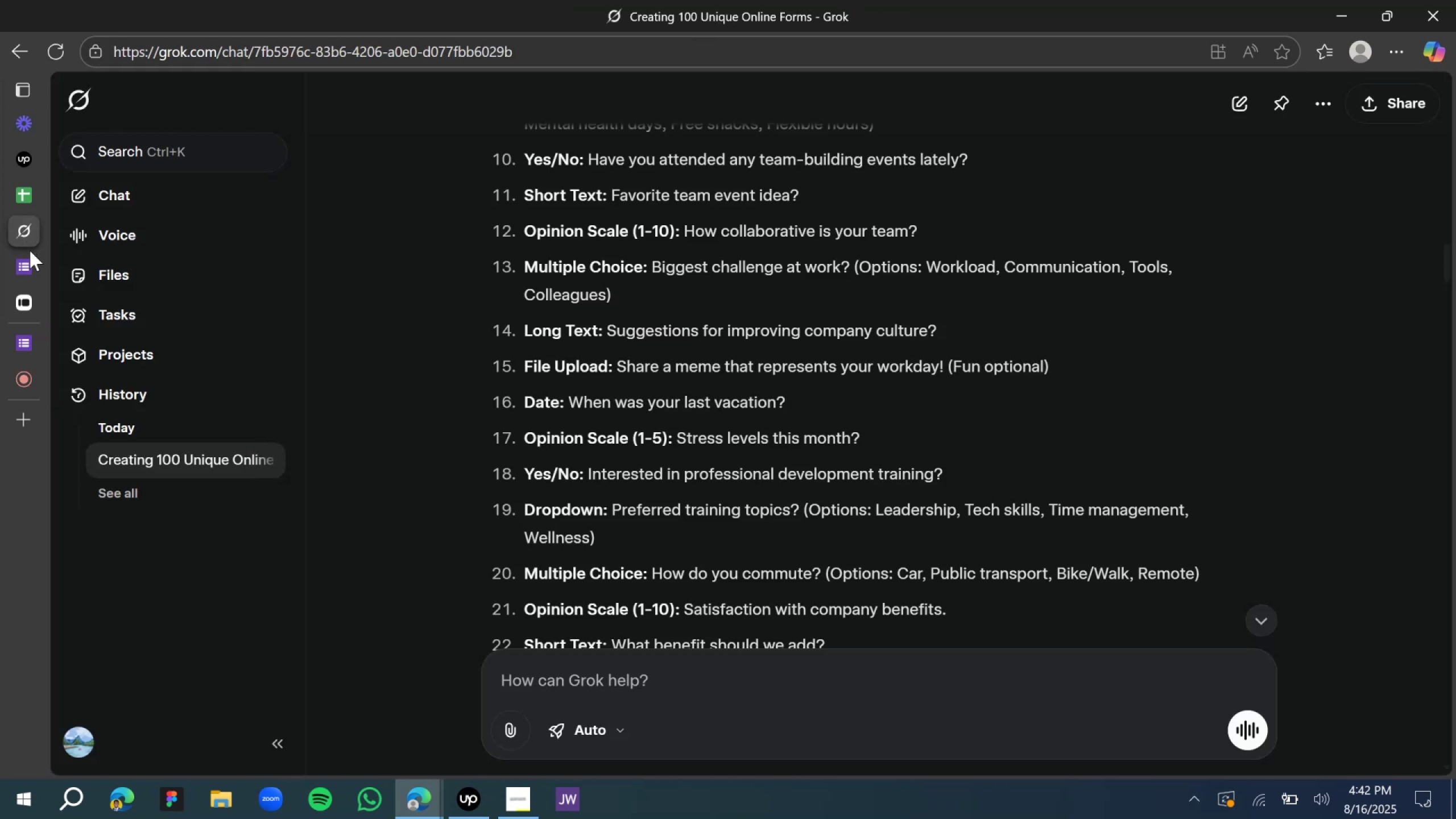 
left_click([35, 270])
 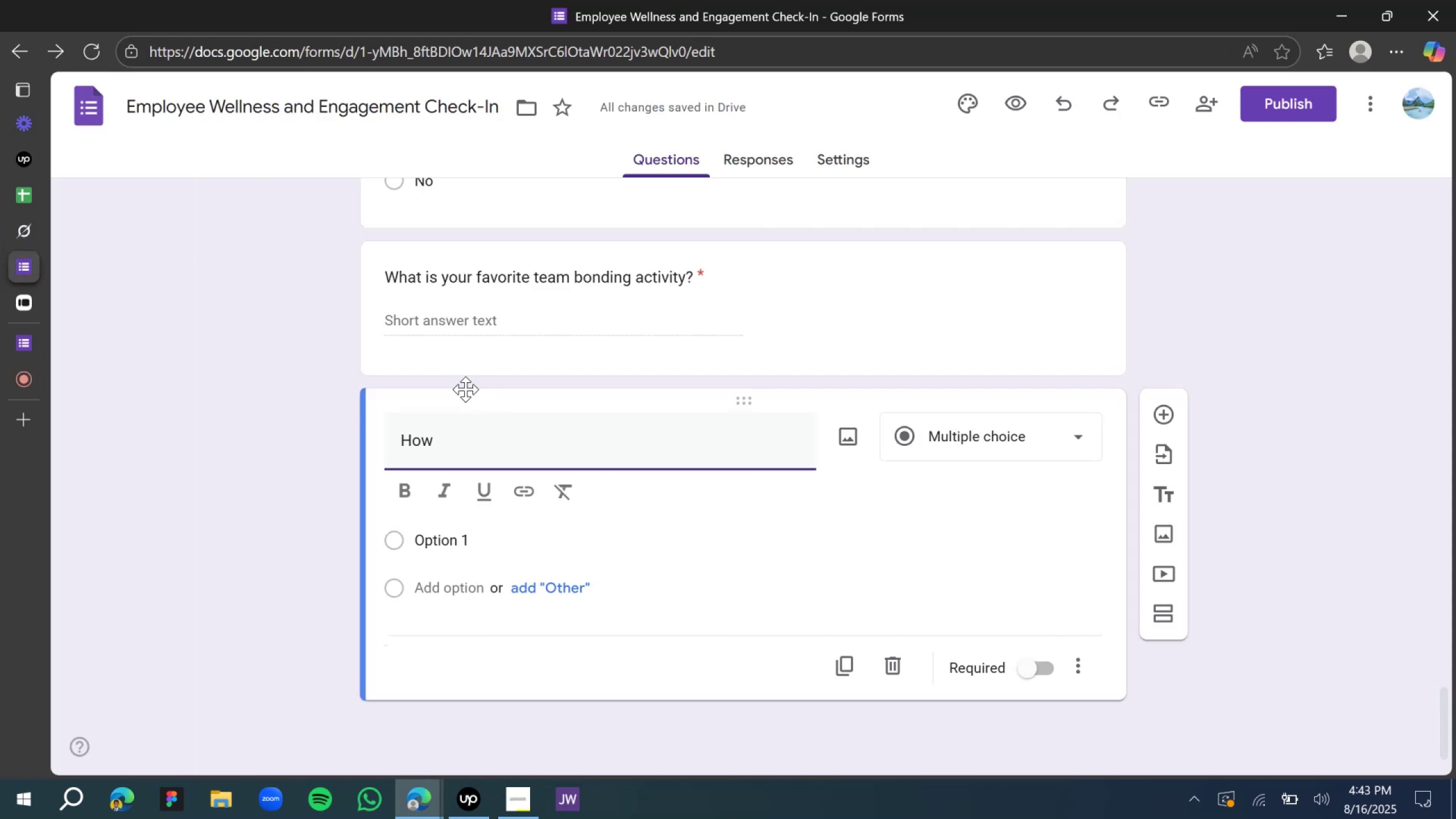 
type(collaborative are you on)
key(Backspace)
key(Backspace)
type(in your team)
 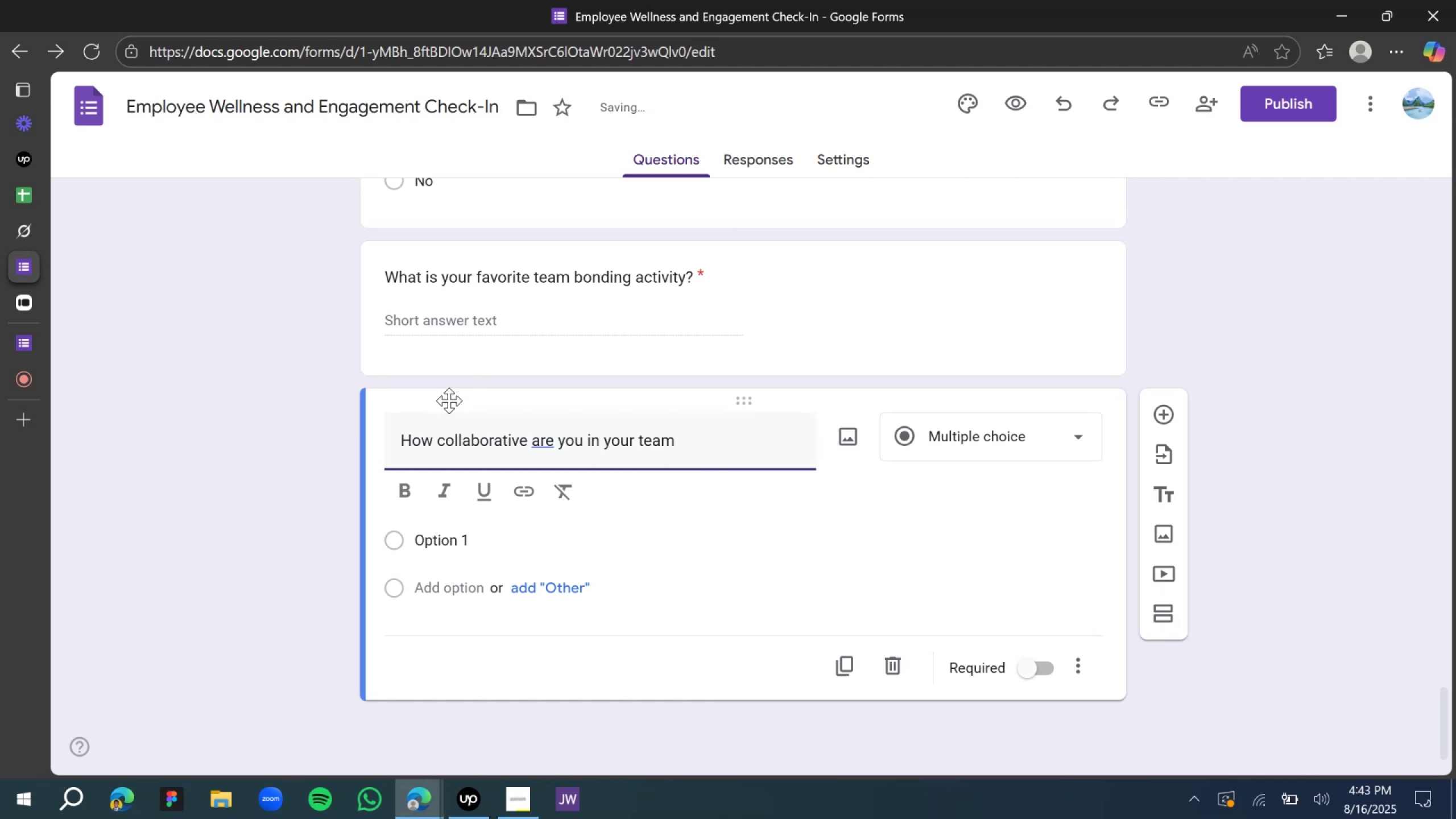 
key(Shift+Slash)
 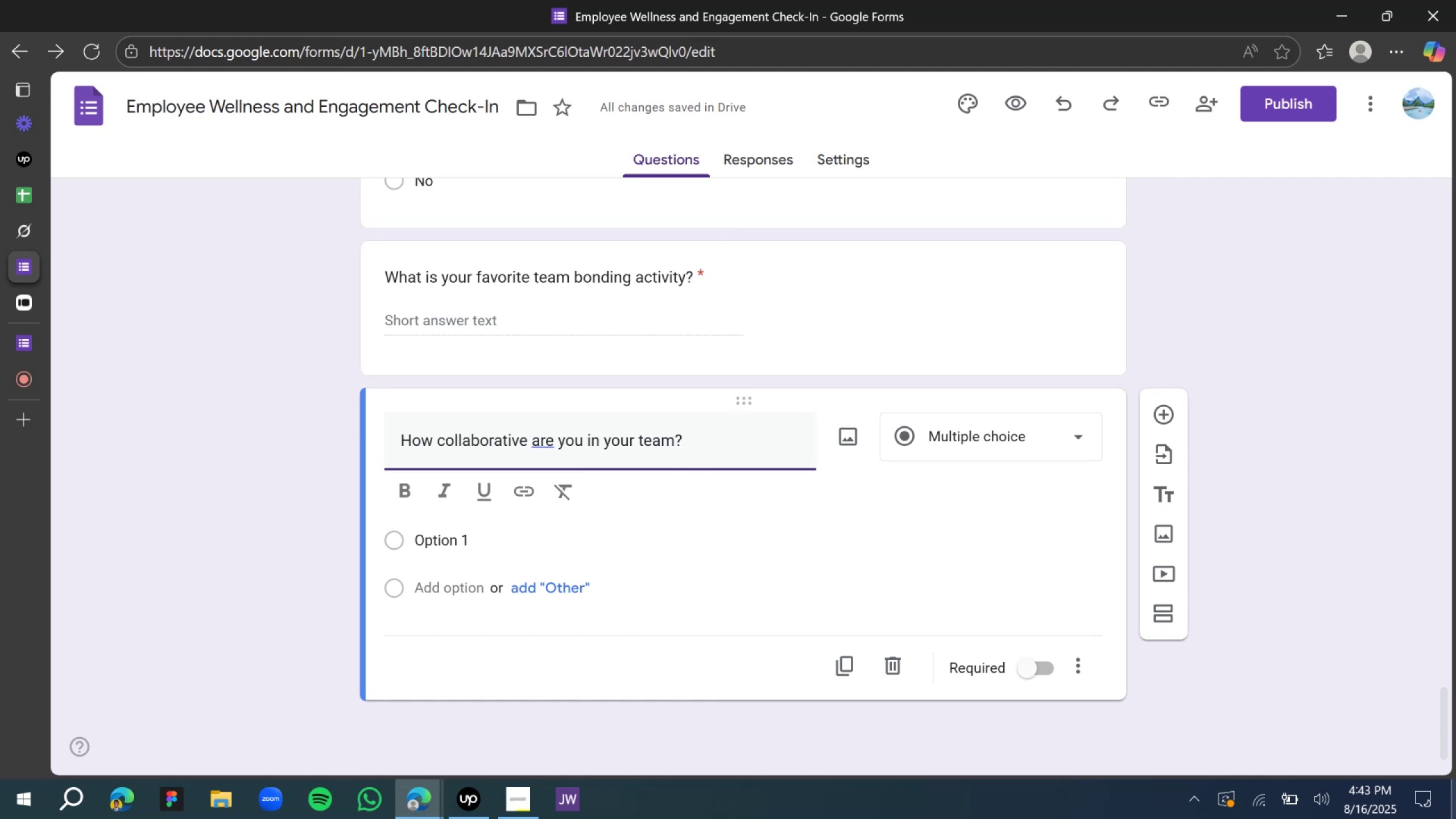 
wait(13.13)
 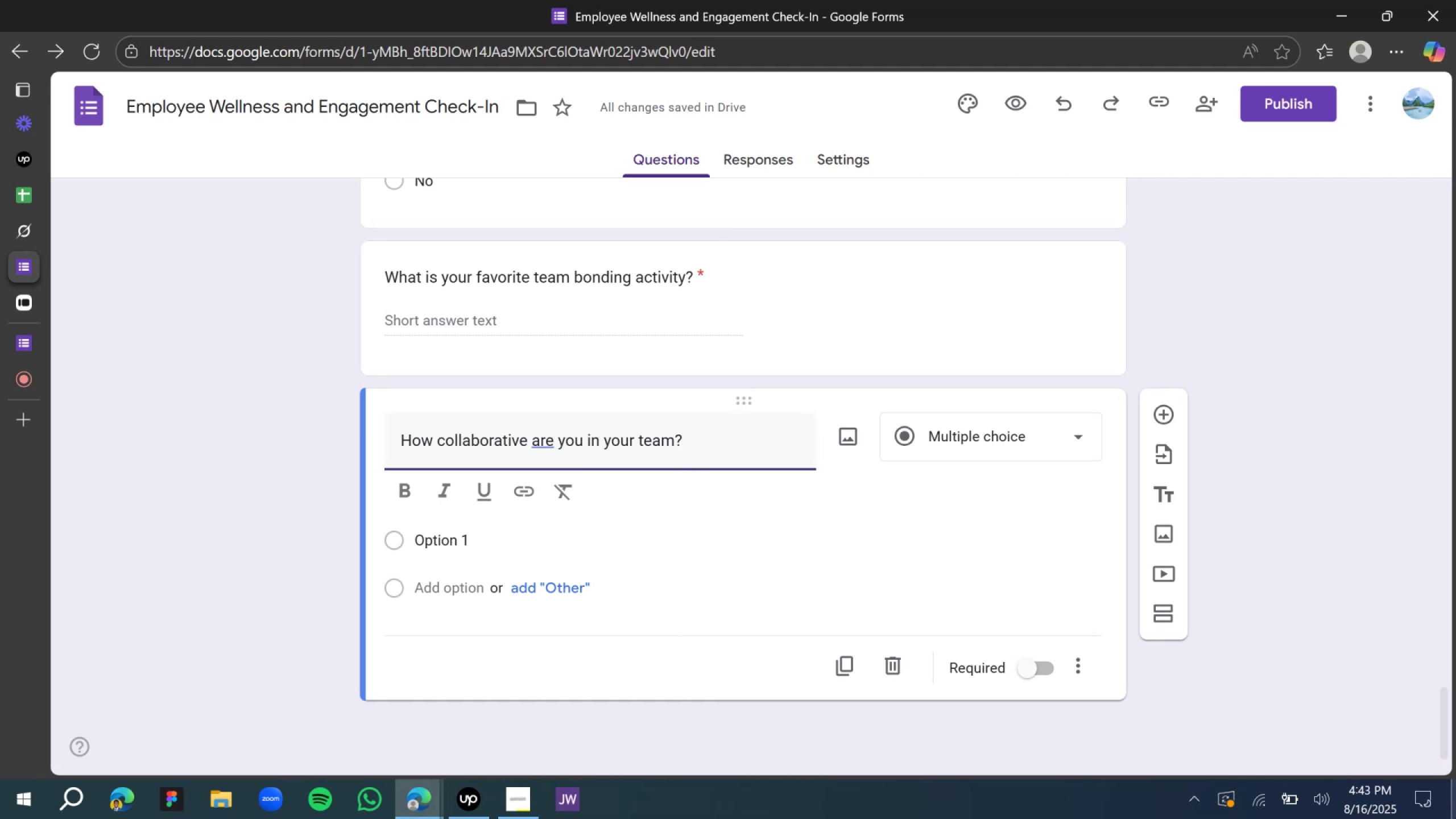 
left_click([533, 442])
 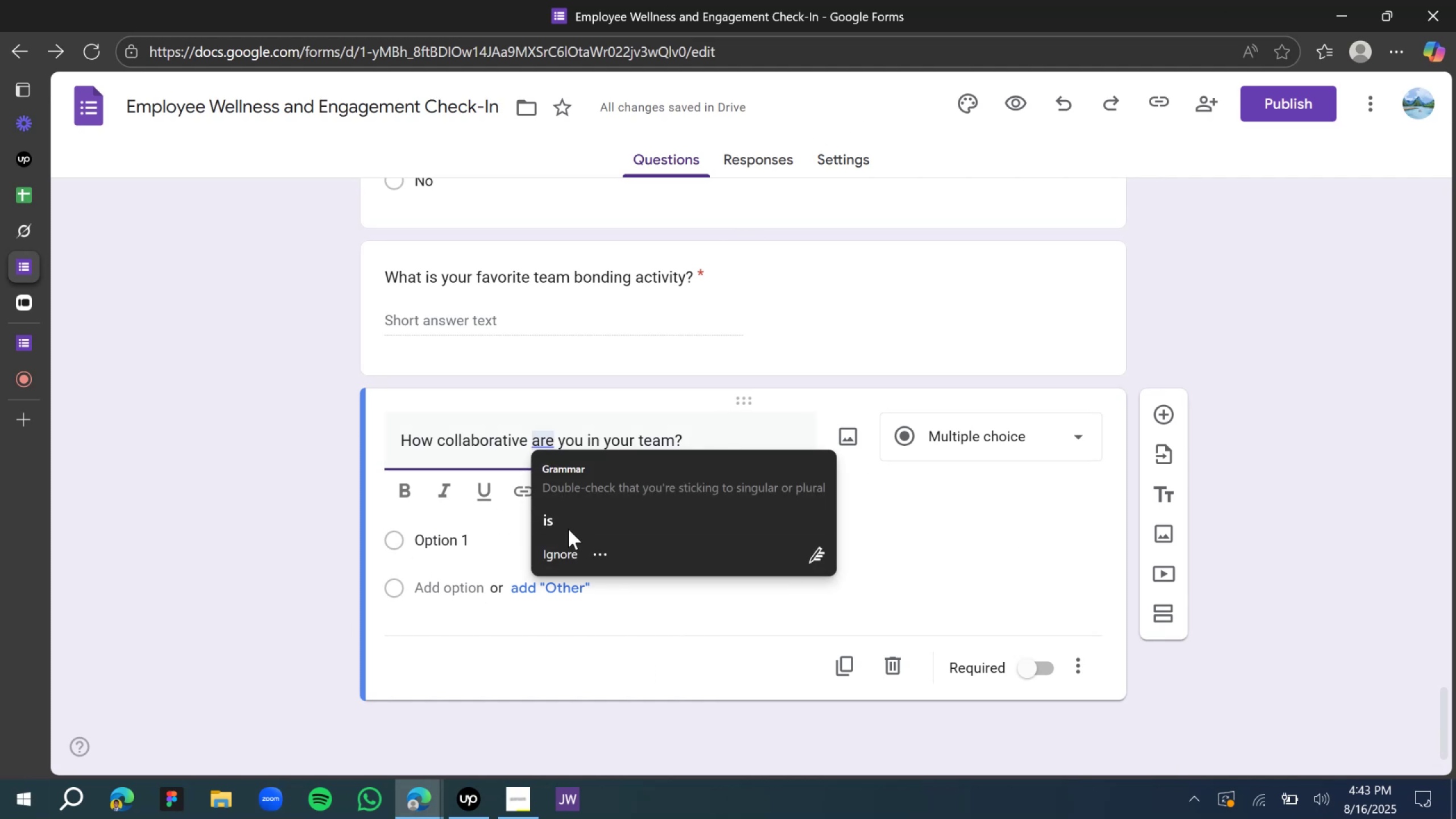 
left_click([559, 522])
 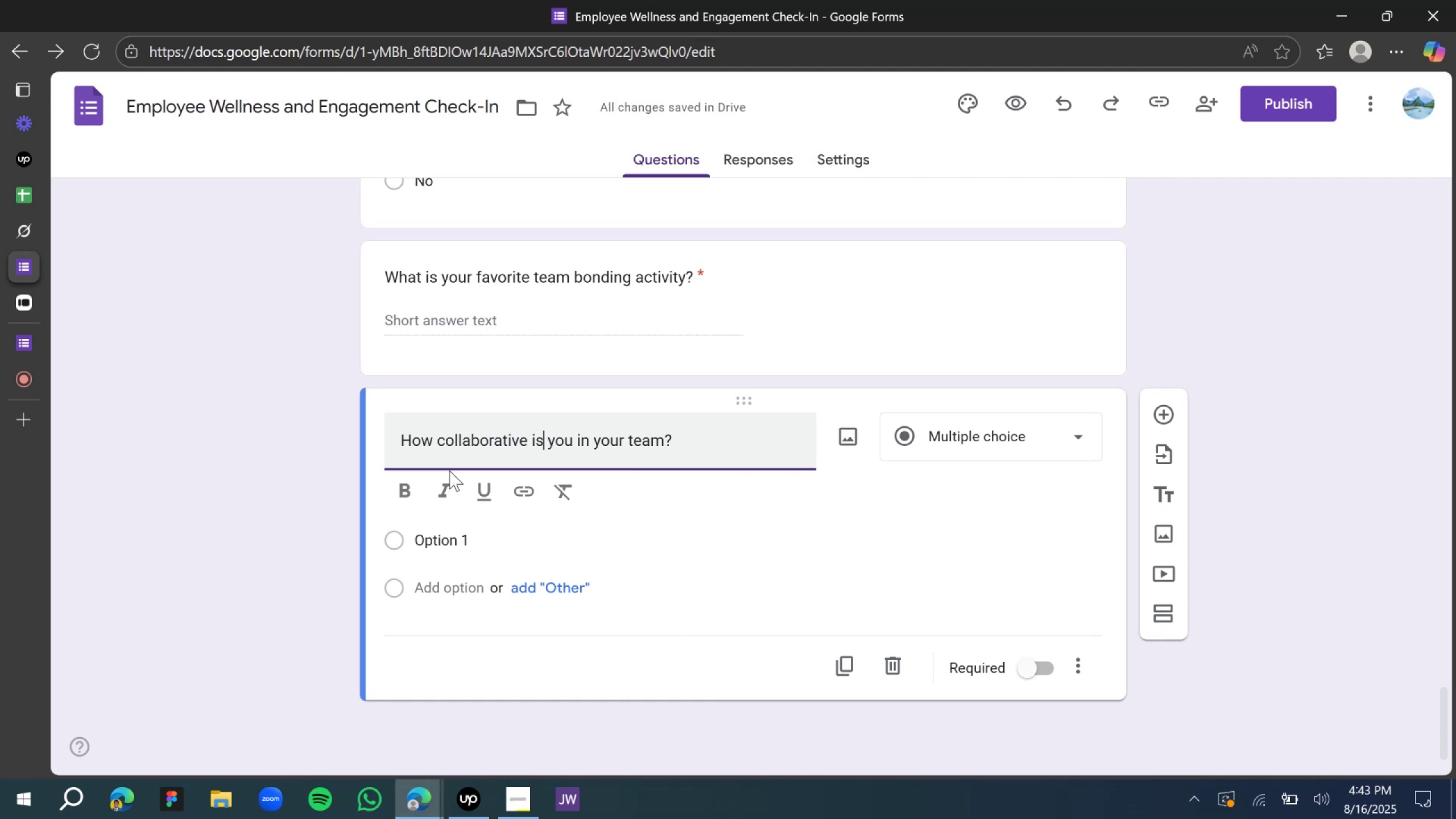 
wait(8.86)
 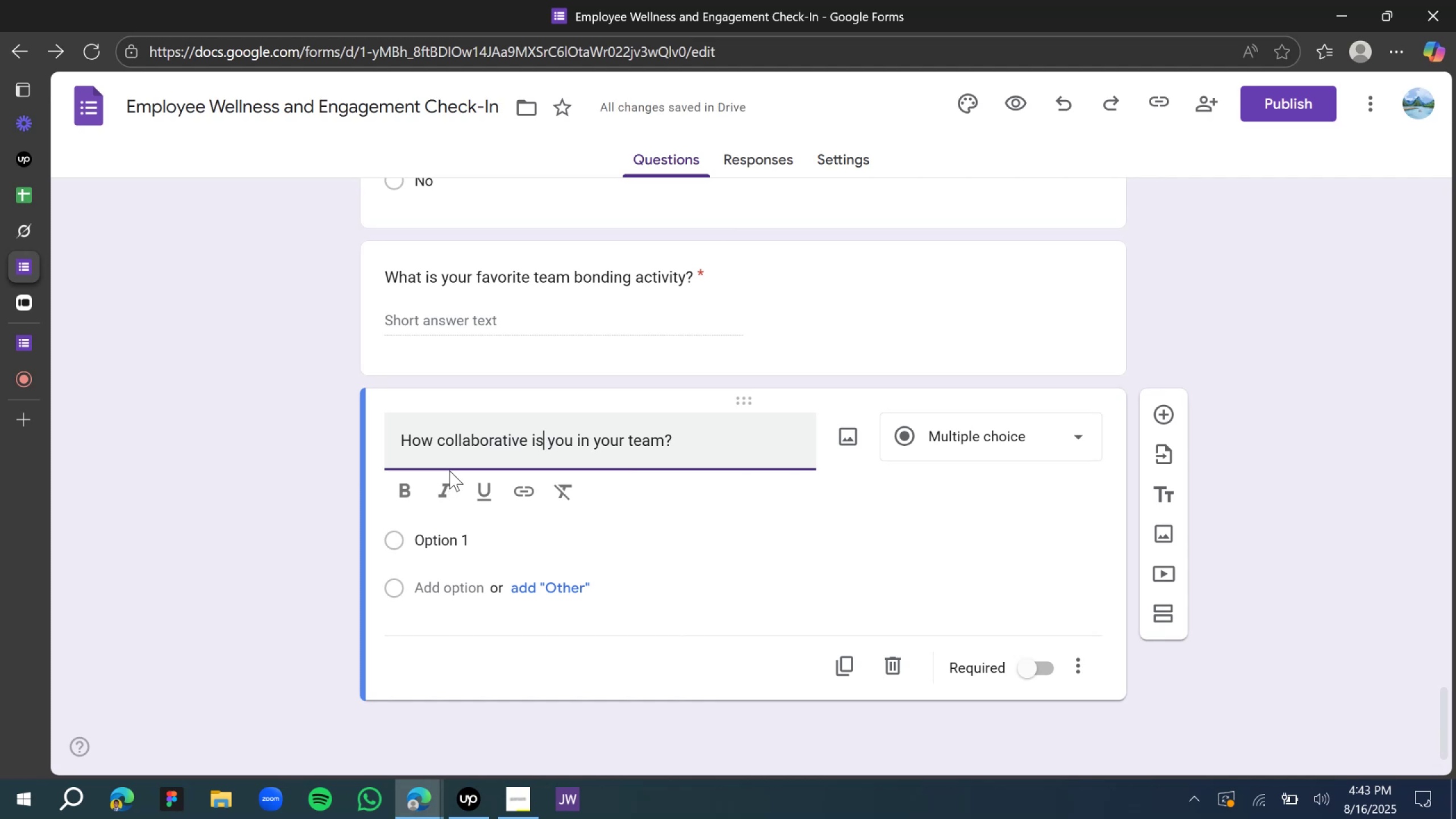 
left_click([946, 439])
 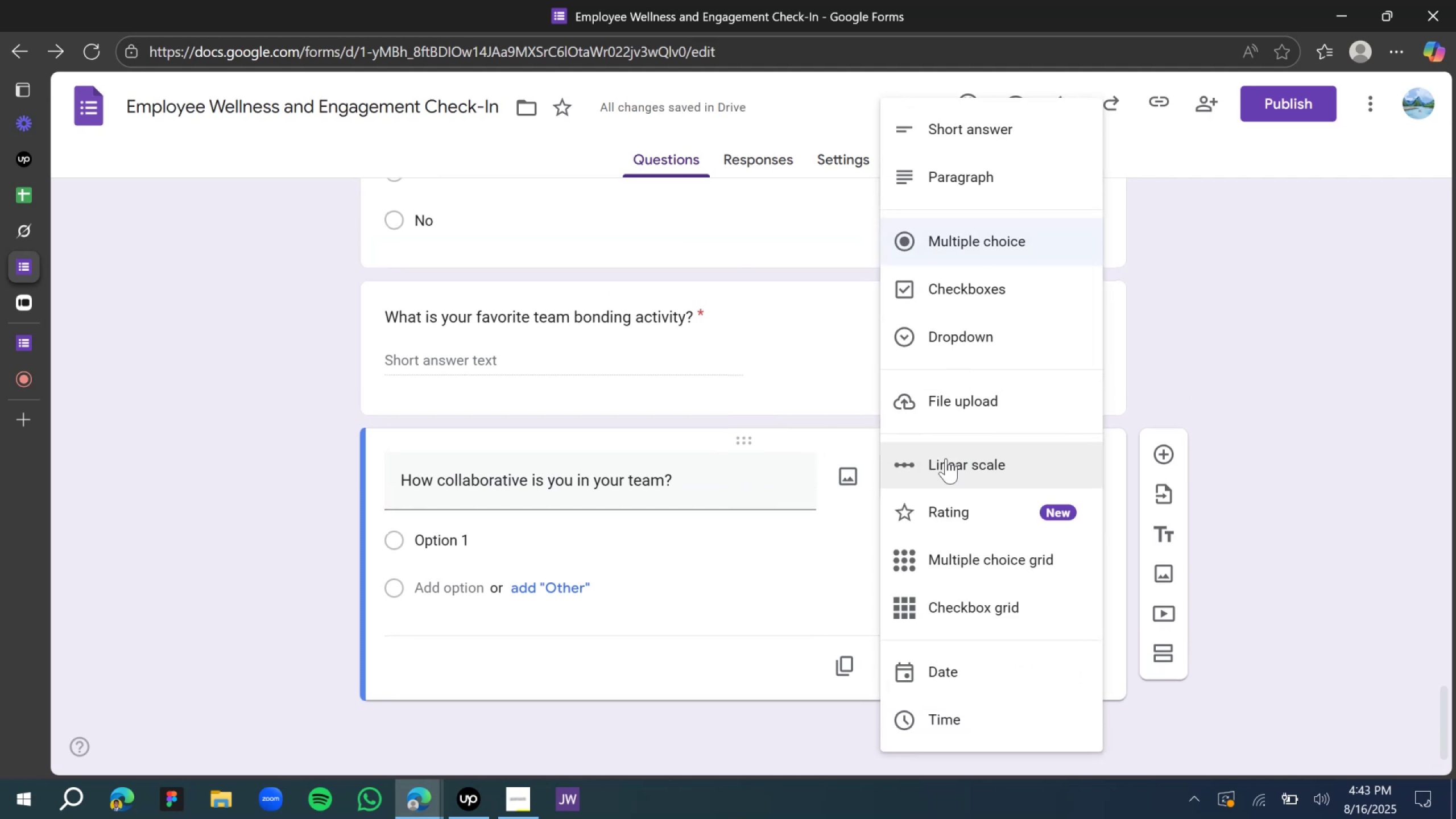 
left_click([950, 470])
 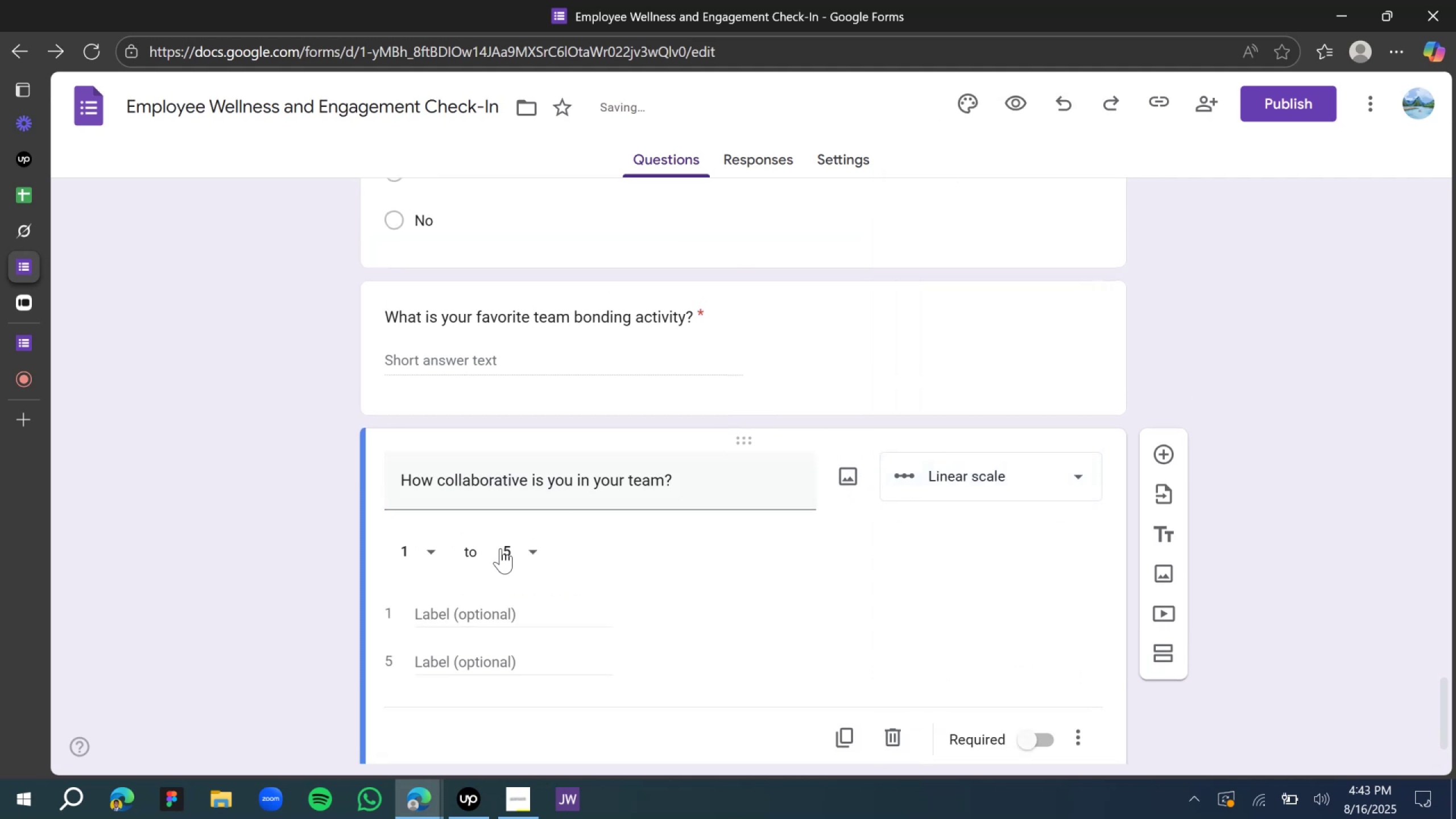 
left_click([514, 554])
 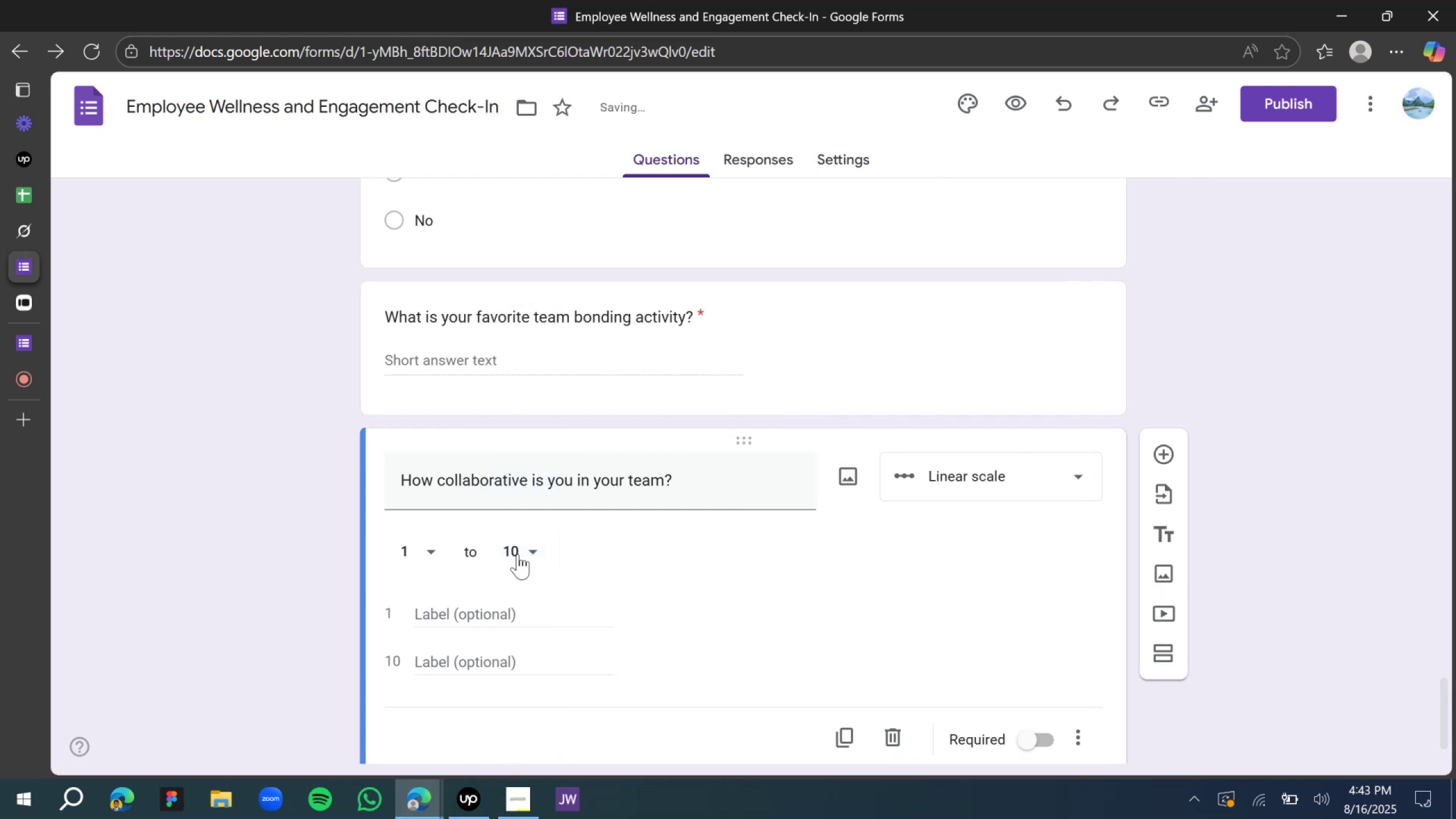 
double_click([533, 479])
 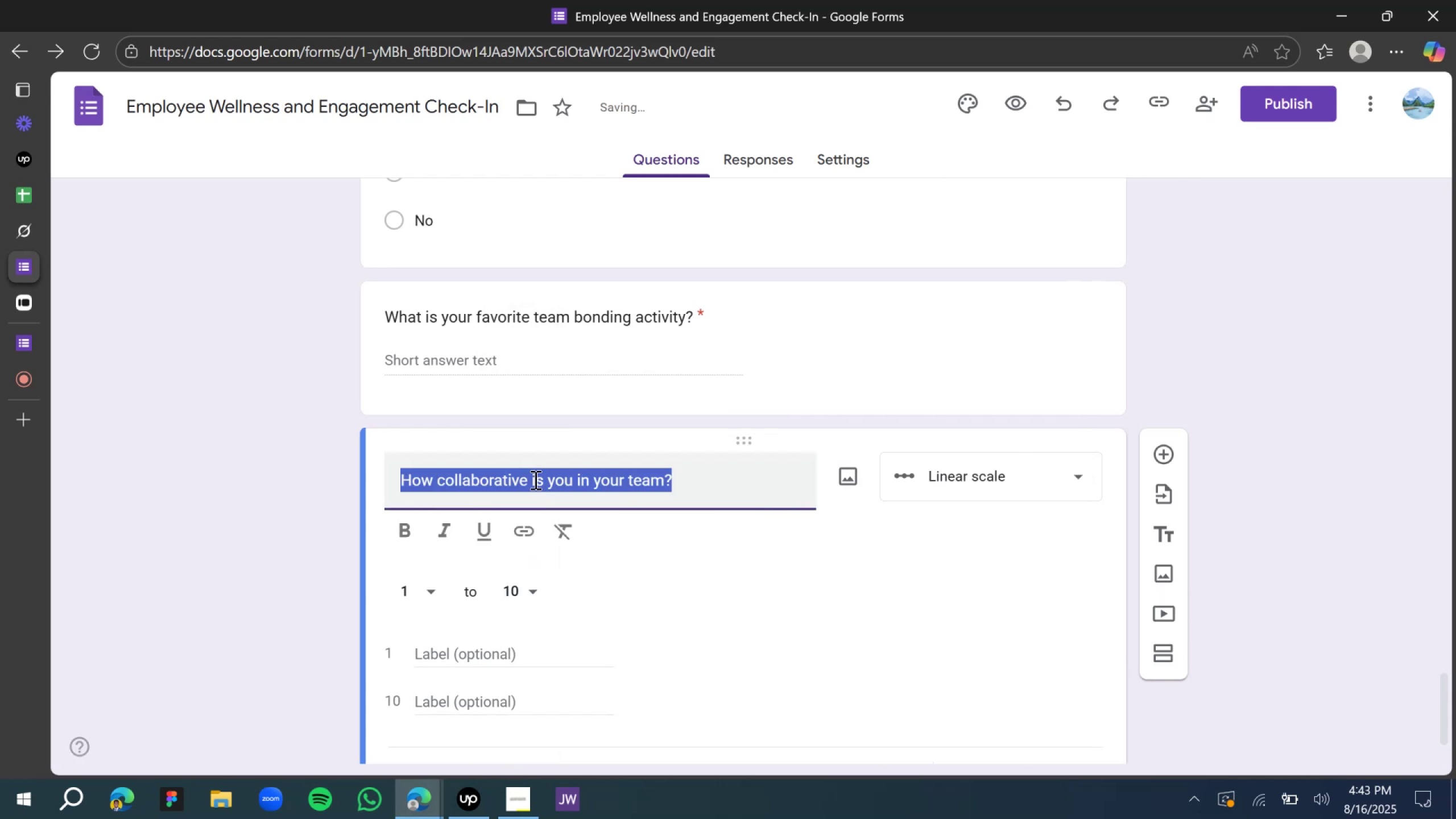 
triple_click([535, 479])
 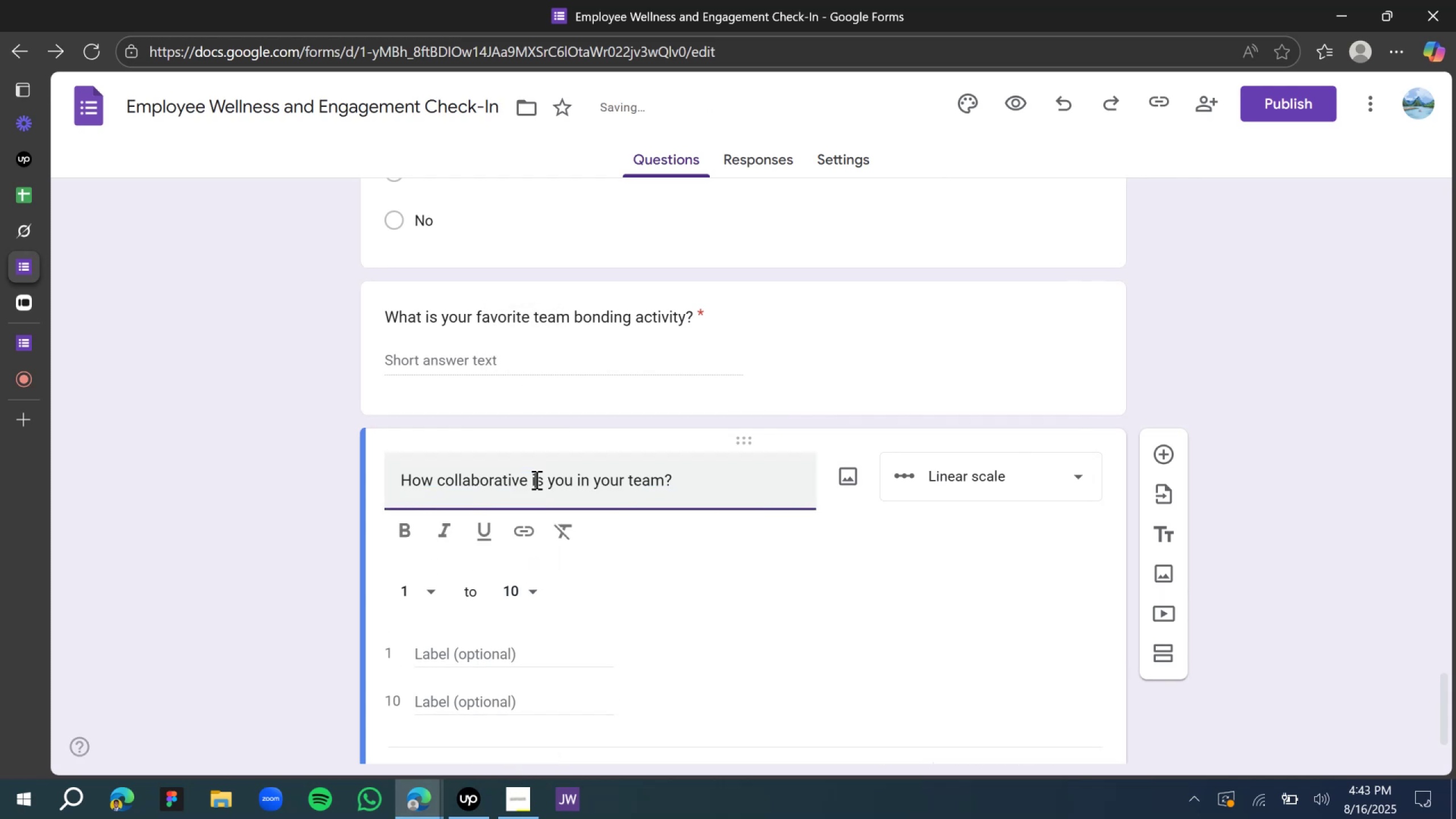 
triple_click([535, 479])
 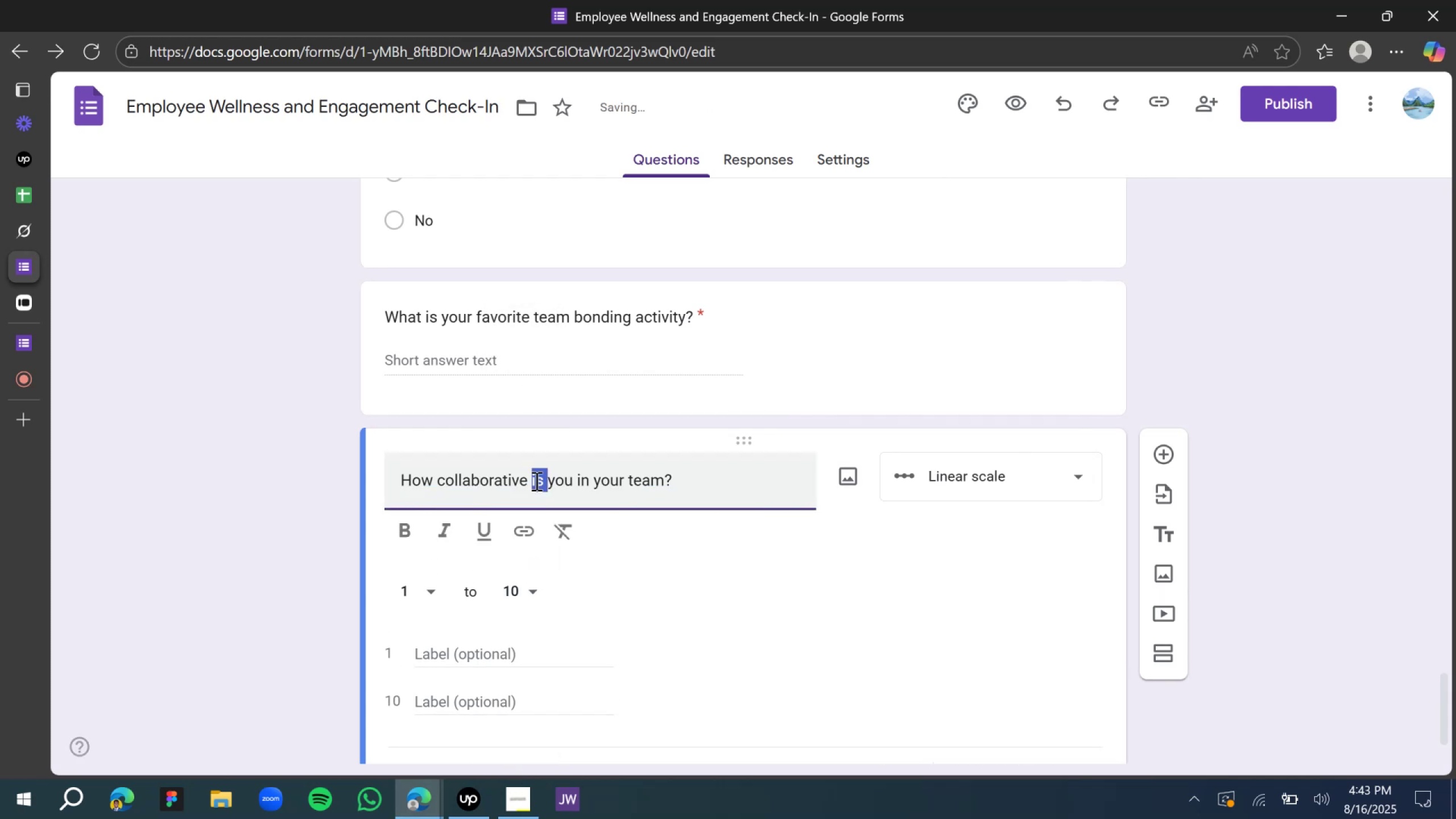 
type(arev)
key(Backspace)
type( )
 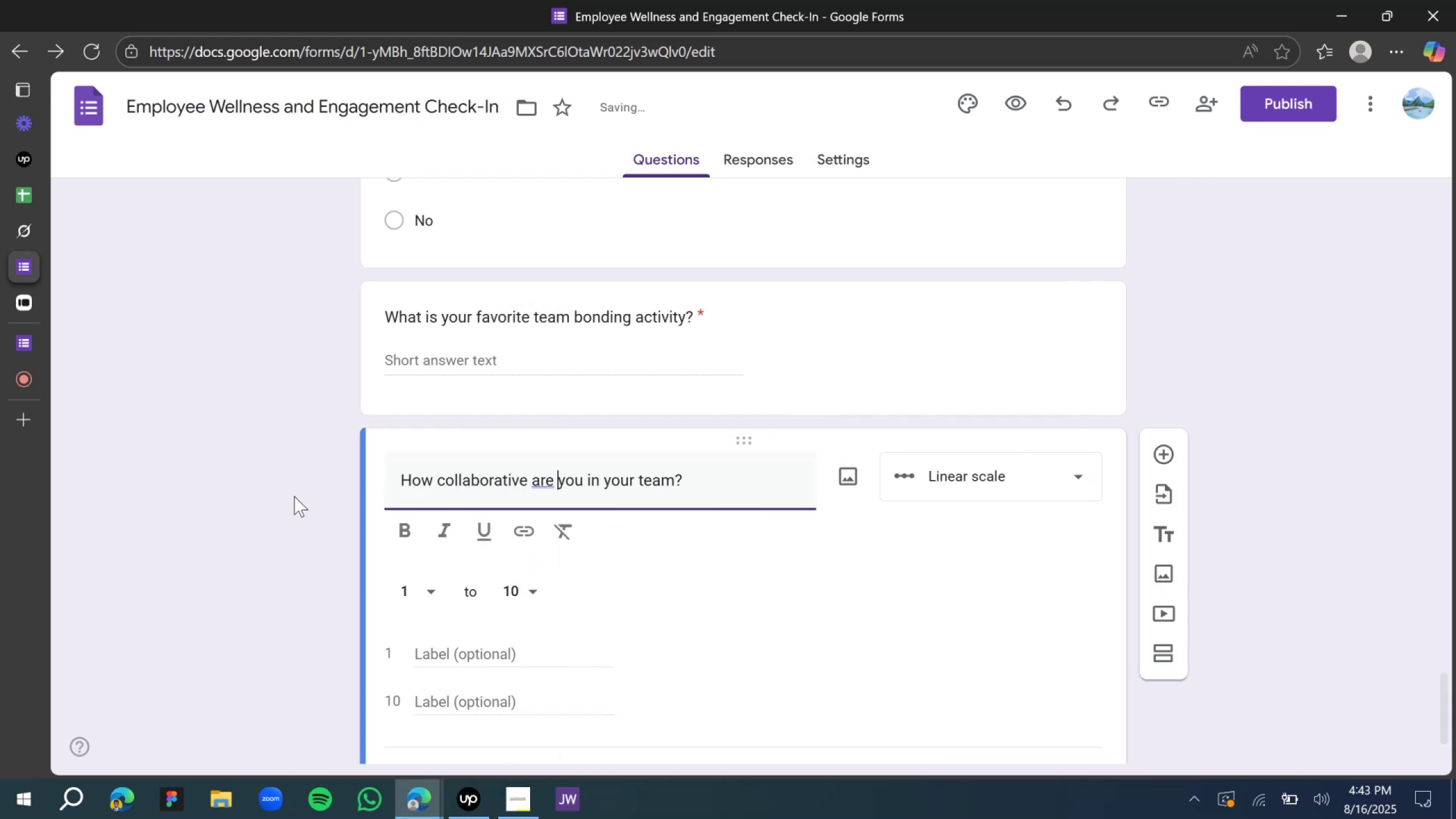 
left_click([294, 496])
 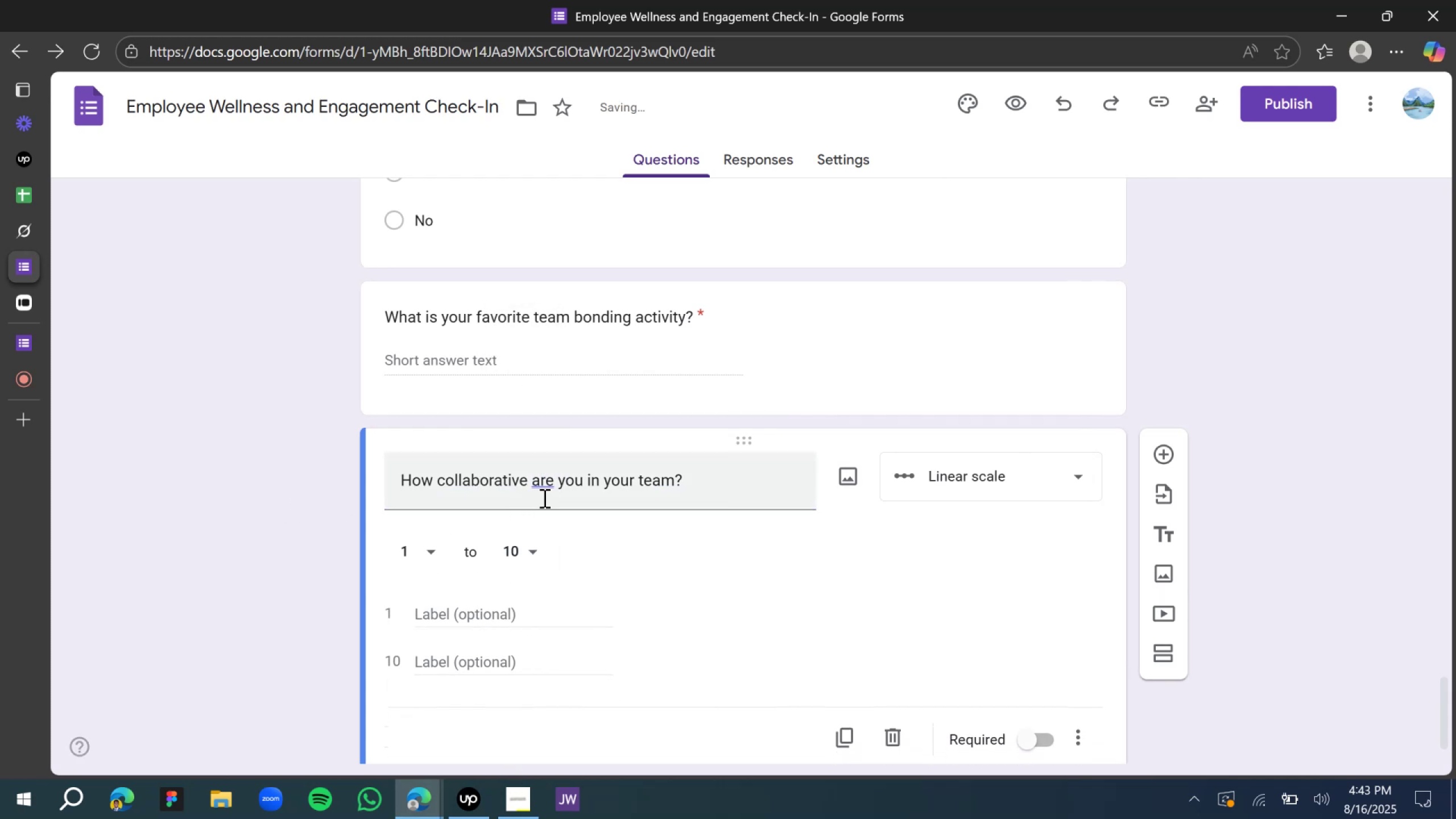 
left_click([537, 483])
 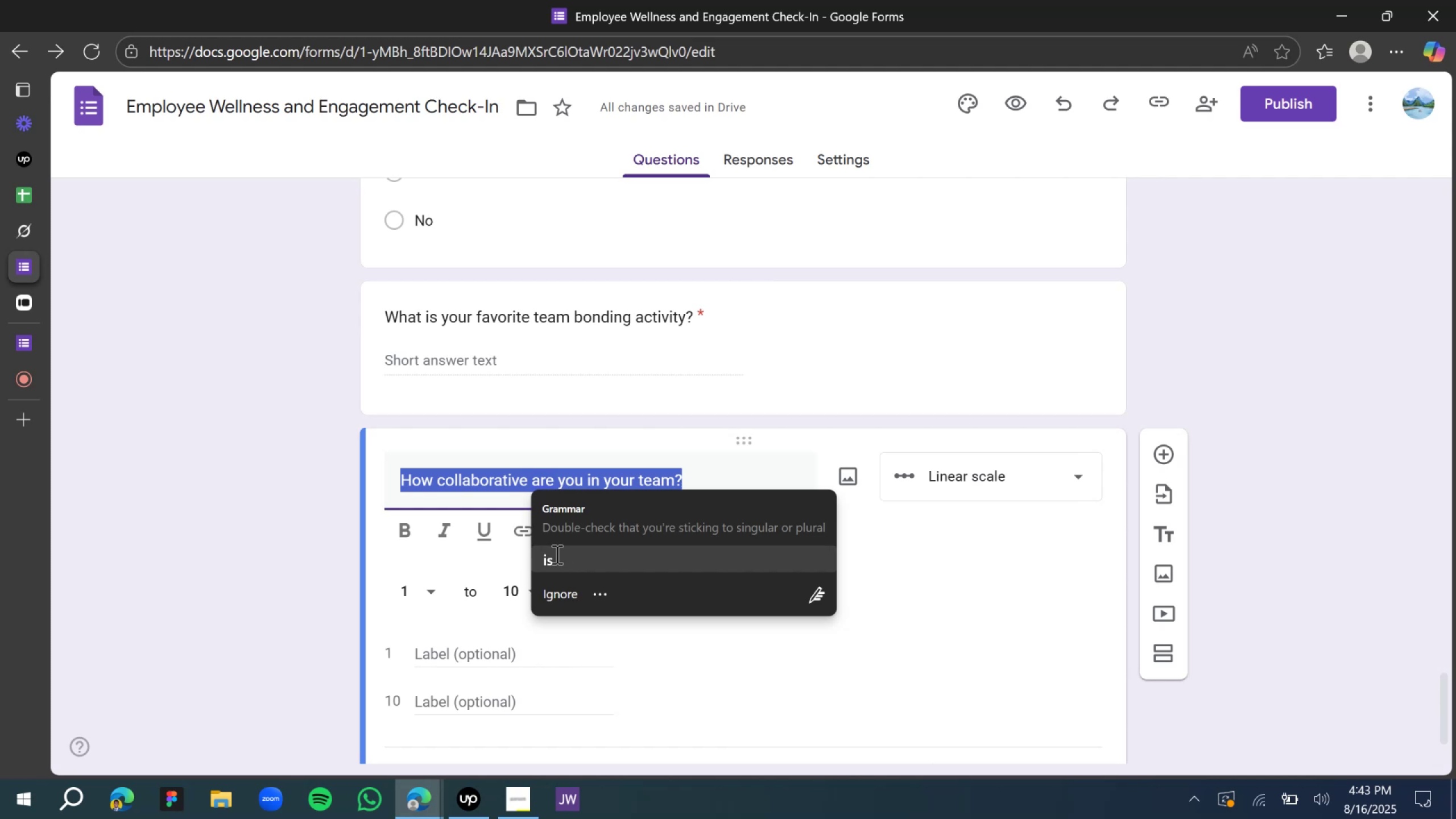 
wait(11.94)
 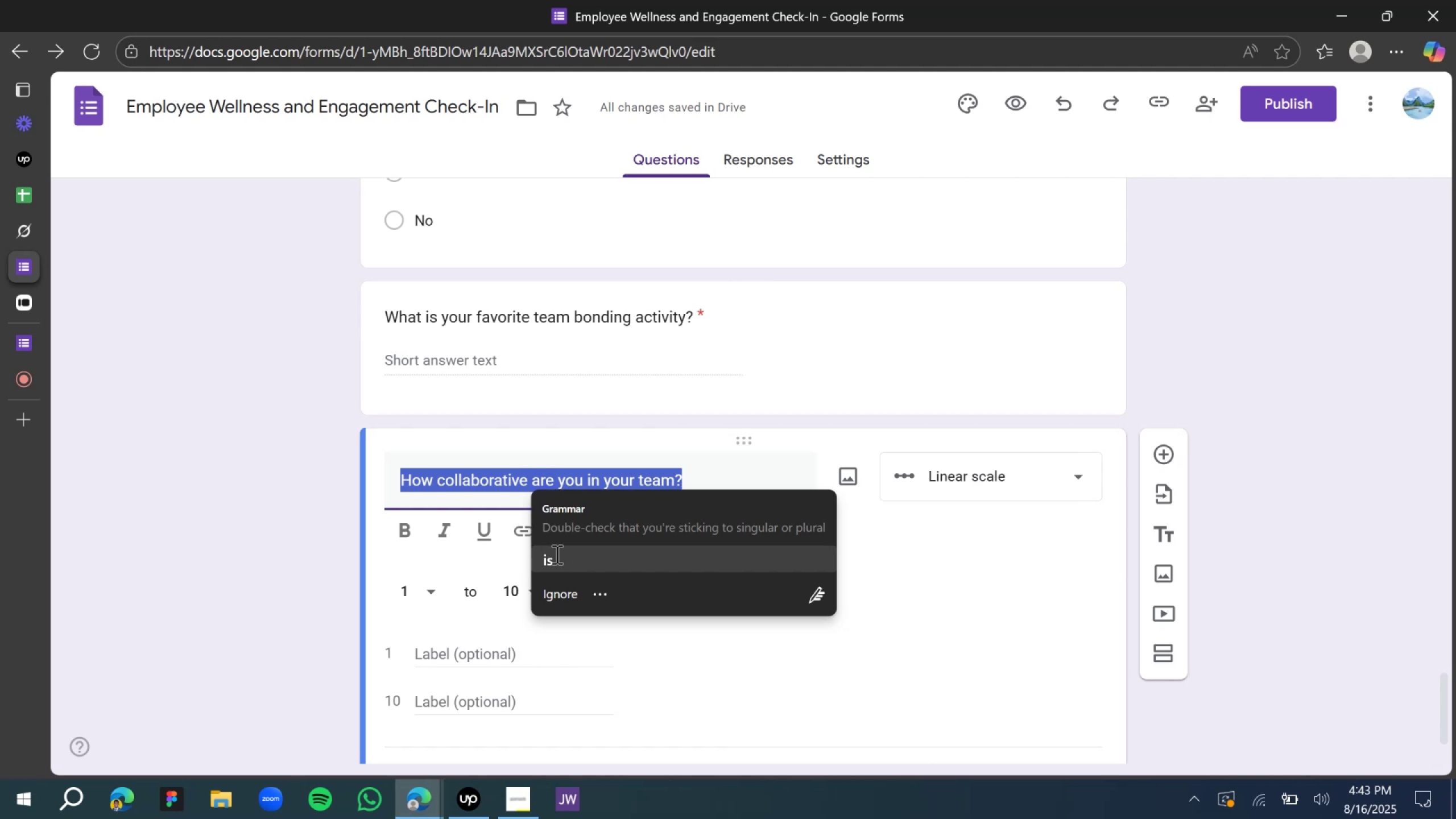 
left_click([562, 594])
 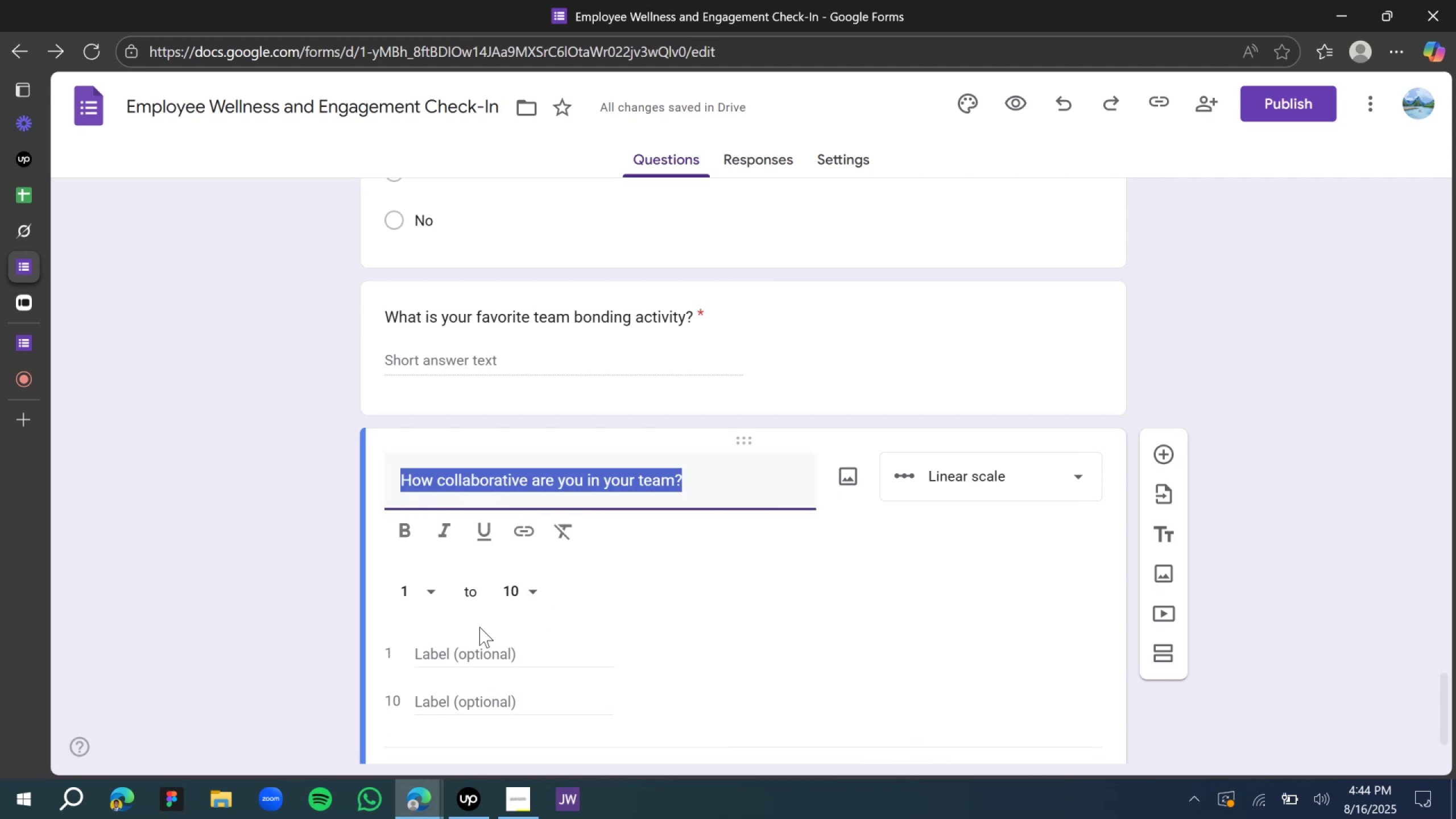 
left_click([461, 645])
 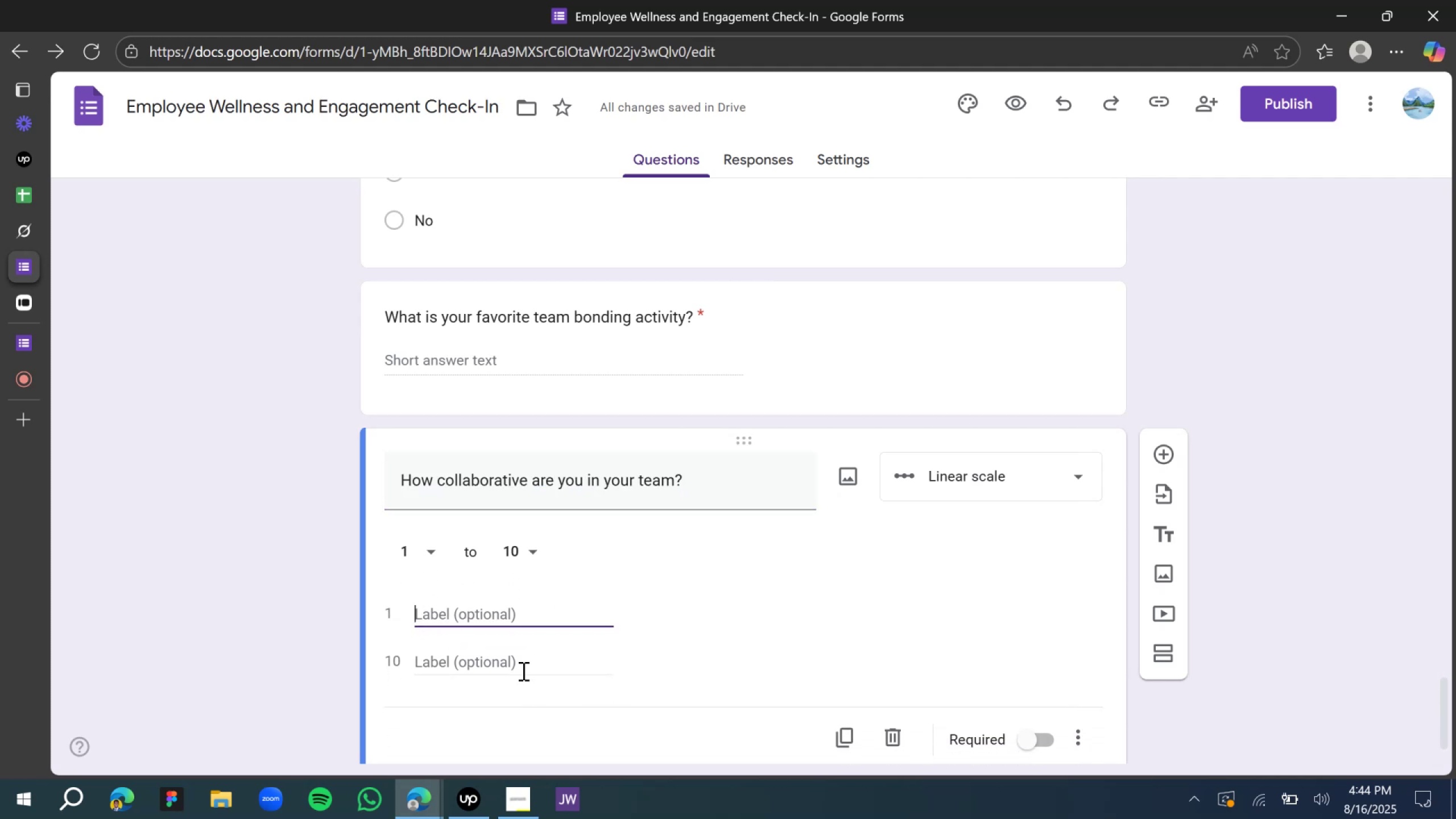 
type(Not cp)
key(Backspace)
type(ollaborativeVery Collaborative)
 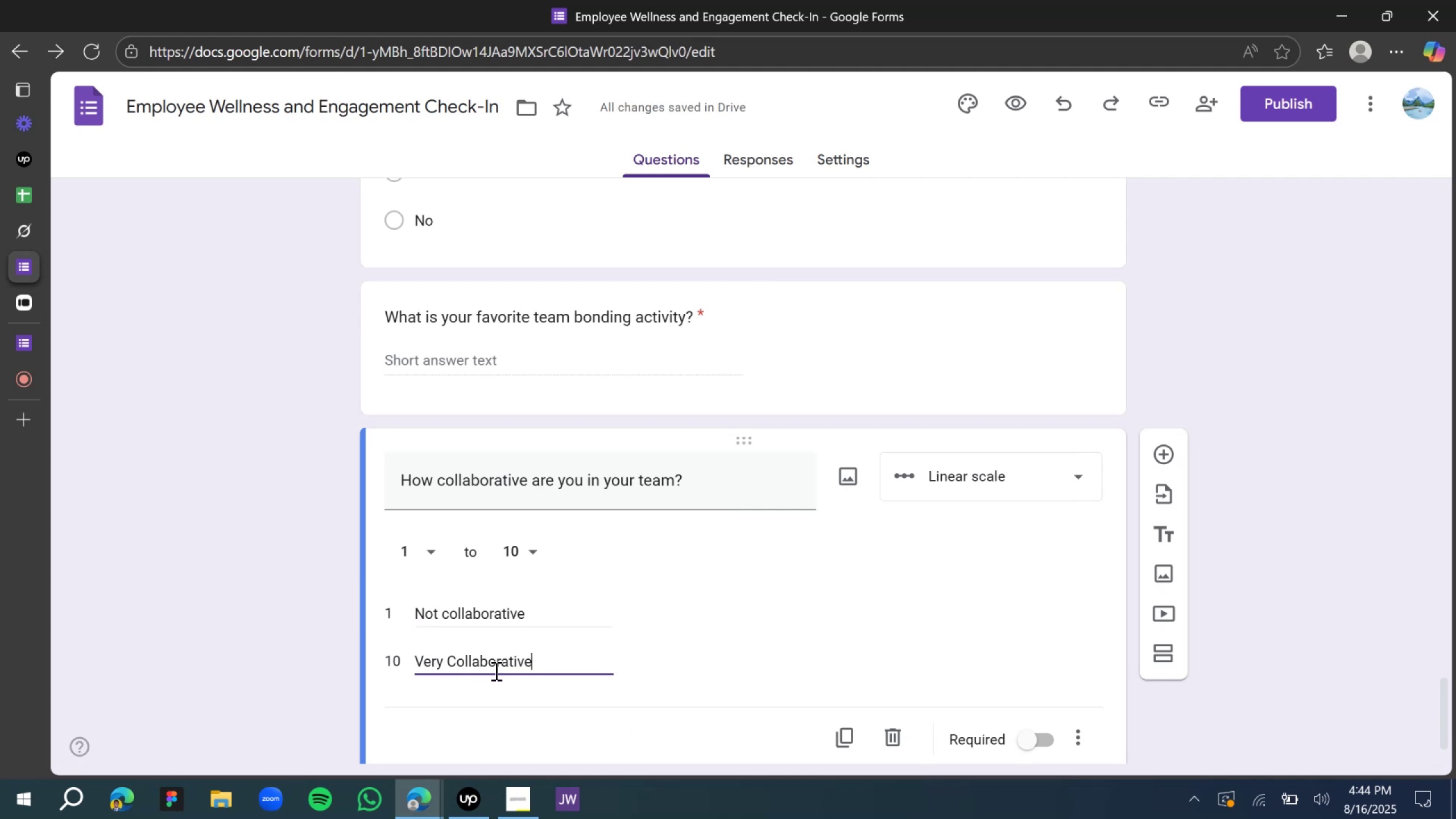 
scroll: coordinate [773, 590], scroll_direction: down, amount: 3.0
 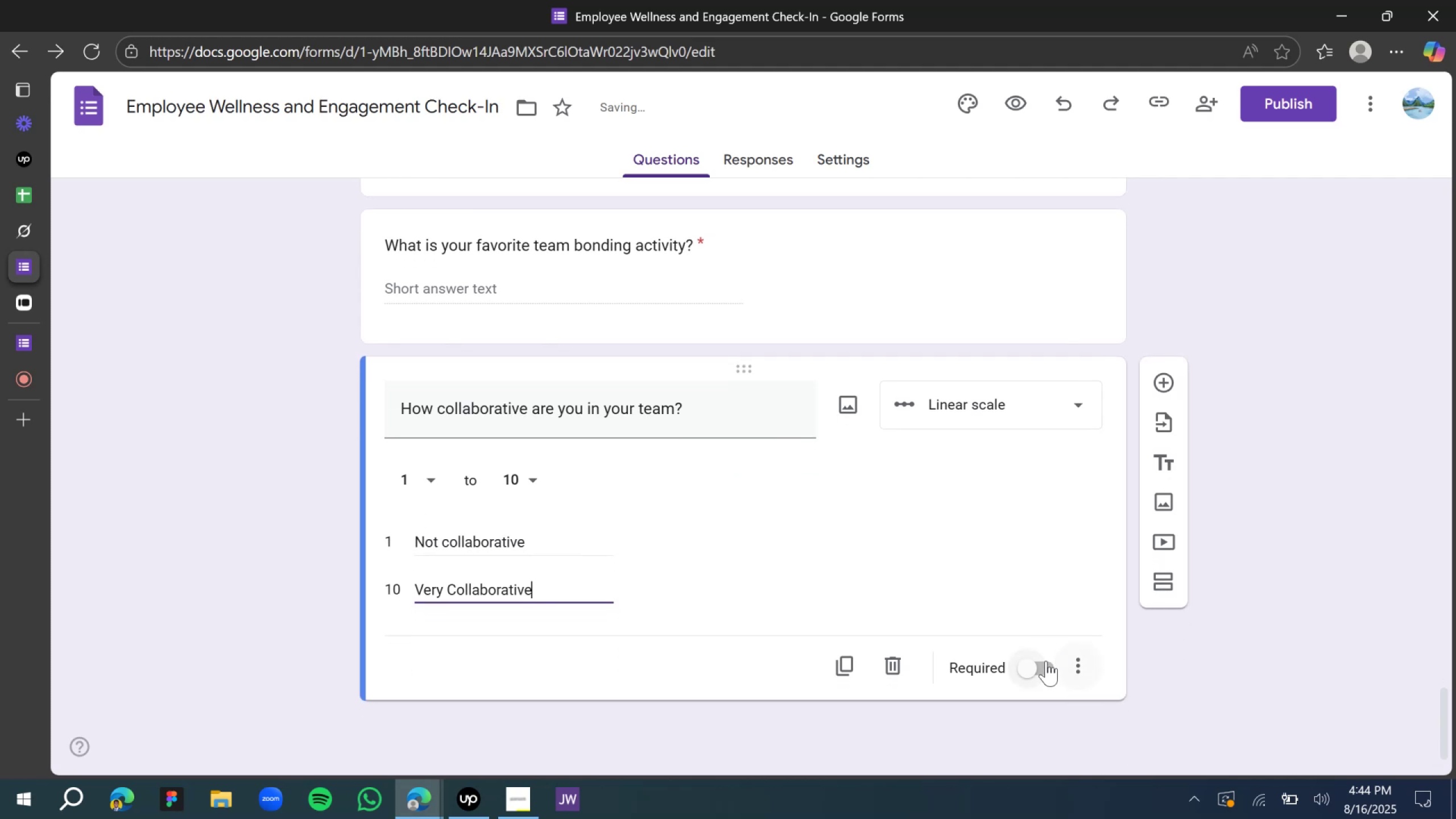 
left_click([1045, 661])
 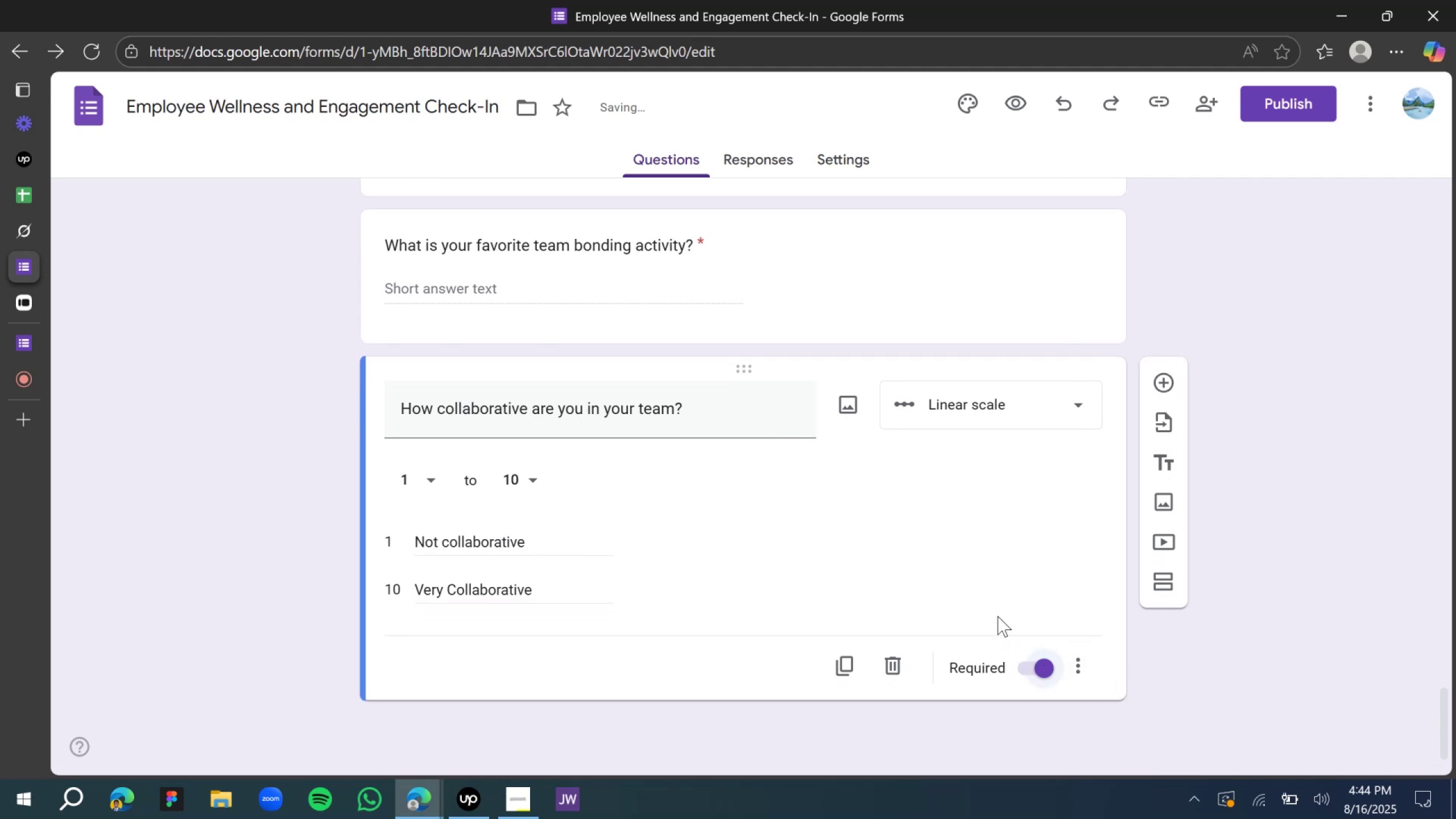 
scroll: coordinate [998, 616], scroll_direction: down, amount: 4.0
 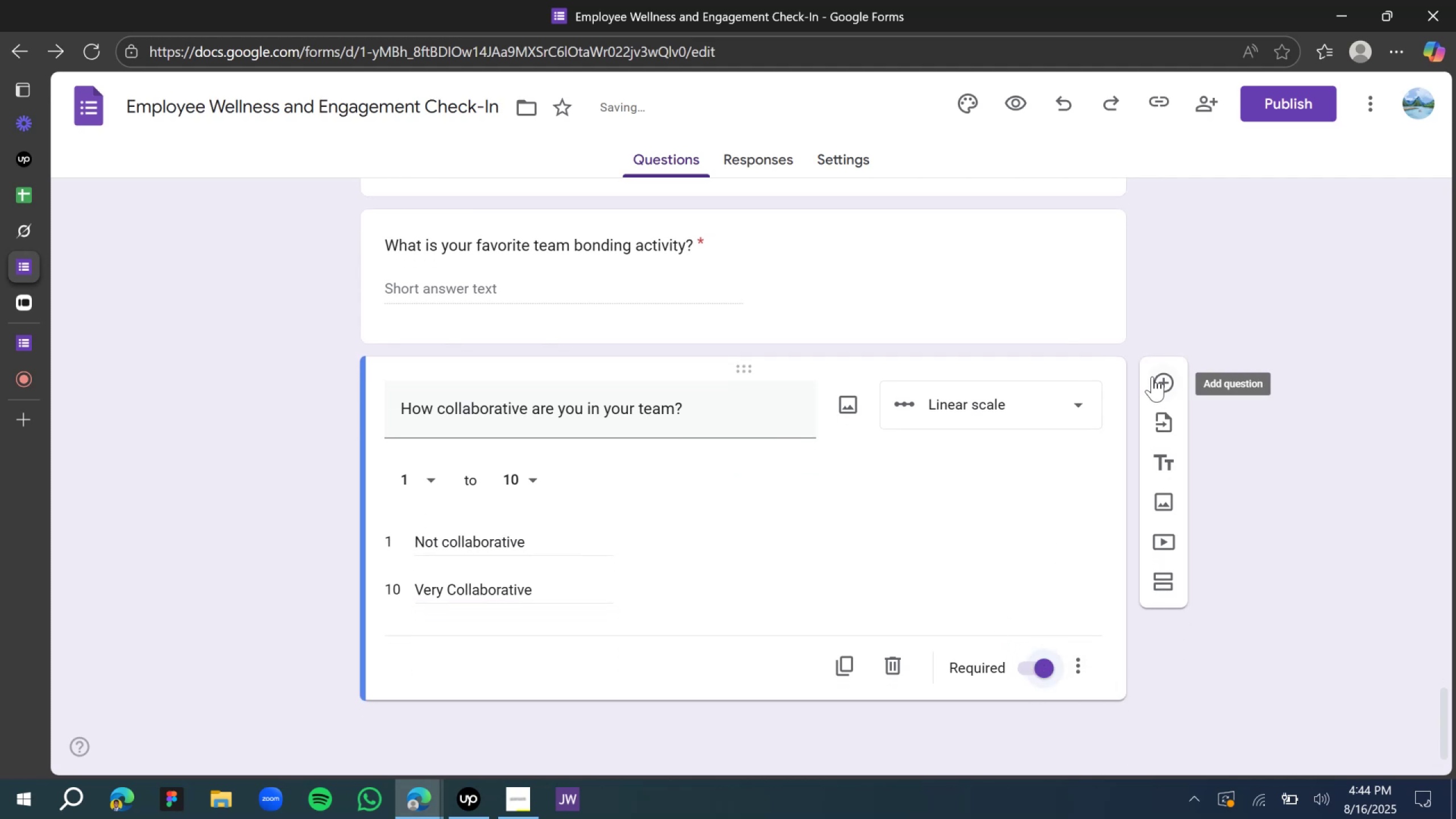 
left_click([1164, 383])
 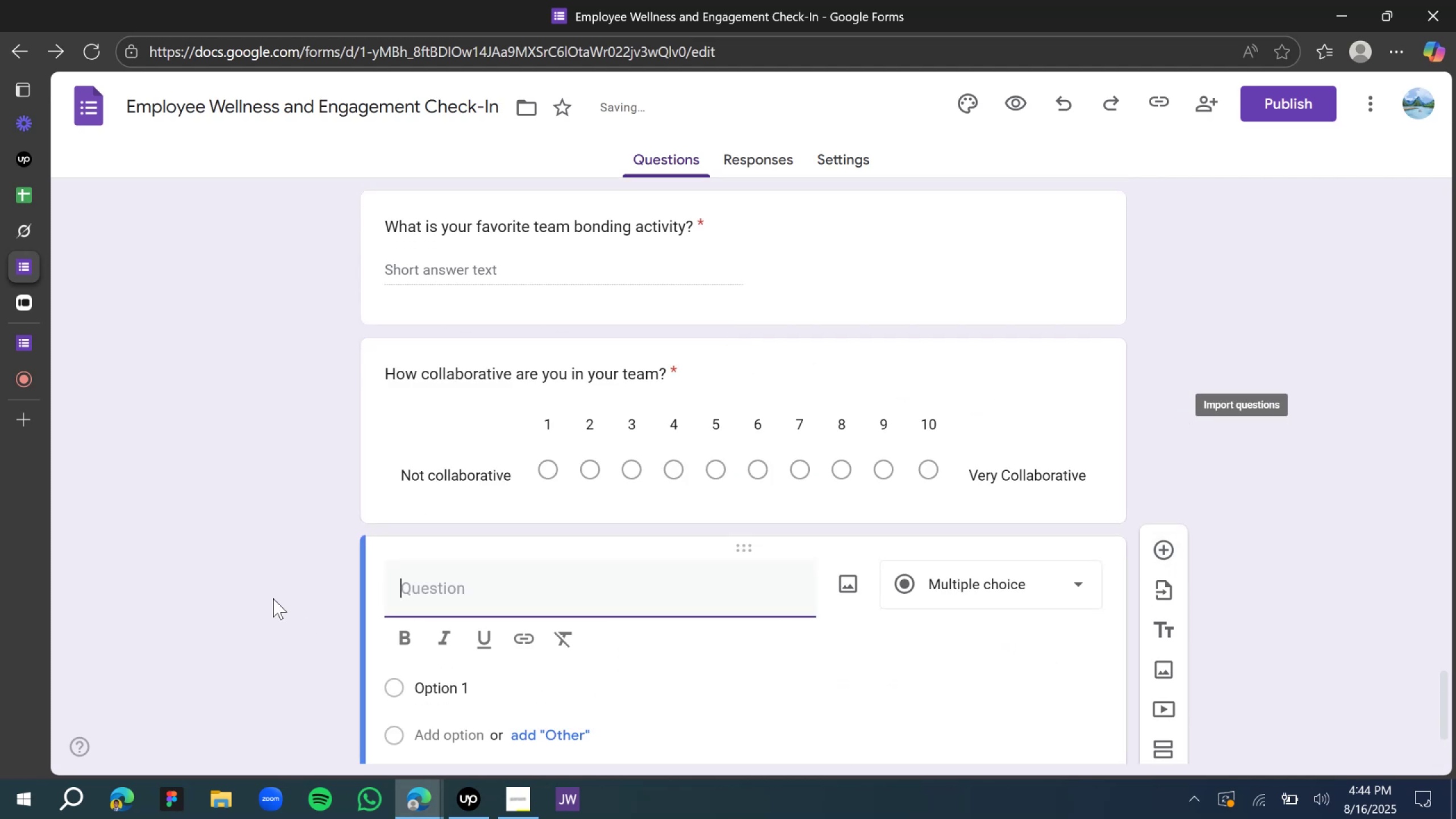 
scroll: coordinate [404, 543], scroll_direction: down, amount: 7.0
 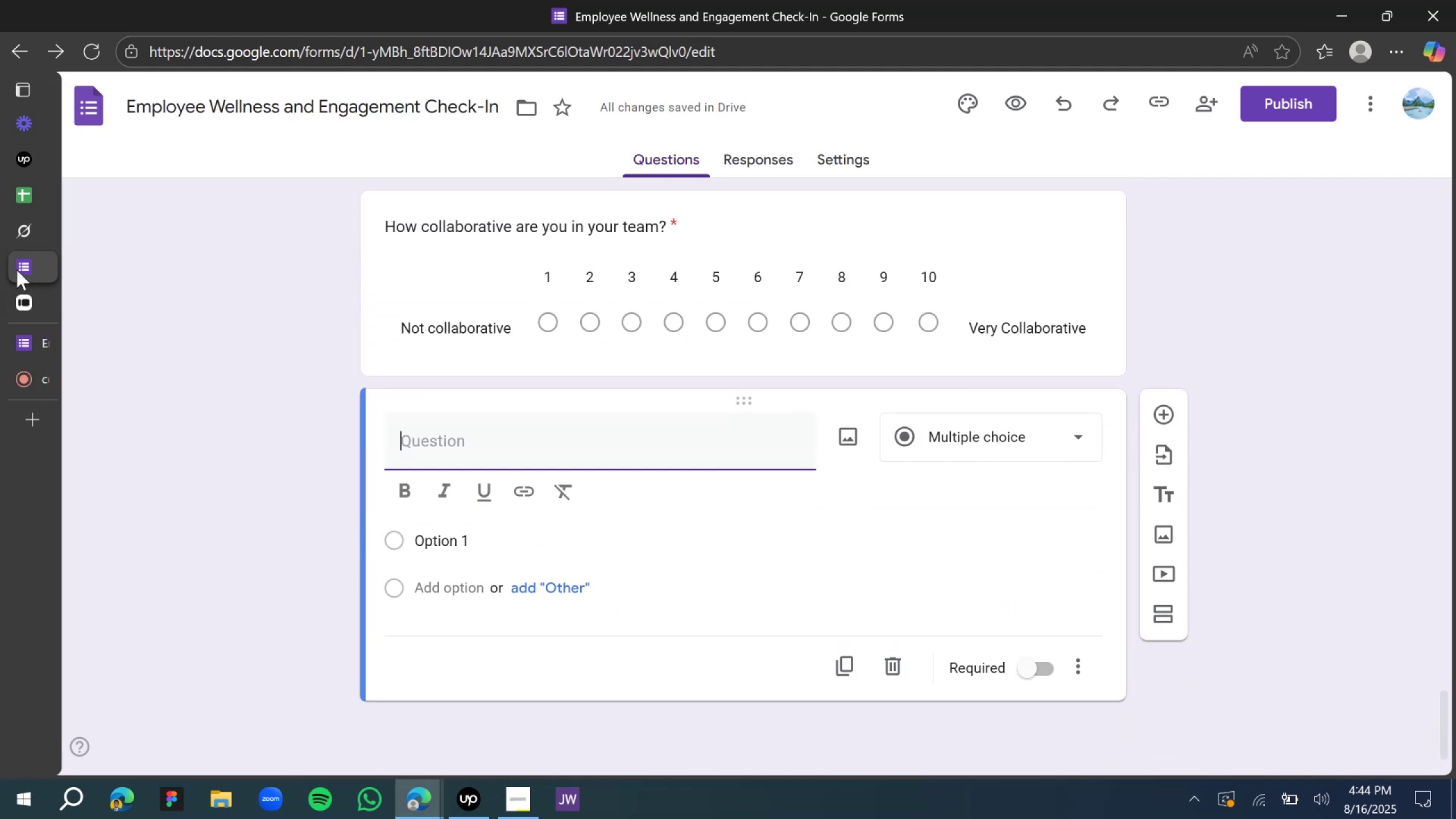 
left_click([46, 226])
 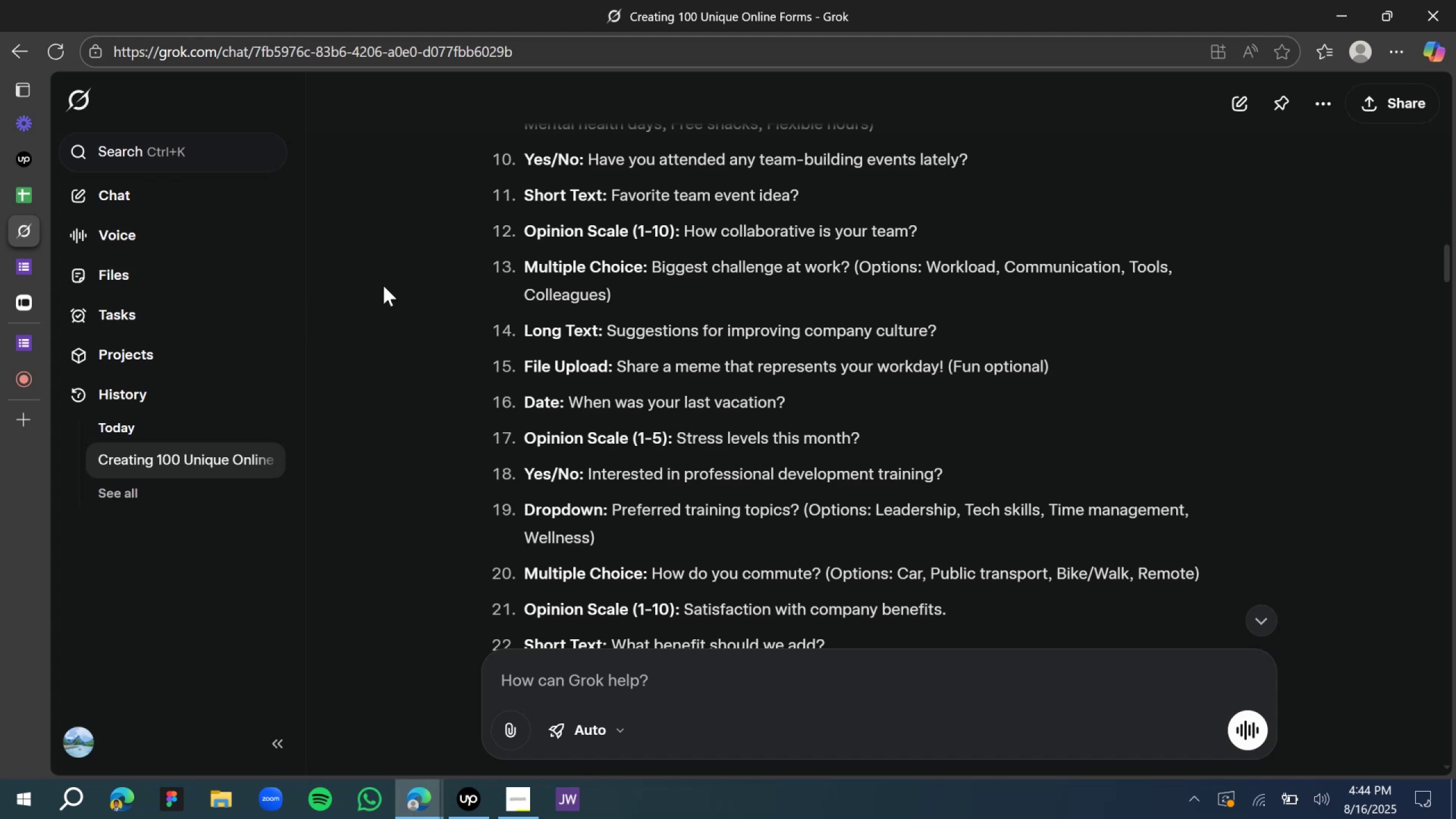 
wait(6.83)
 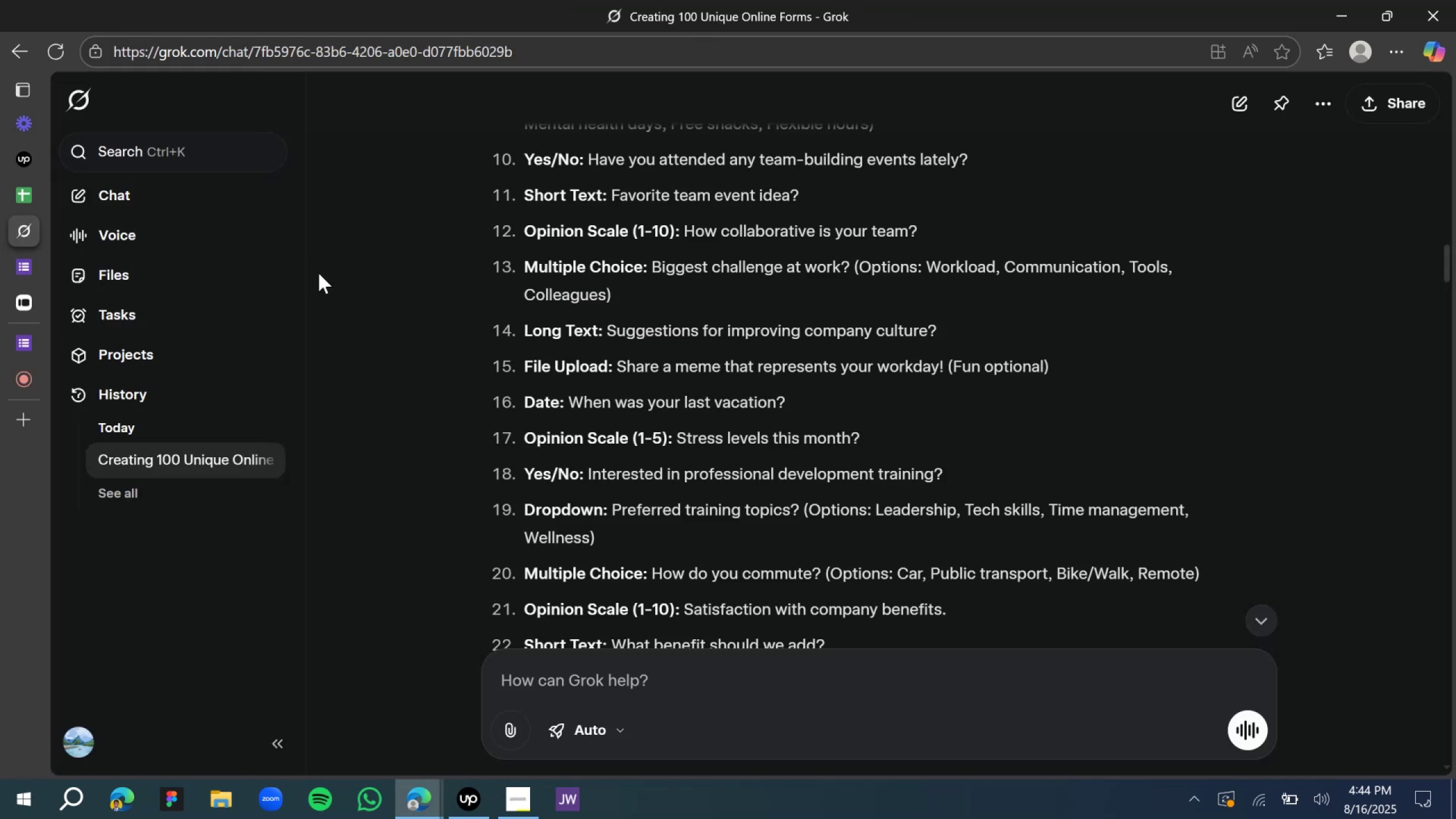 
left_click([18, 266])
 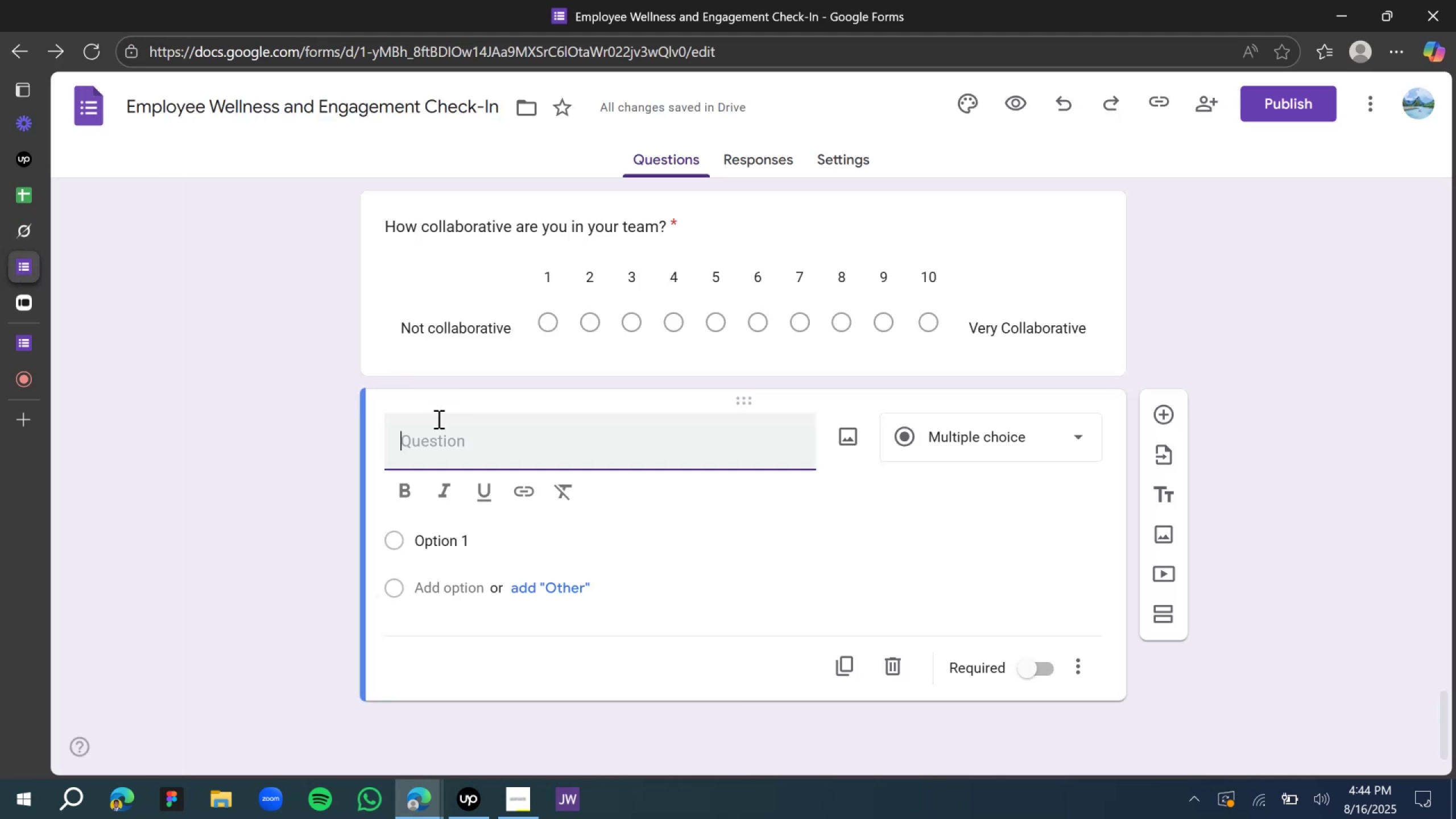 
type(Wah)
key(Backspace)
key(Backspace)
type(hat is you bigget )
key(Backspace)
key(Backspace)
type(st )
 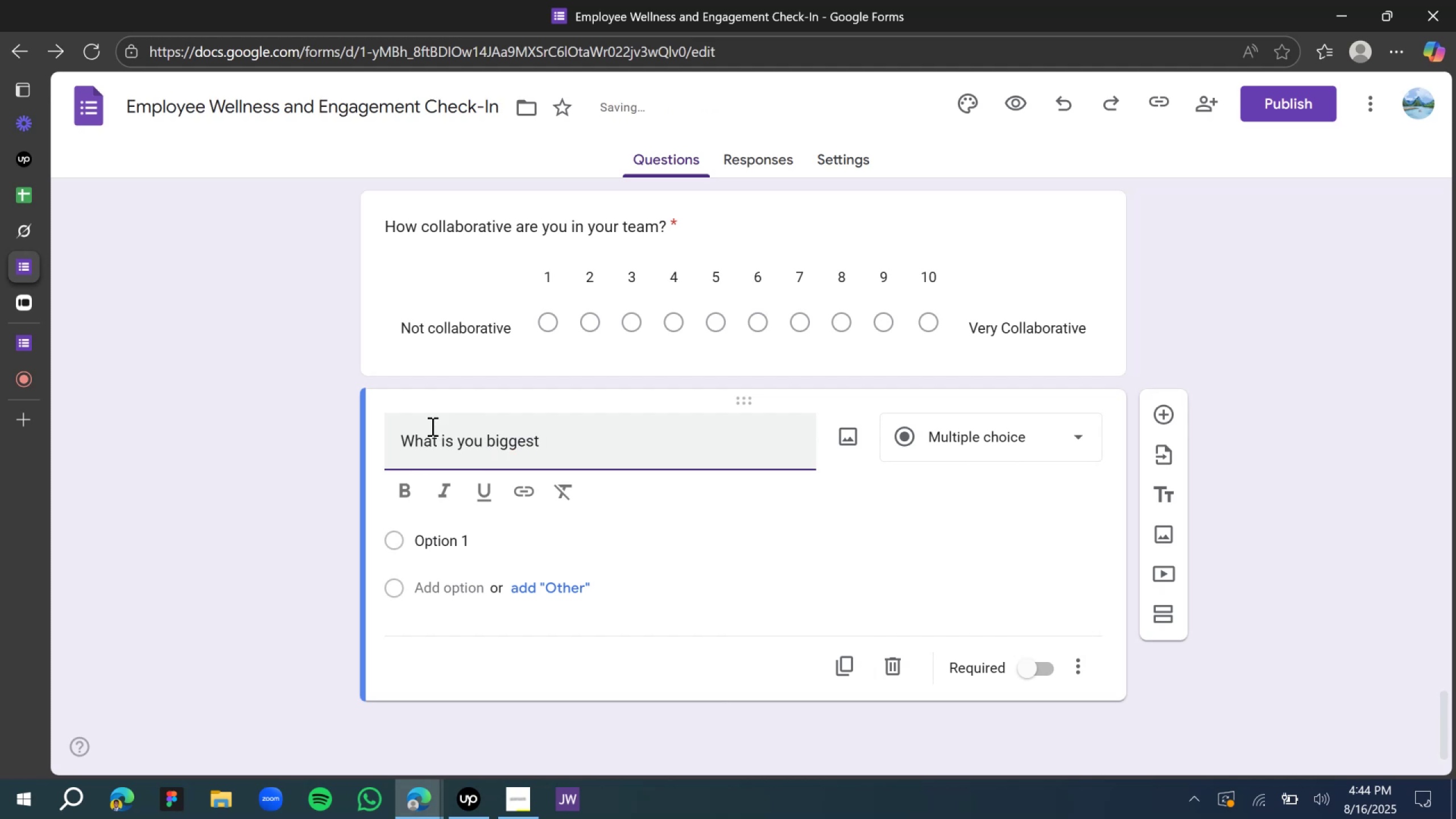 
left_click([29, 222])
 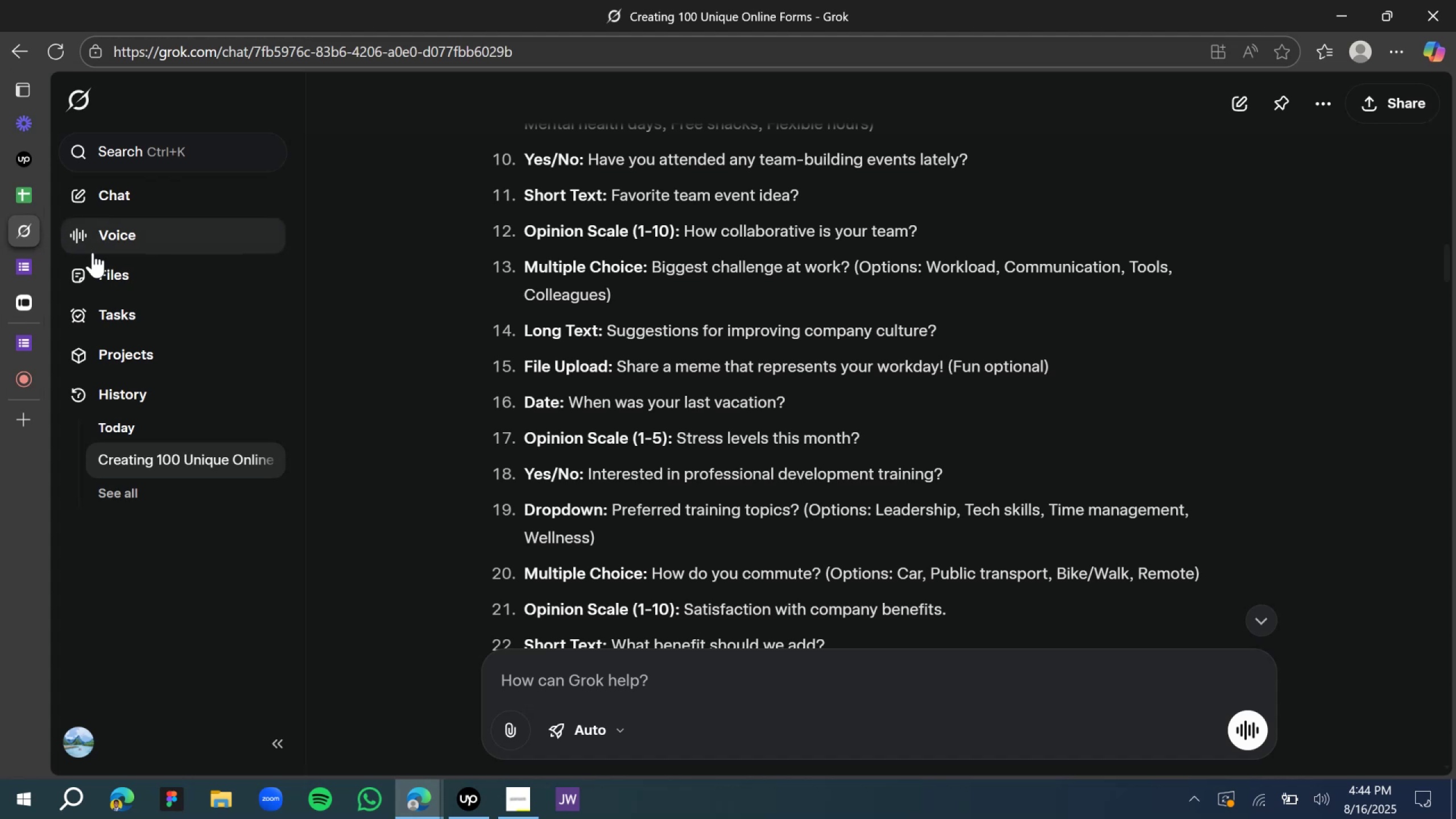 
mouse_move([43, 249])
 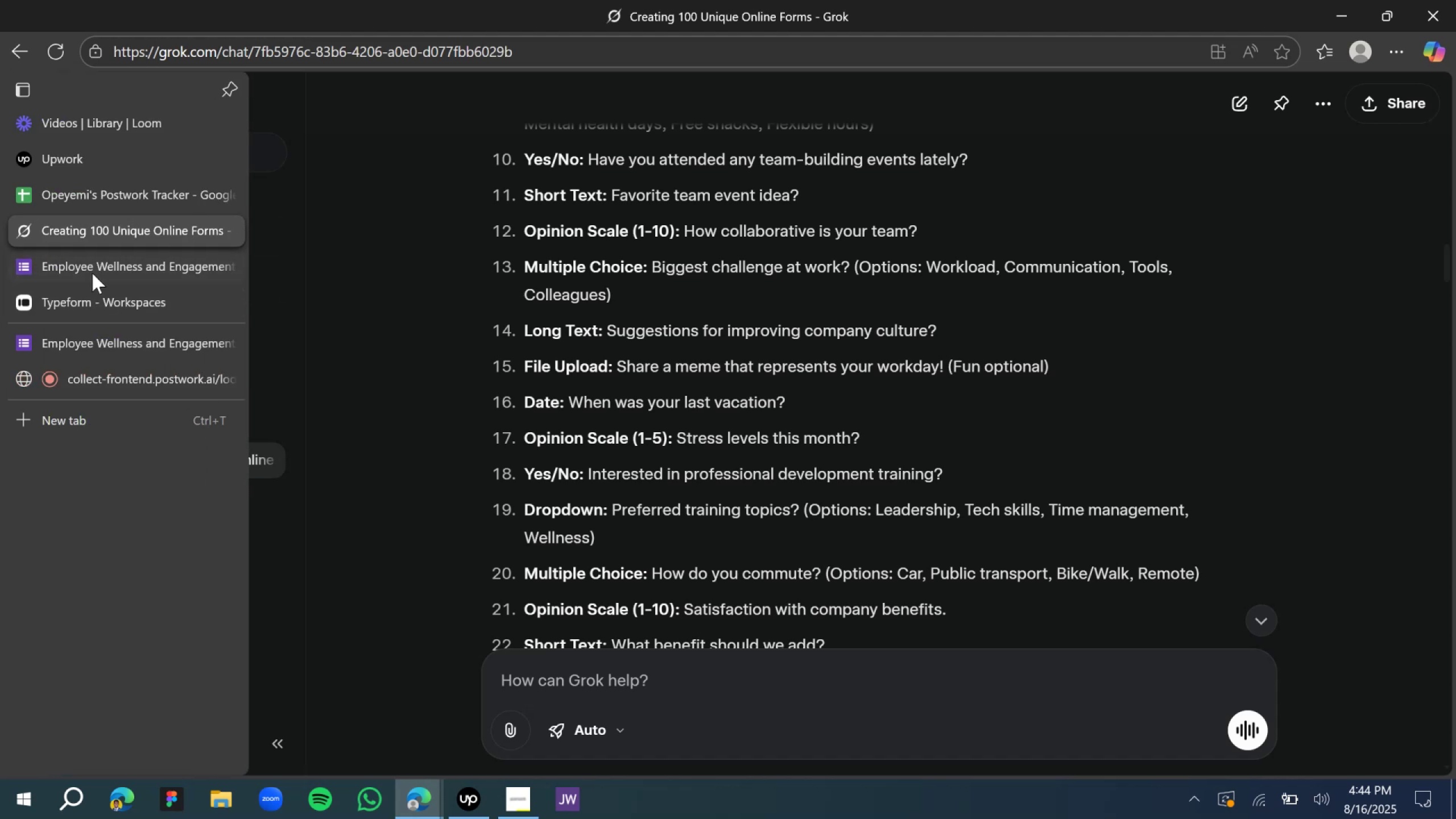 
left_click([90, 270])
 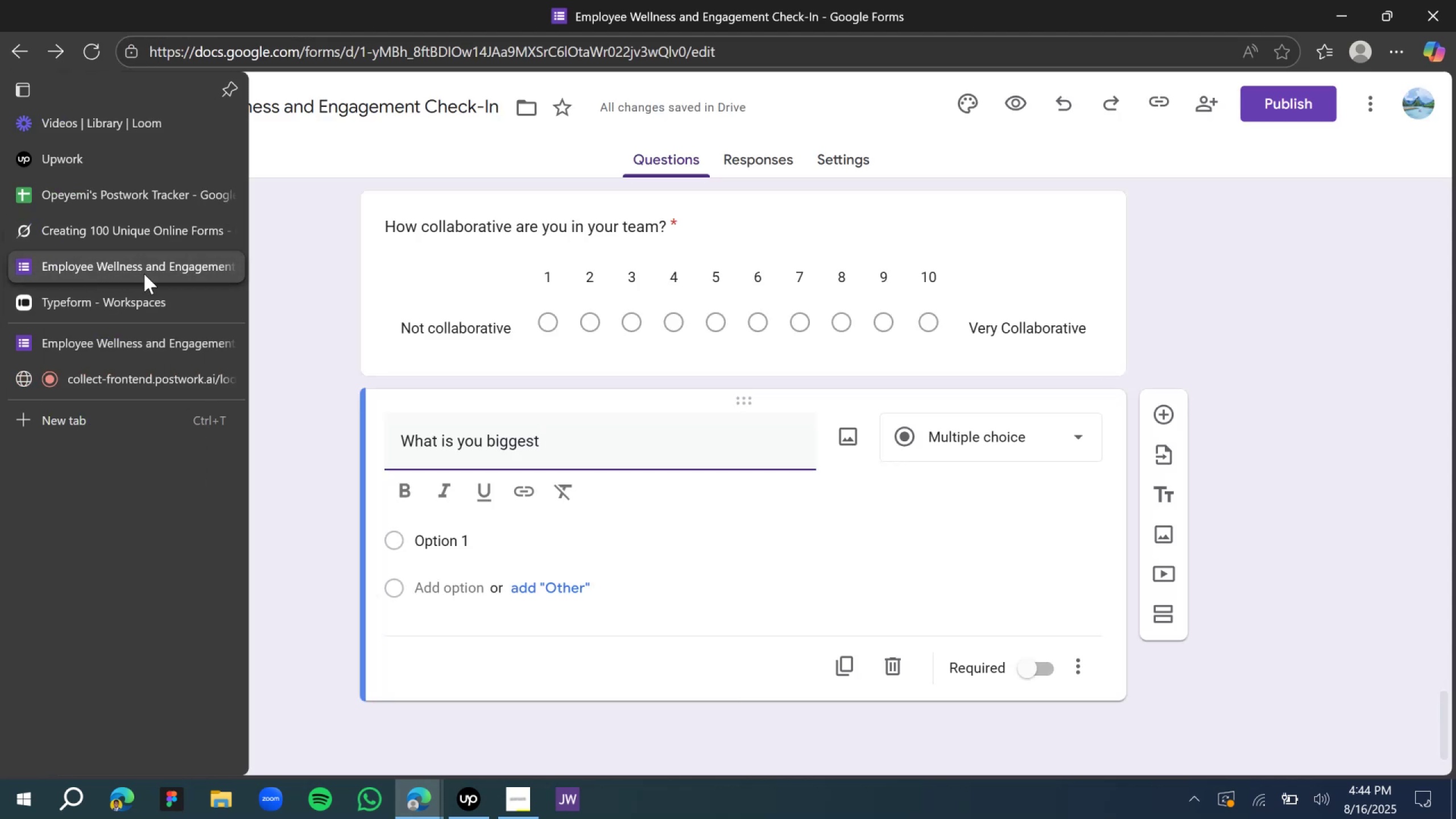 
type(challenge at e)
key(Backspace)
type(work?)
 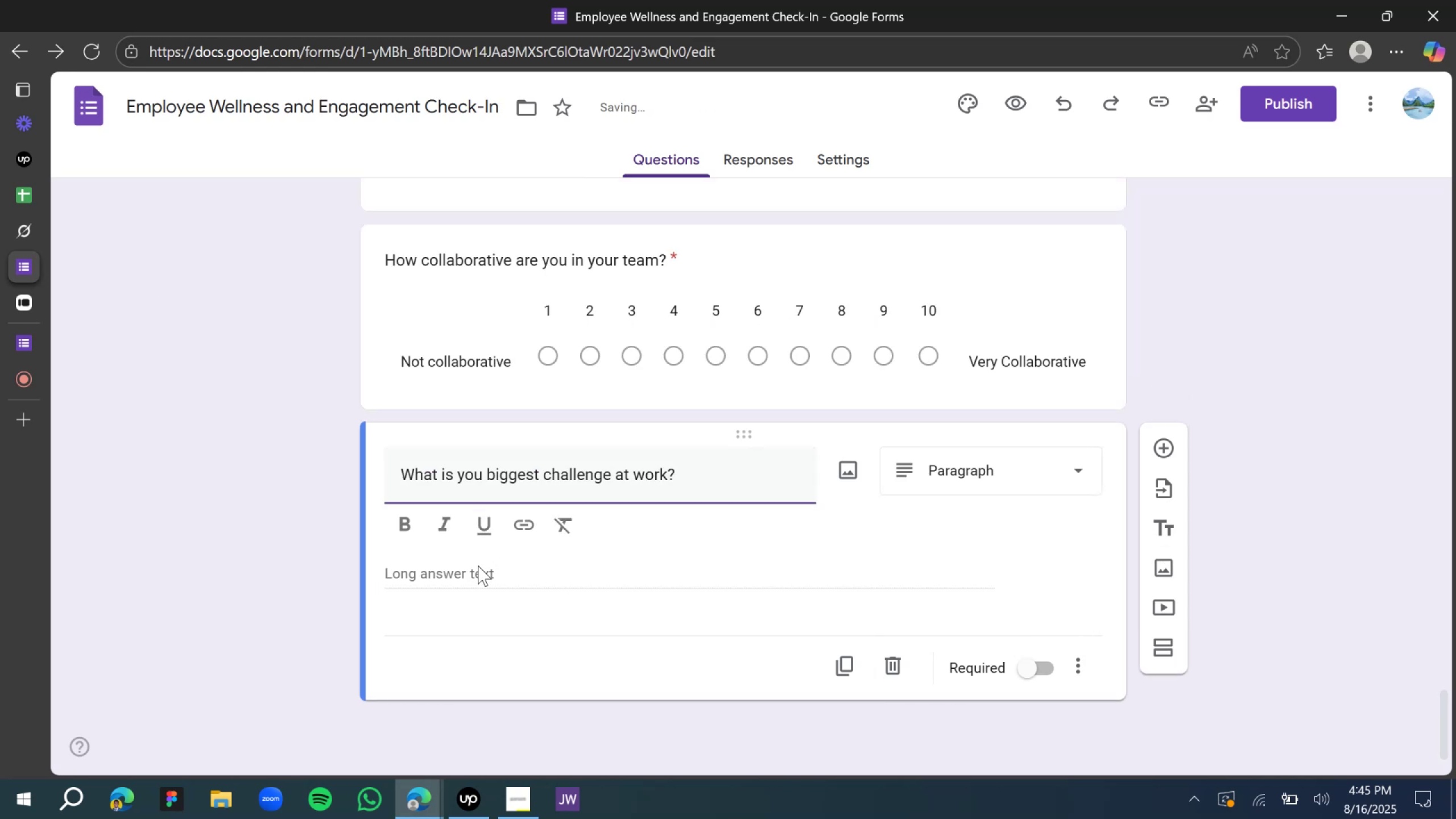 
left_click([983, 461])
 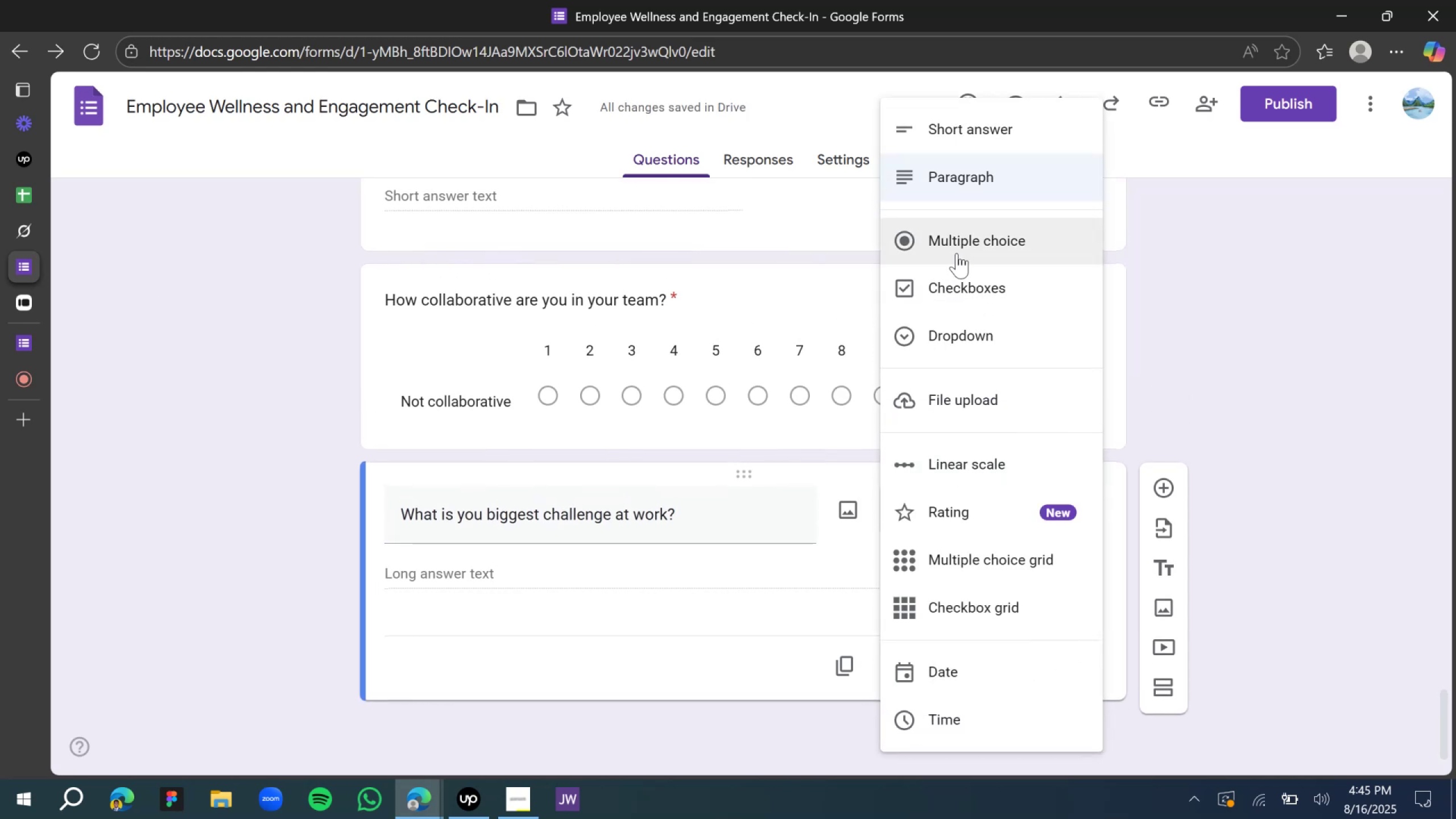 
left_click([954, 247])
 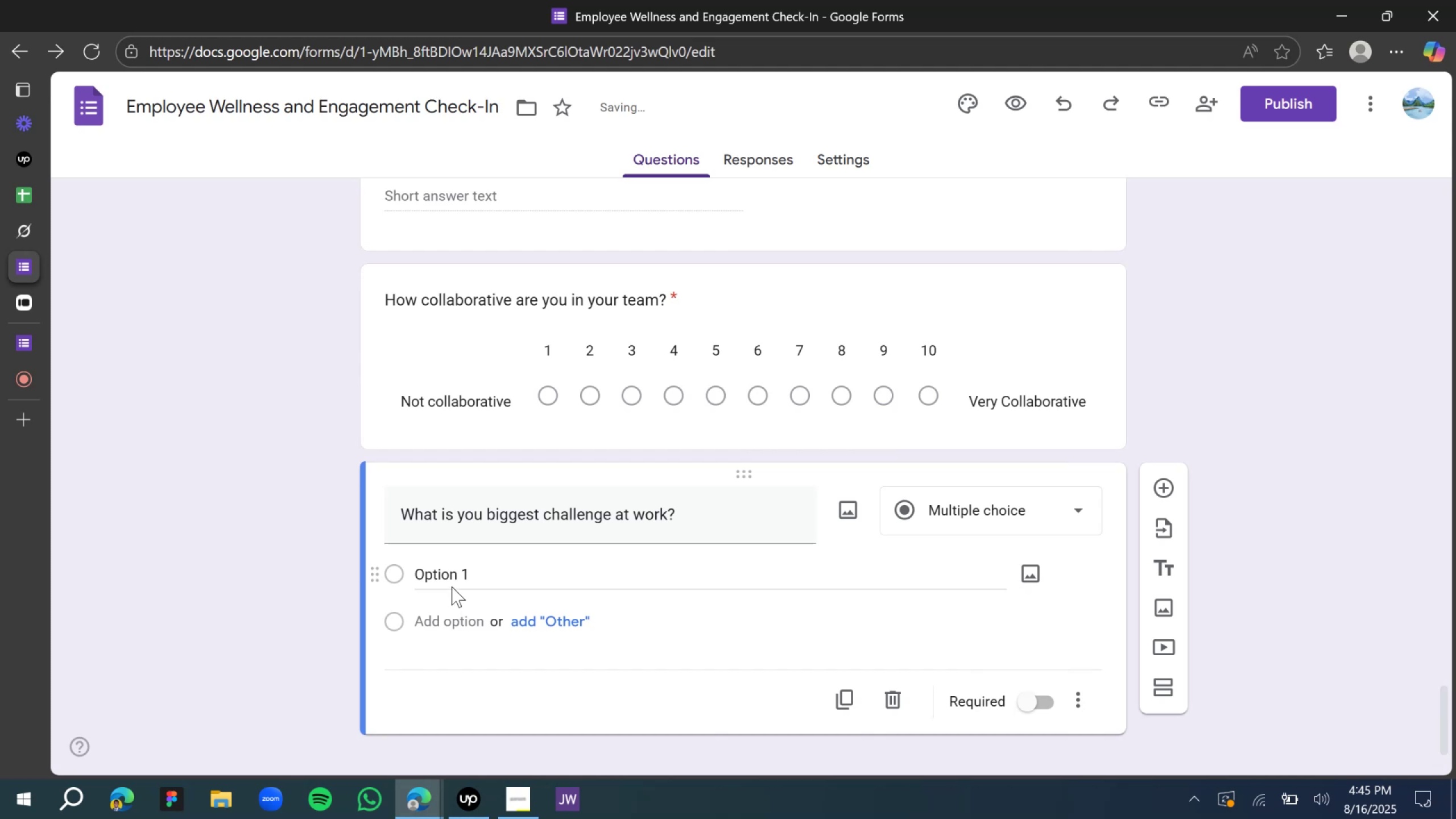 
double_click([444, 575])
 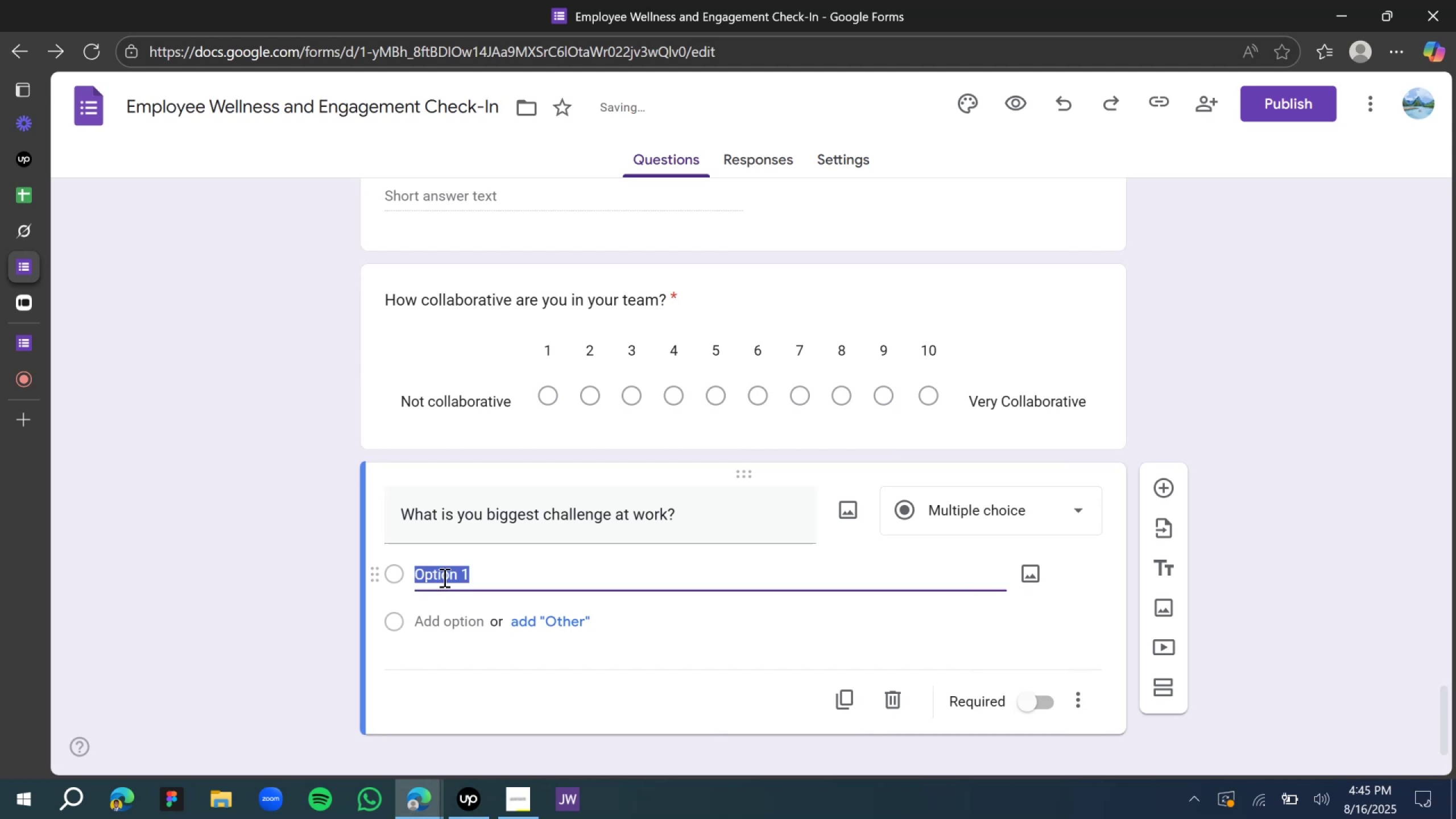 
type(Workload)
 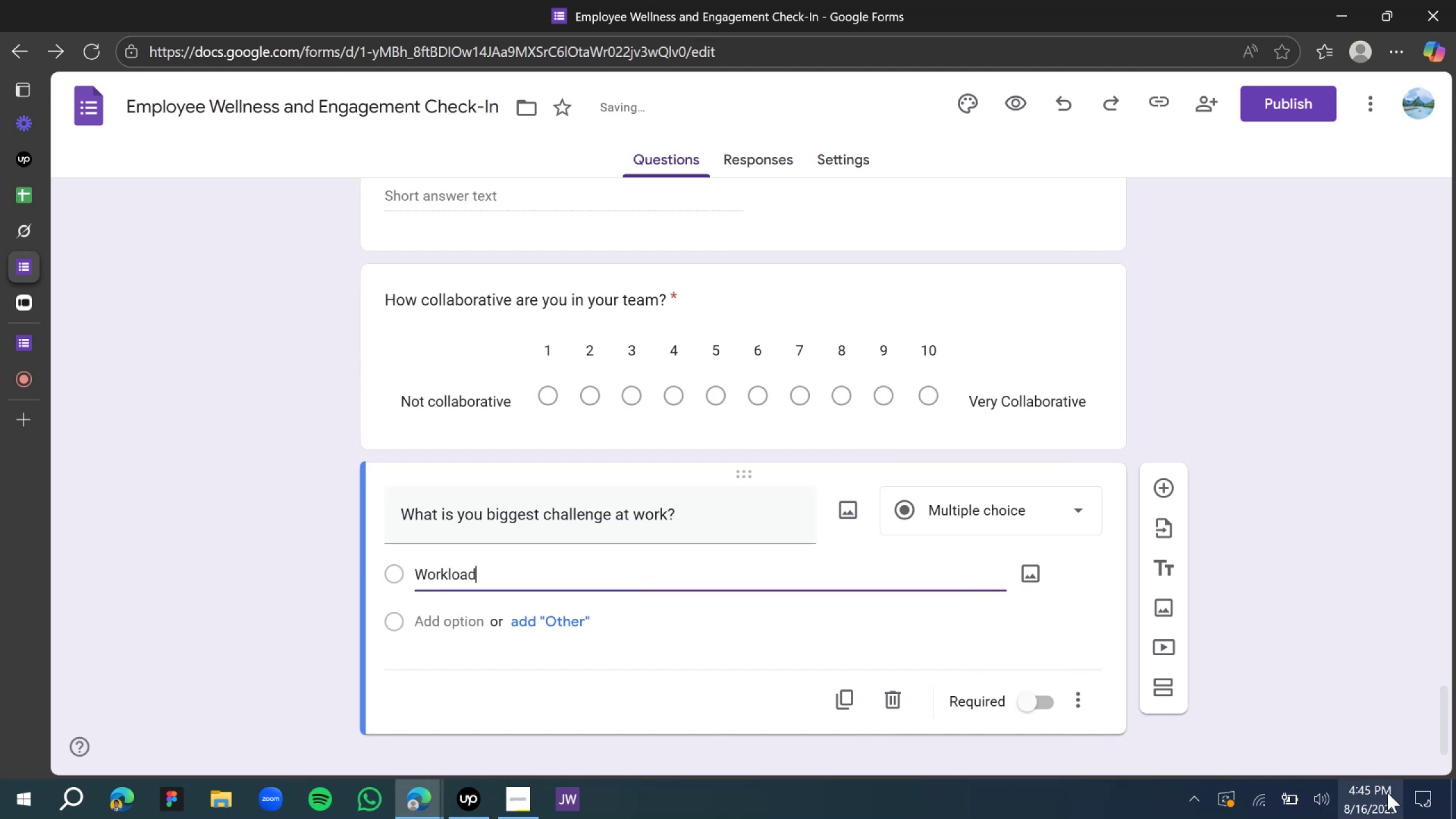 
left_click([1419, 809])
 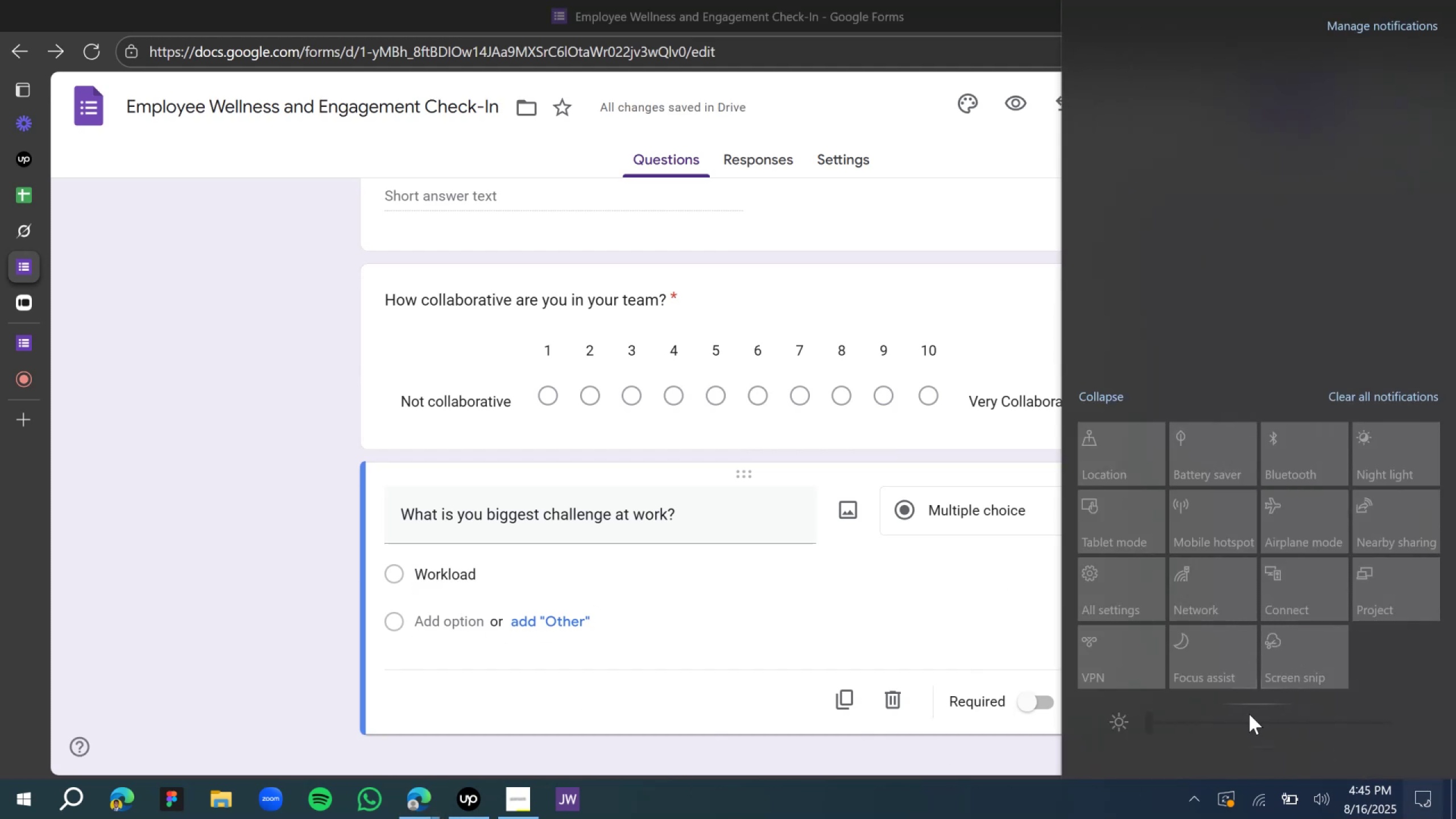 
left_click_drag(start_coordinate=[1182, 720], to_coordinate=[1165, 720])
 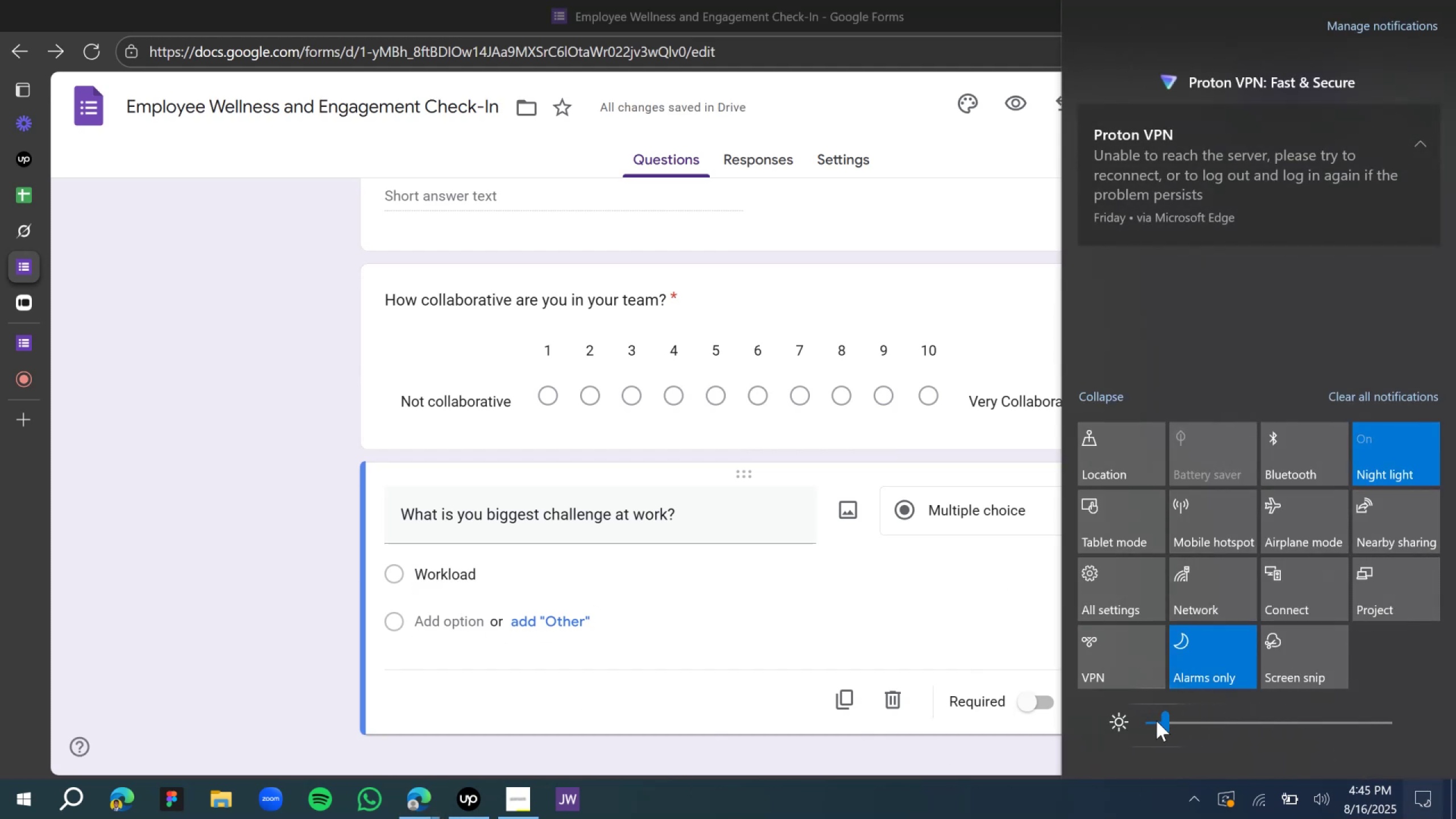 
left_click_drag(start_coordinate=[1164, 722], to_coordinate=[1177, 722])
 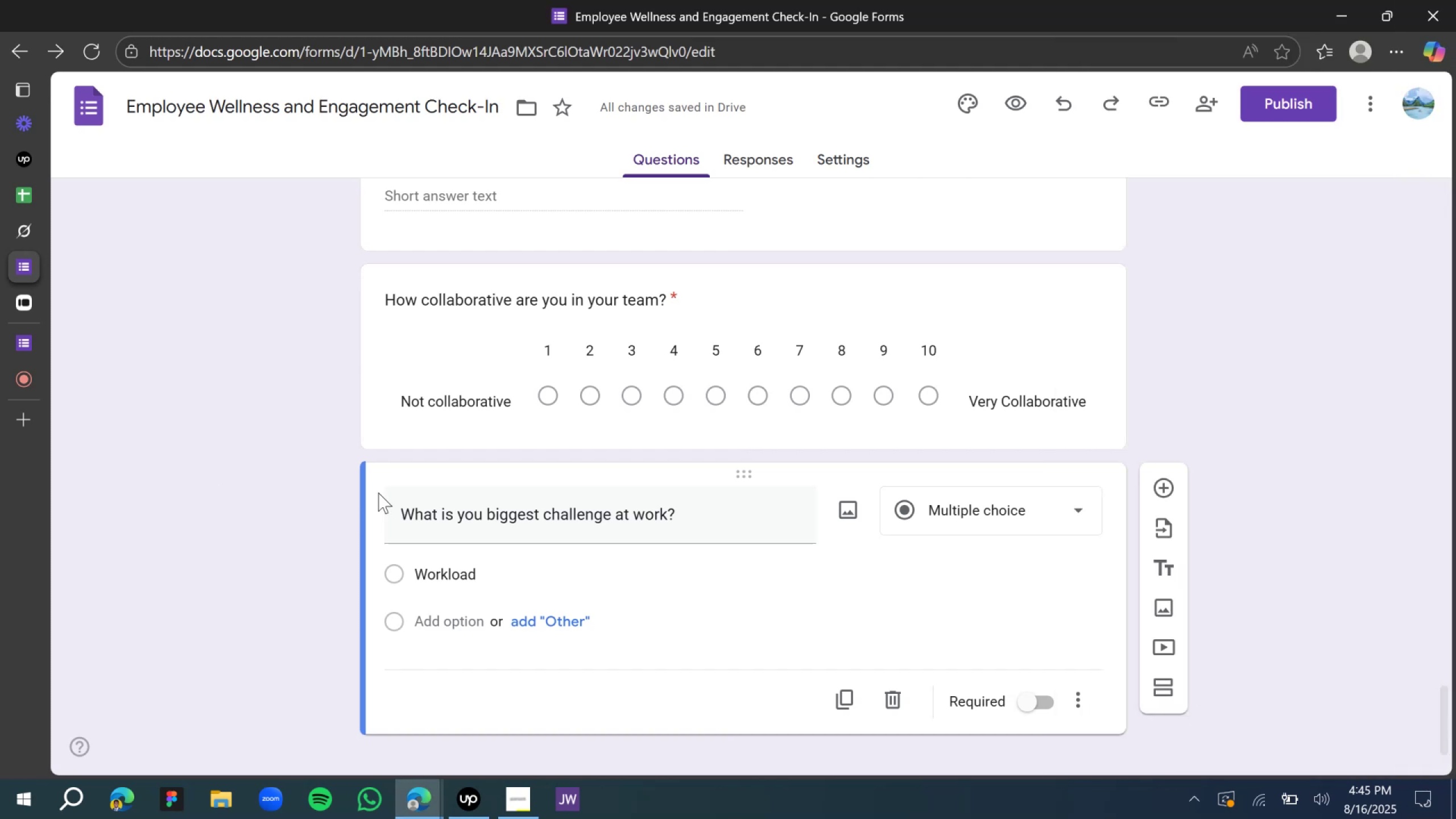 
left_click([482, 512])
 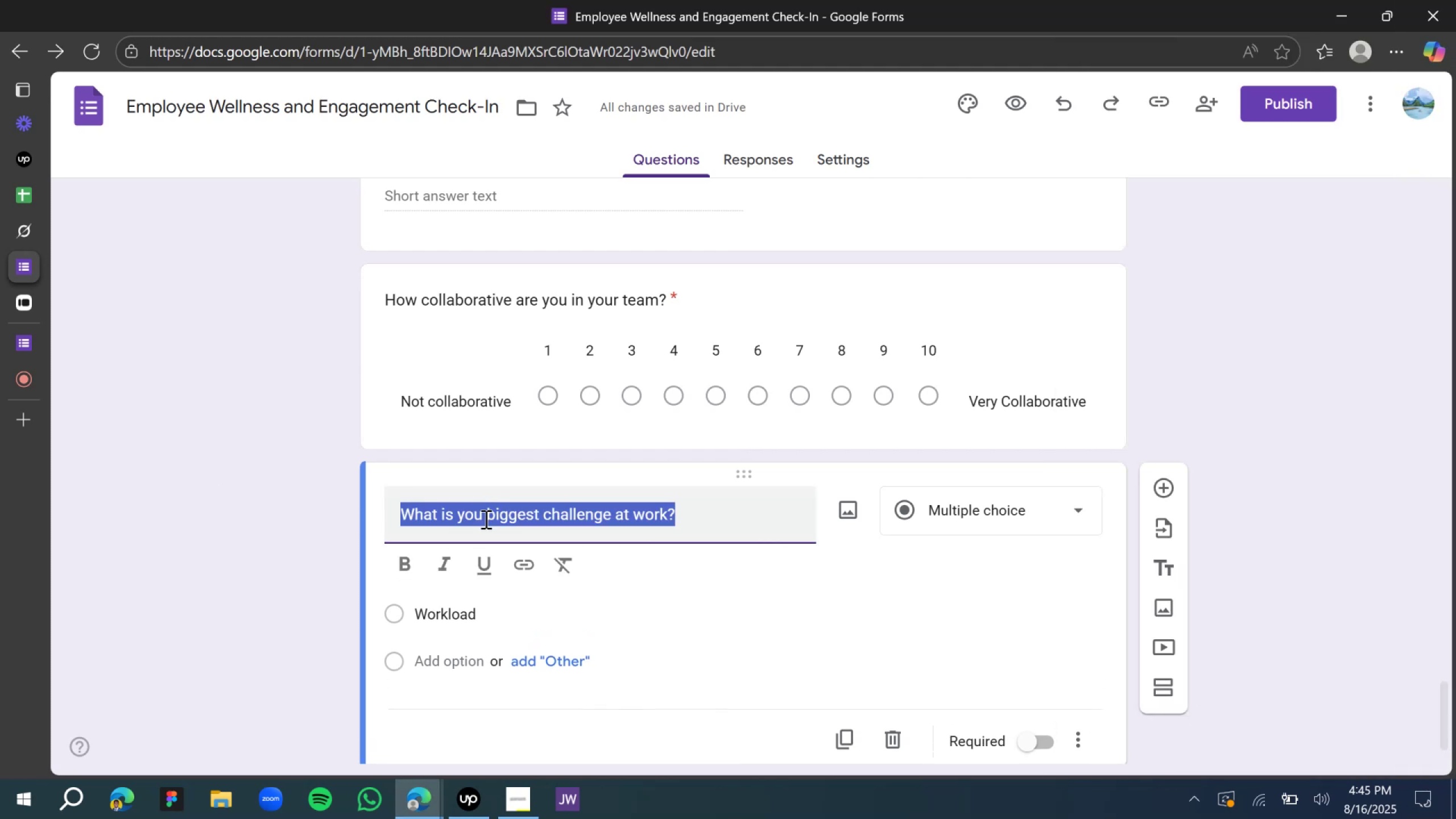 
double_click([485, 519])
 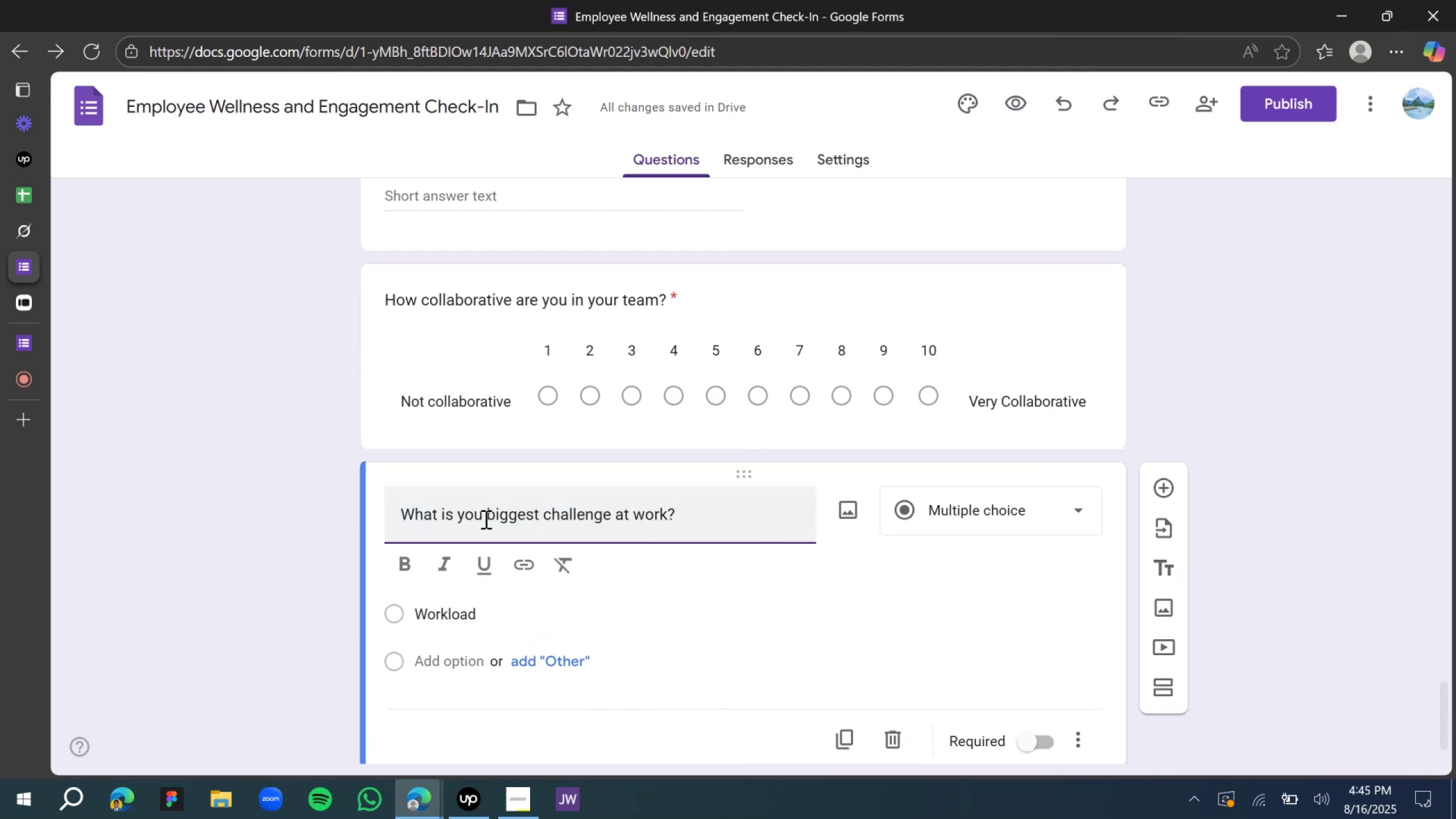 
key(R)
 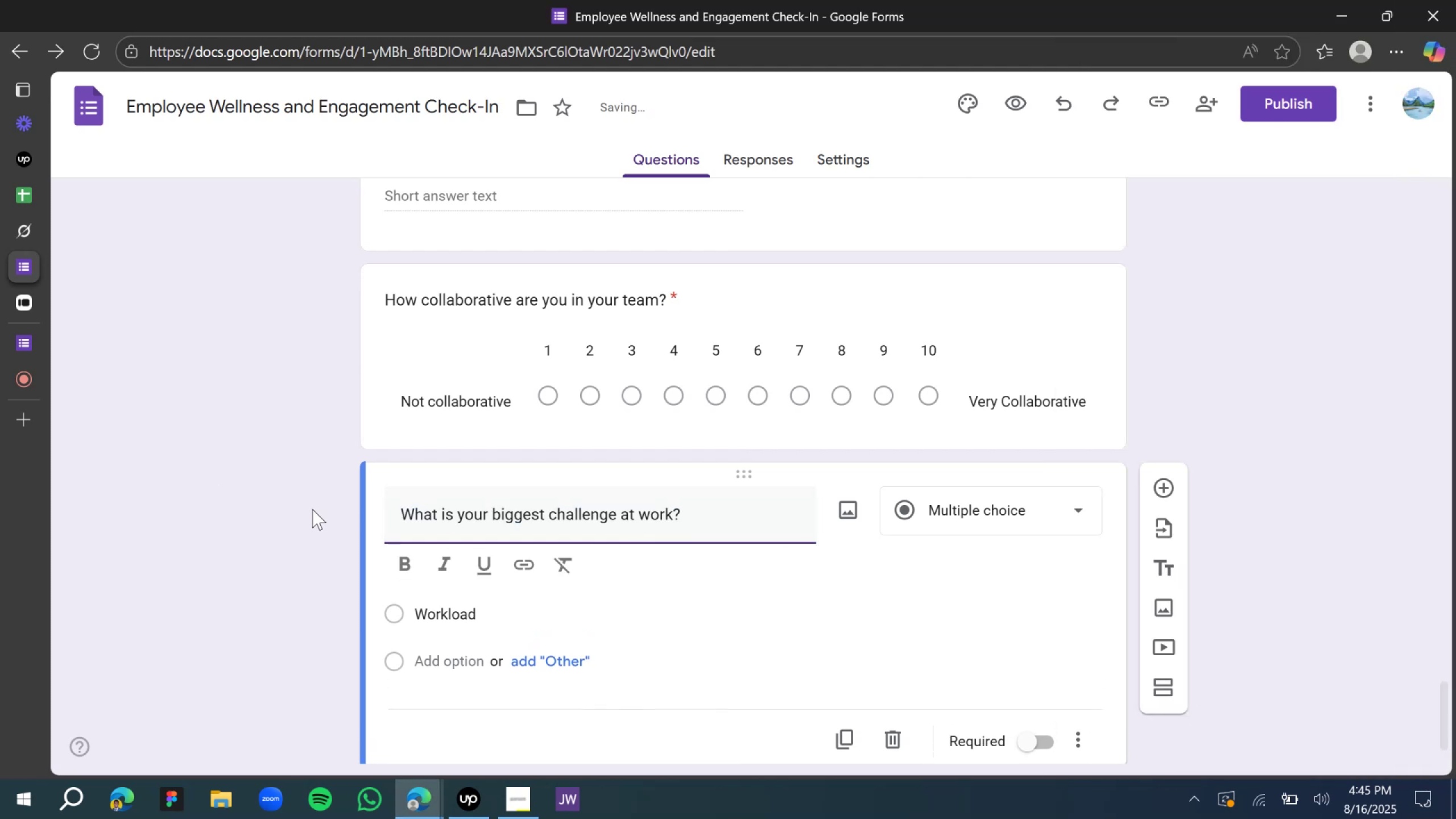 
left_click([307, 509])
 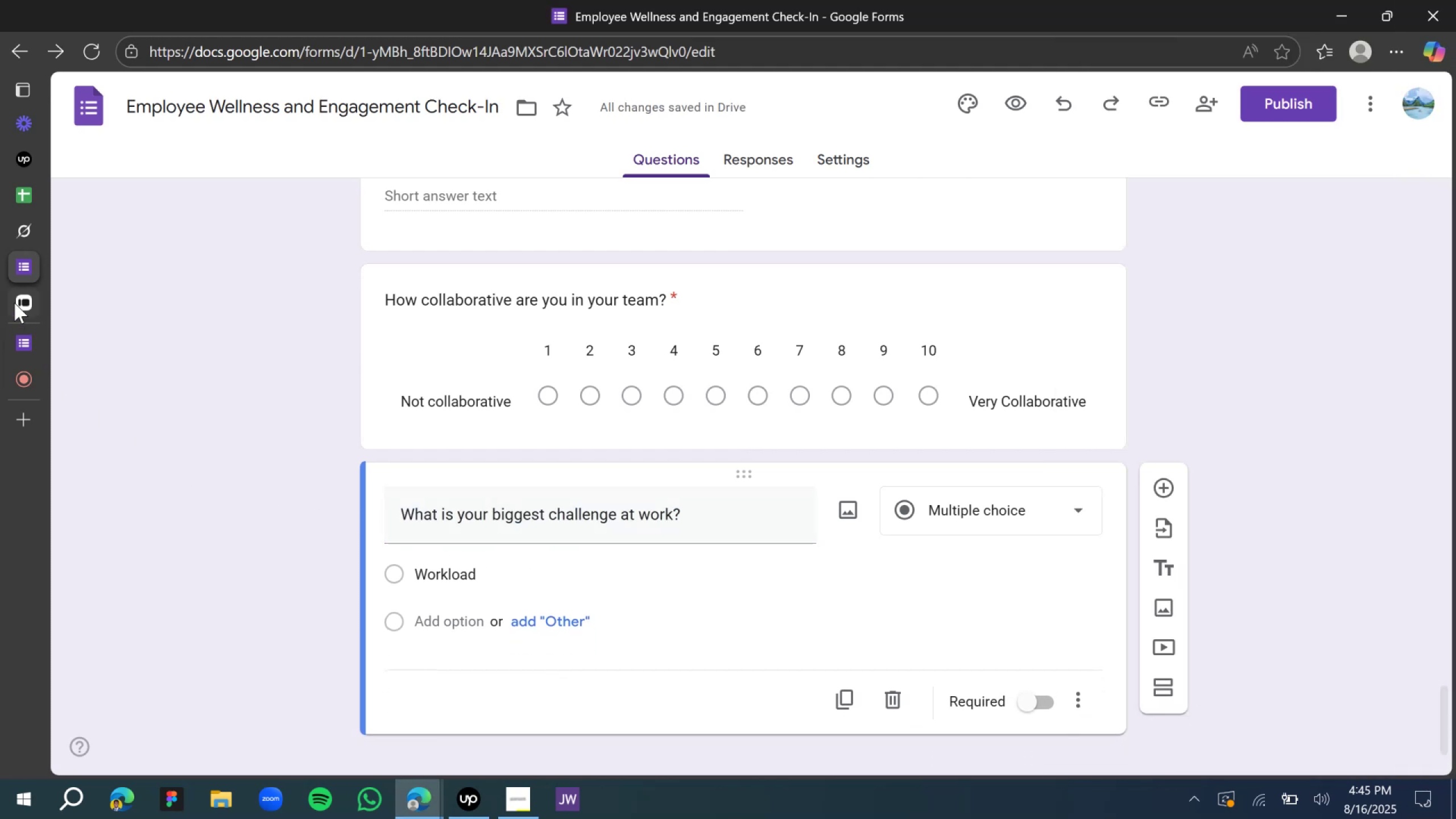 
left_click([27, 239])
 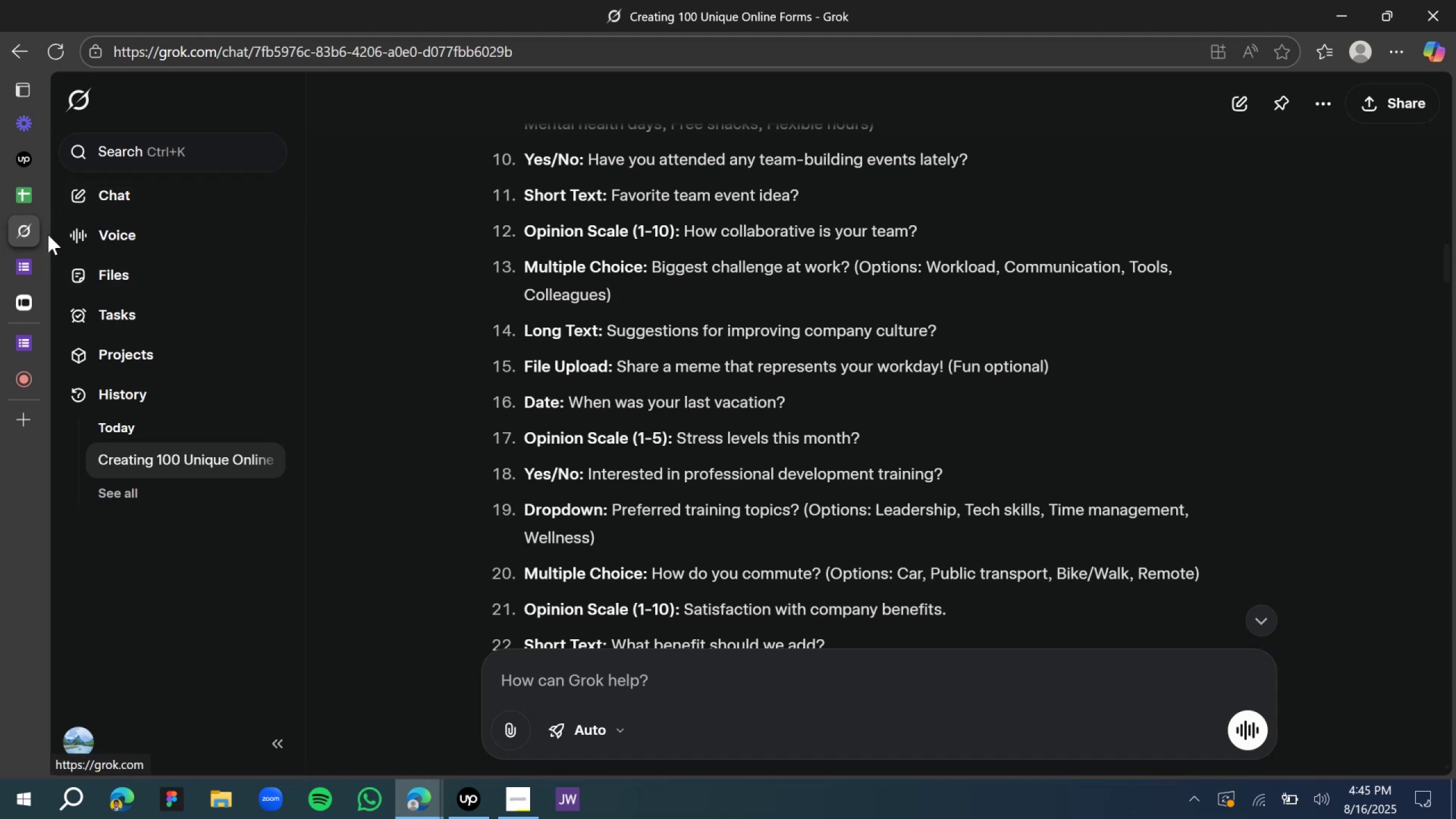 
wait(7.39)
 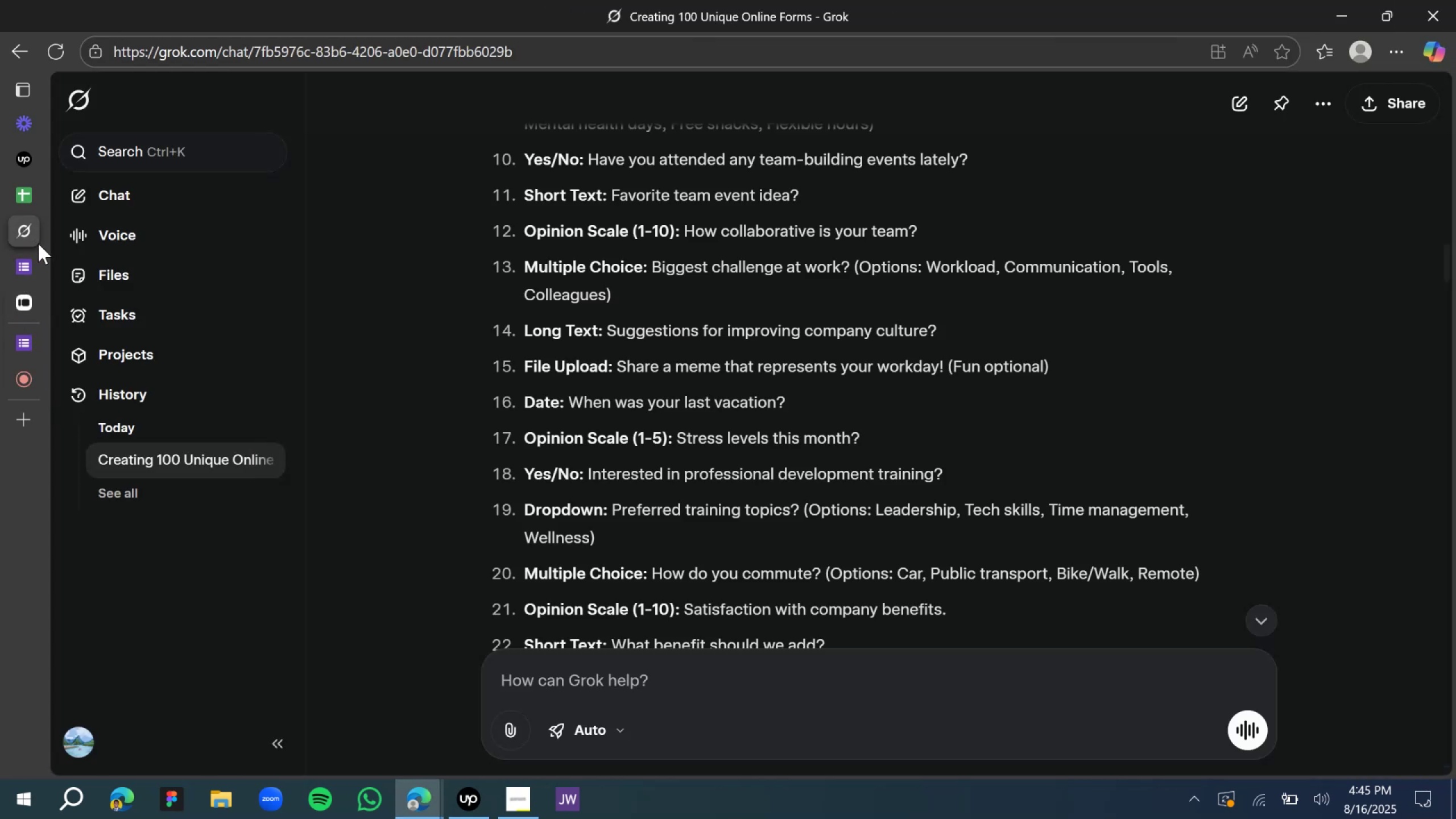 
left_click([449, 620])
 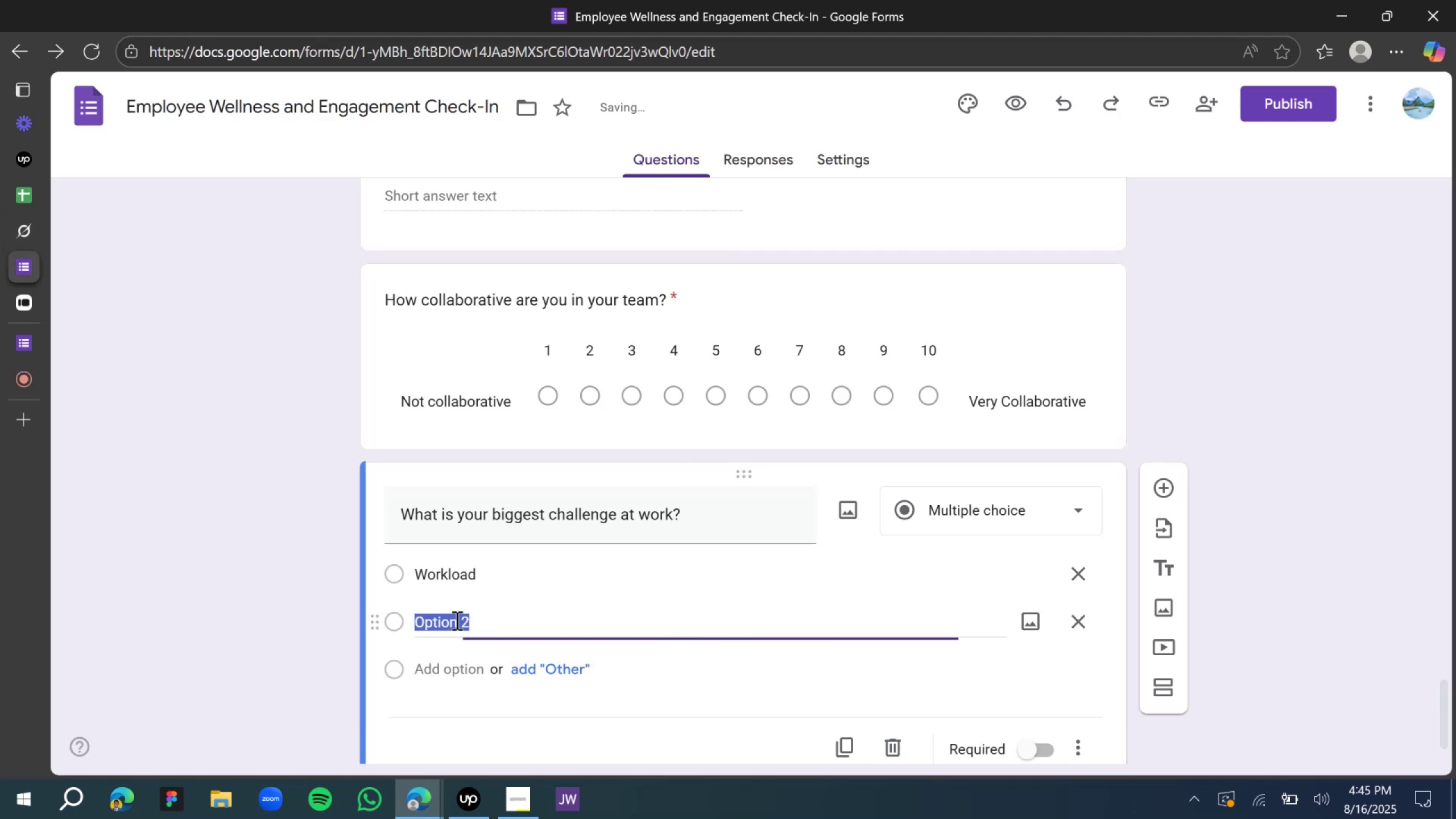 
type(Communication)
 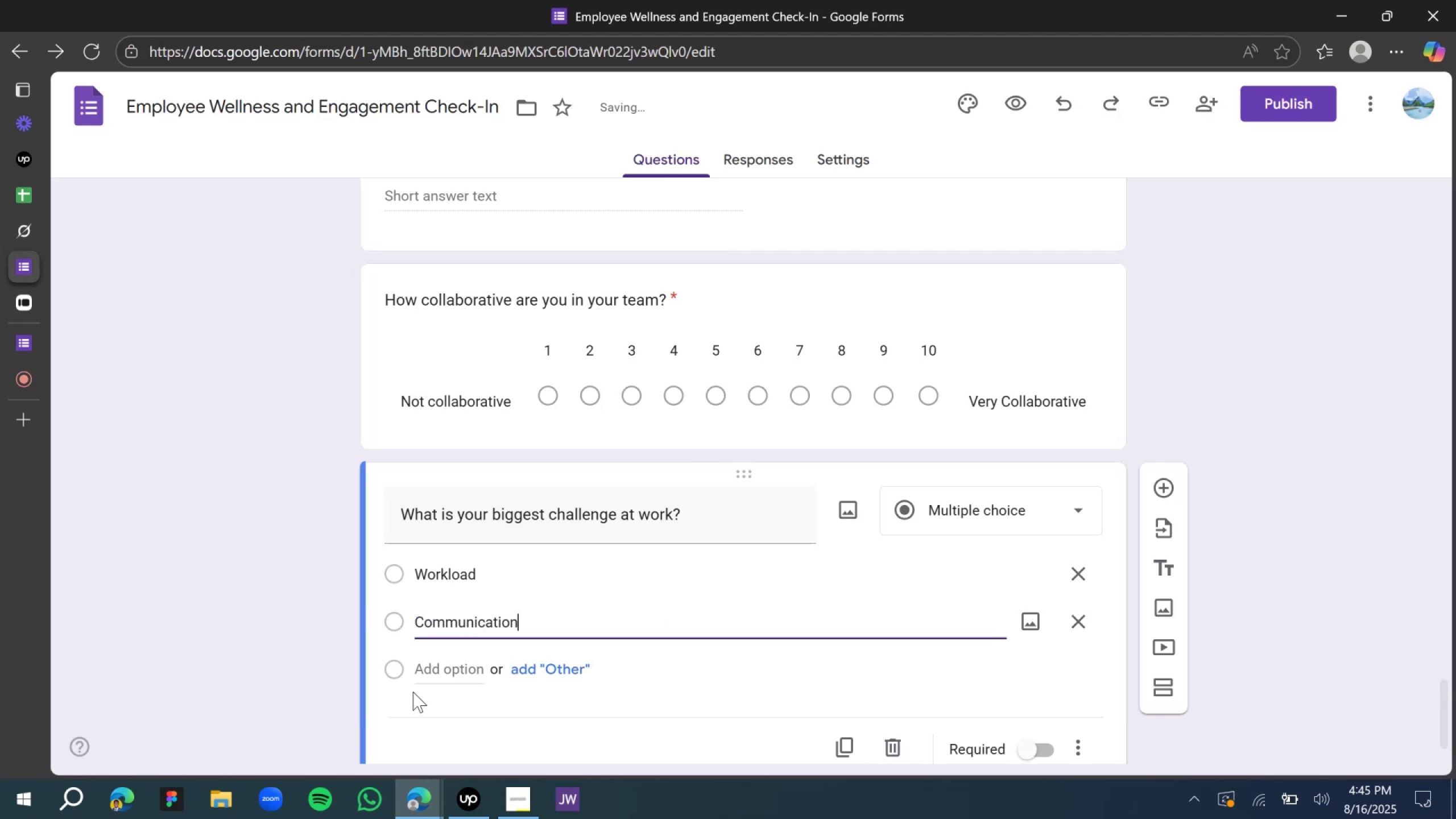 
key(Enter)
 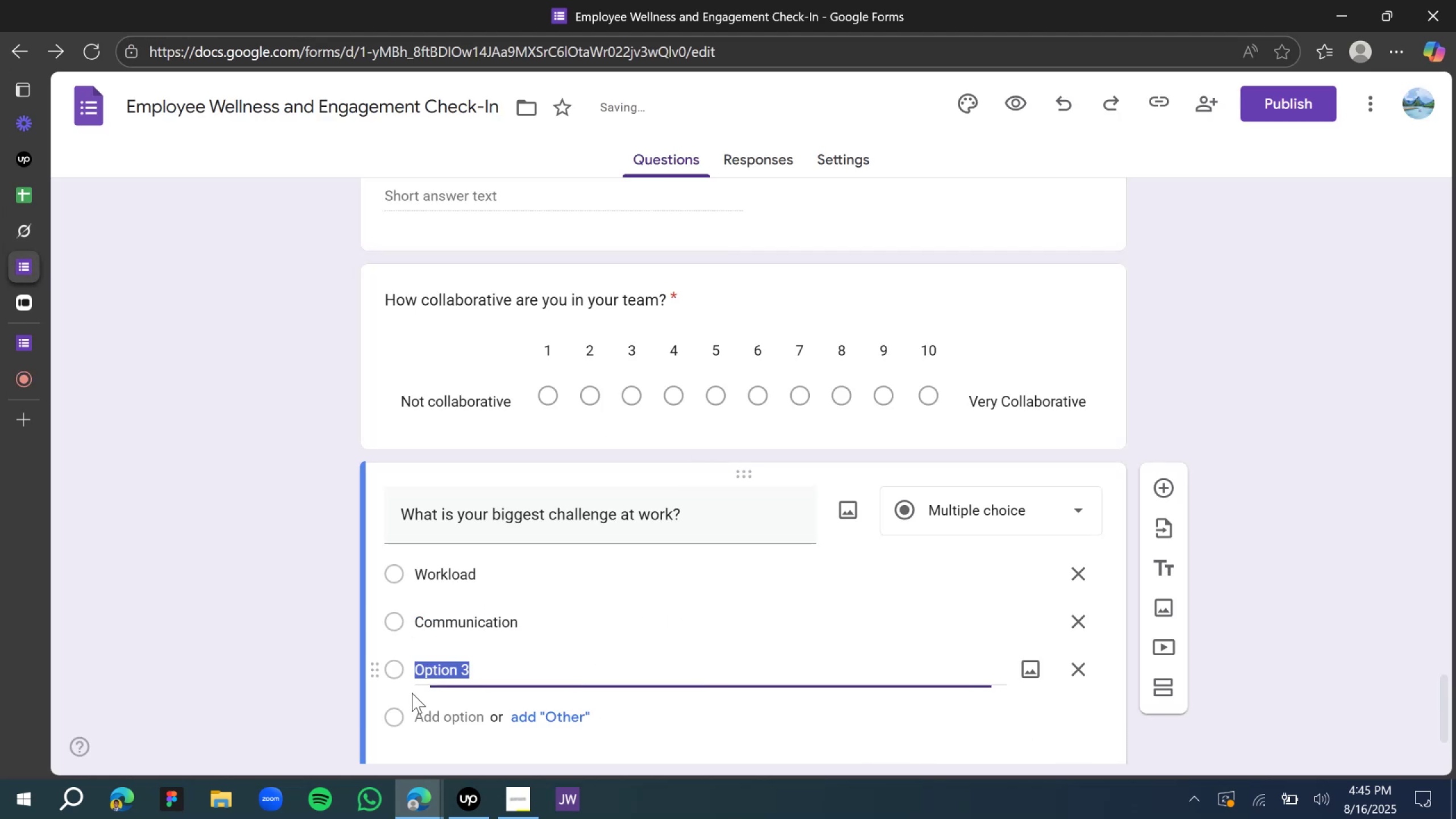 
type(Tool)
 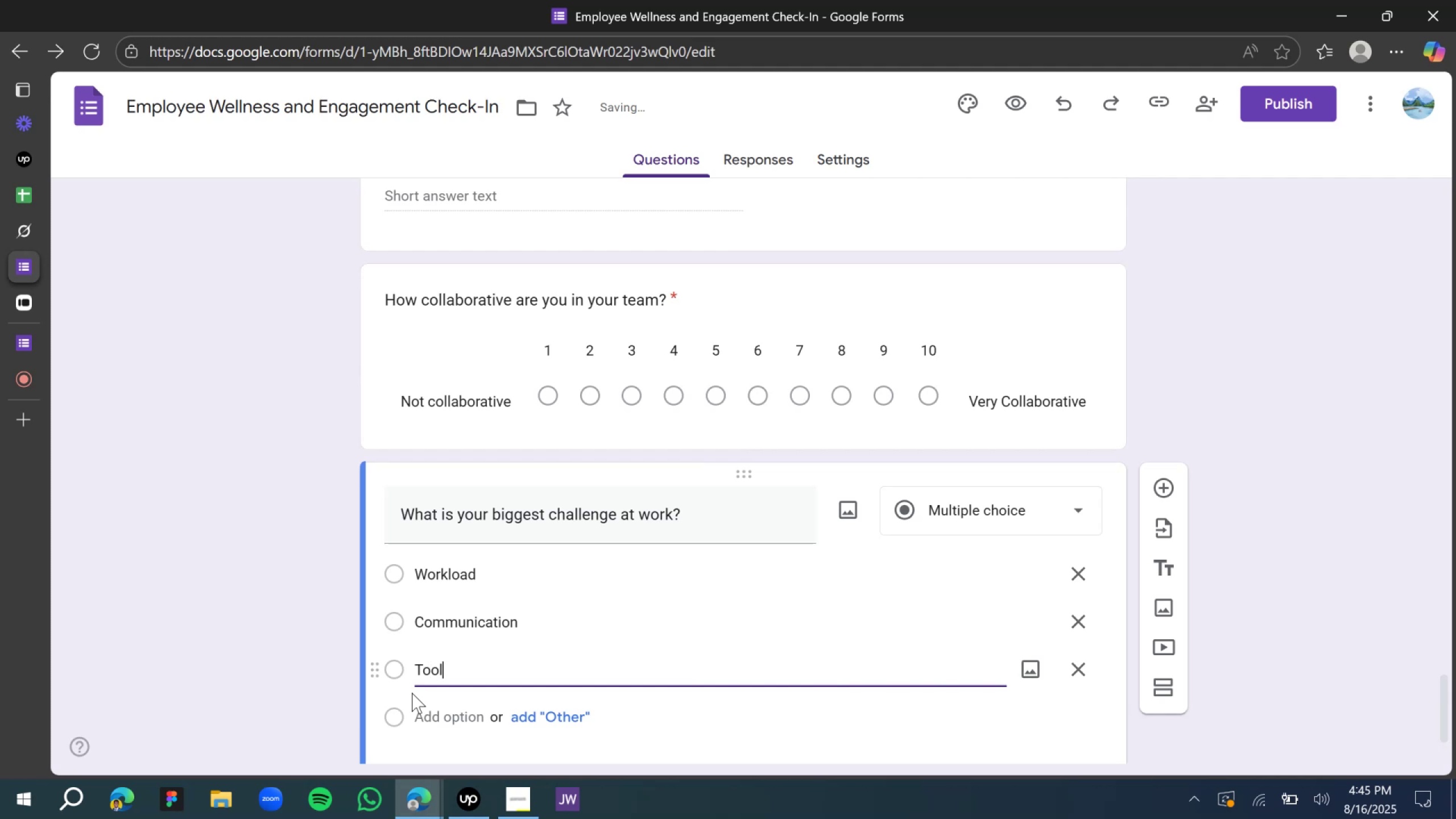 
key(Enter)
 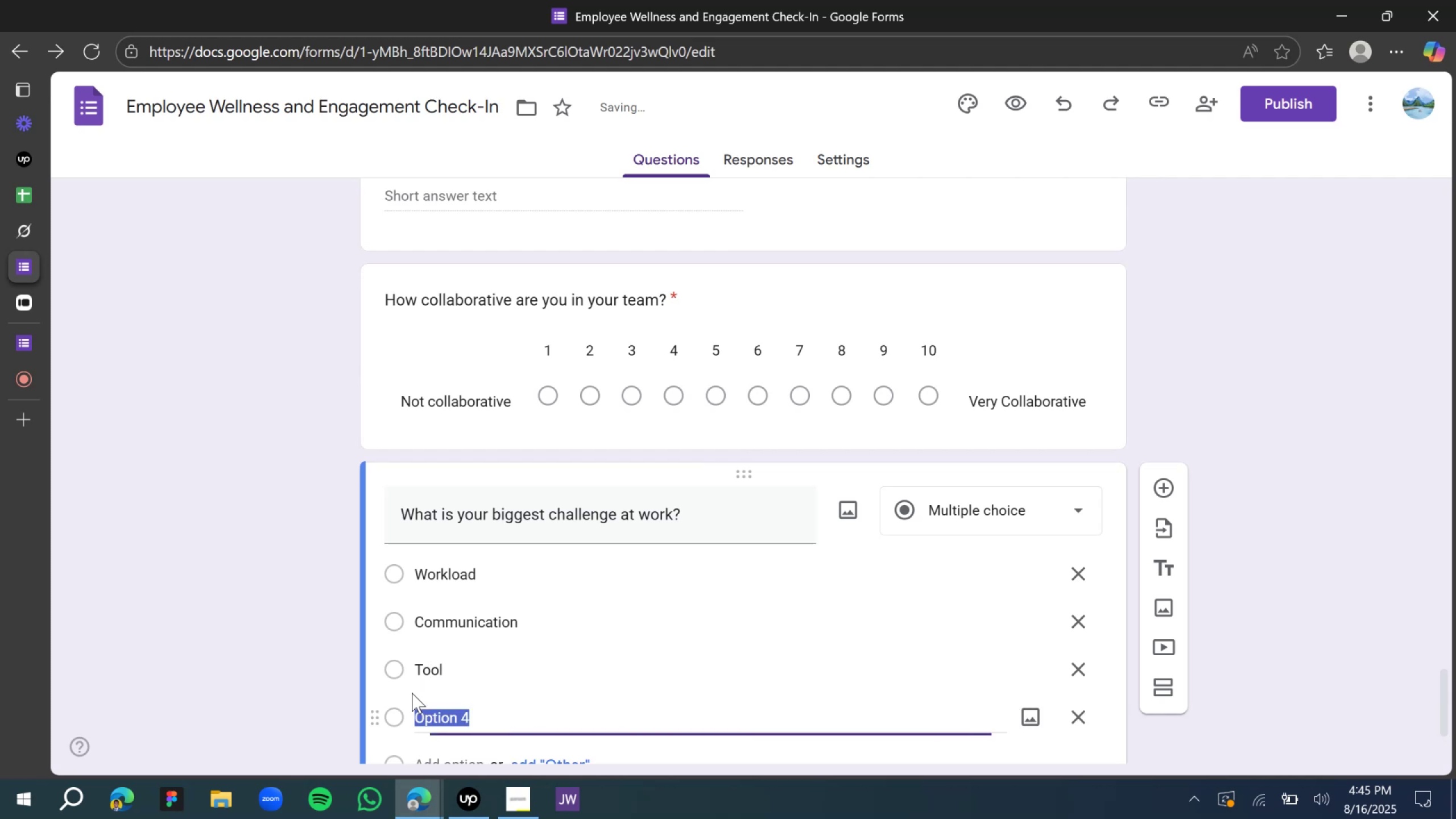 
type(Colleague)
 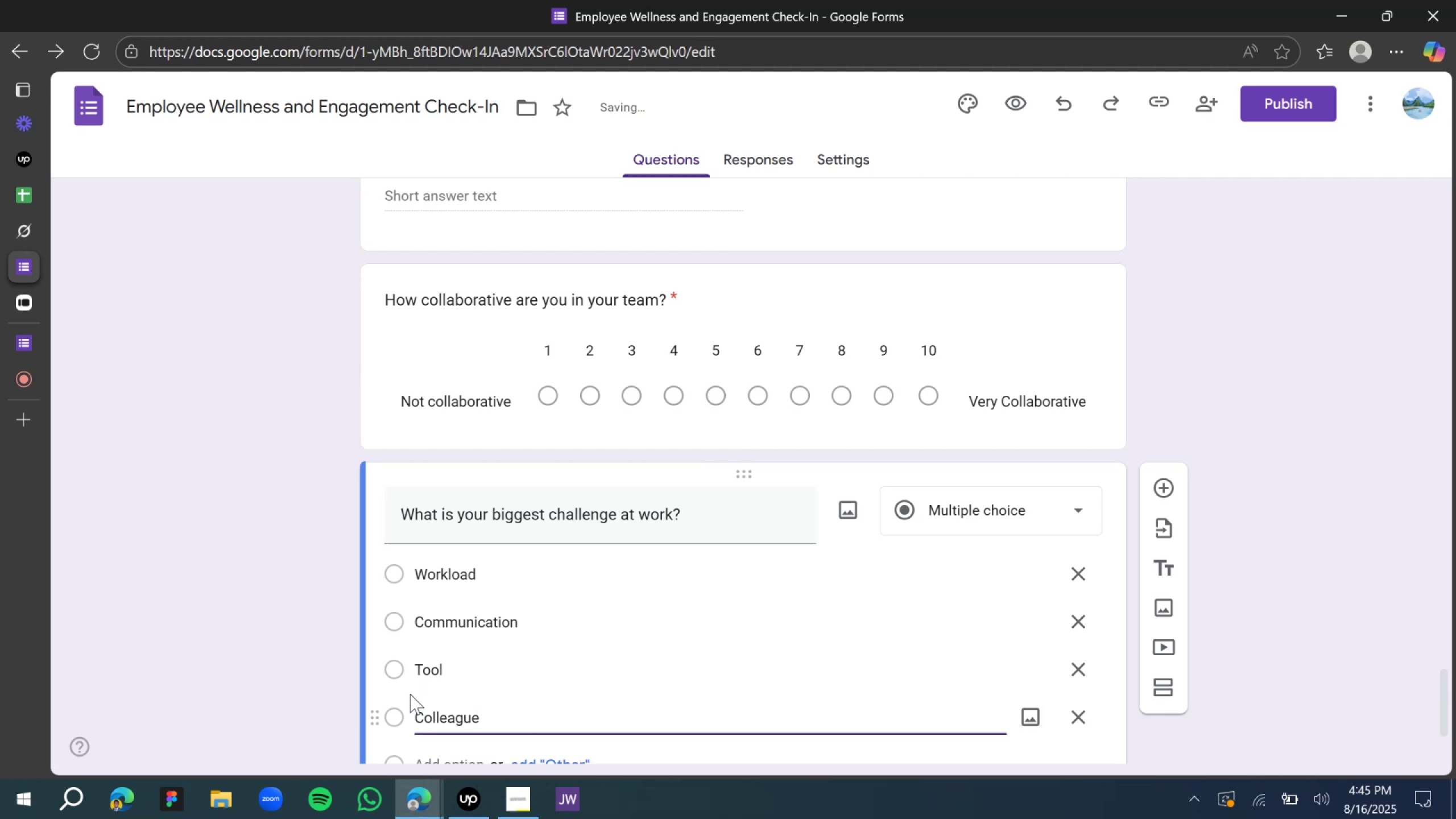 
key(Enter)
 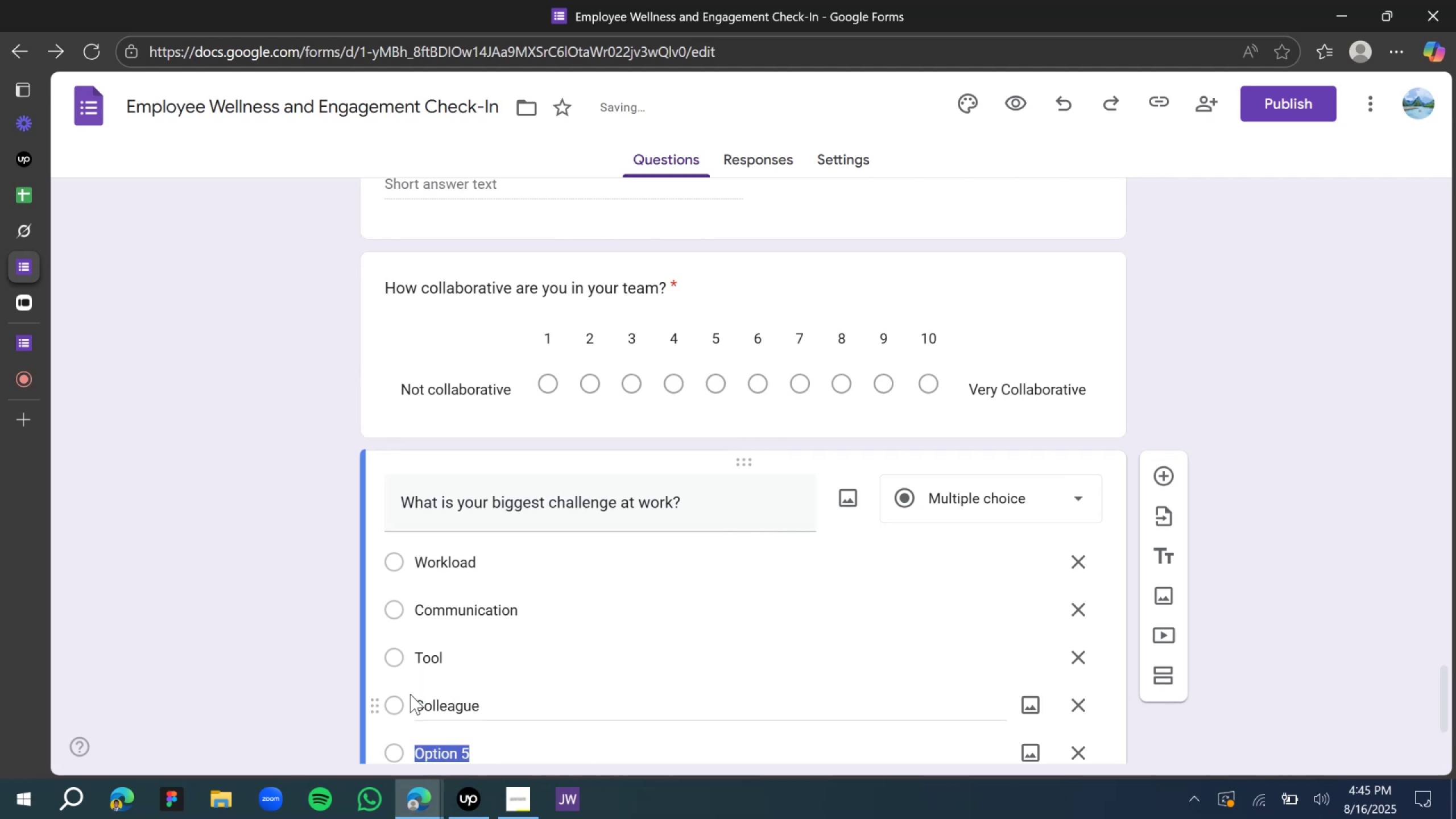 
scroll: coordinate [610, 638], scroll_direction: down, amount: 5.0
 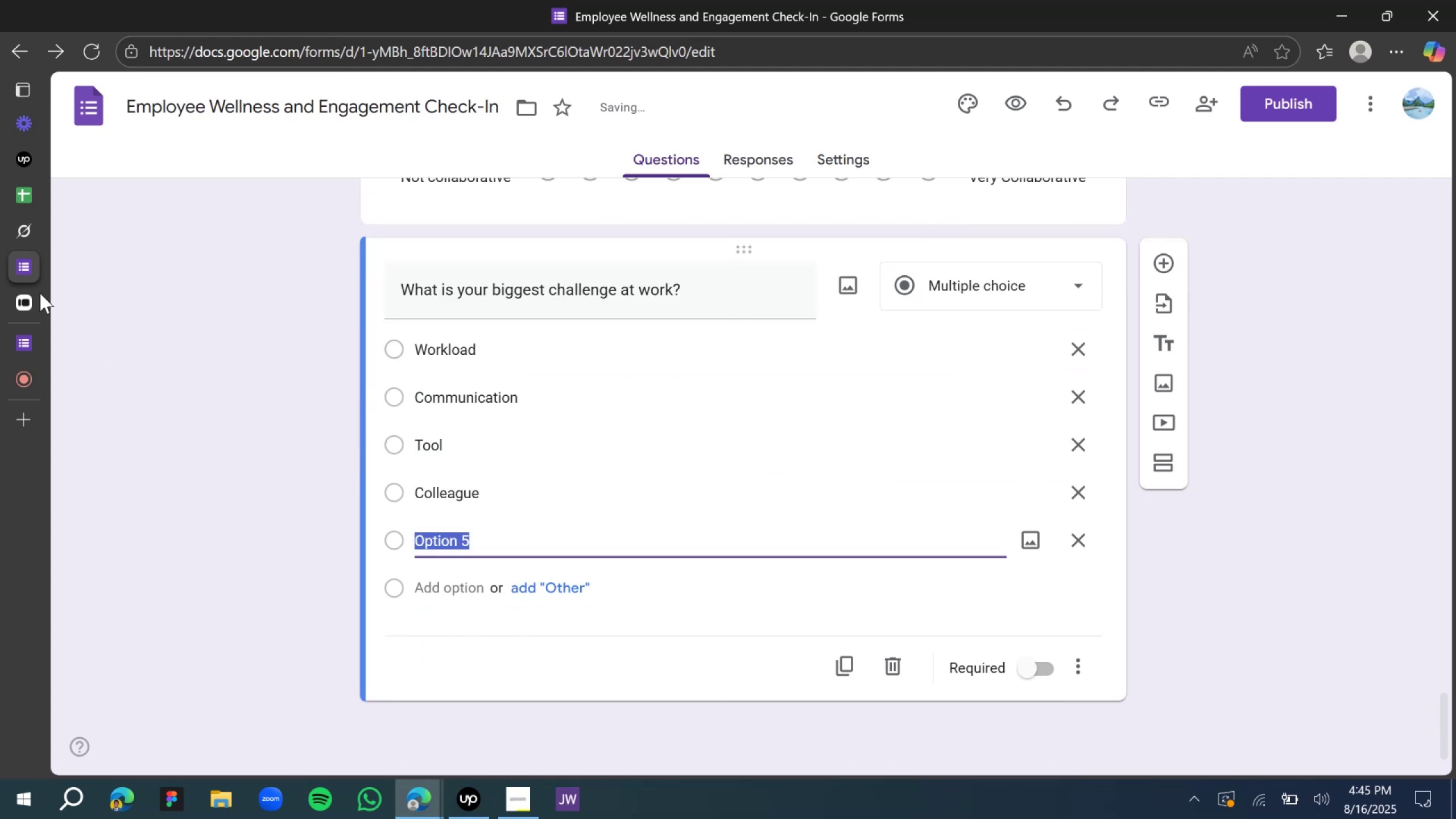 
mouse_move([29, 239])
 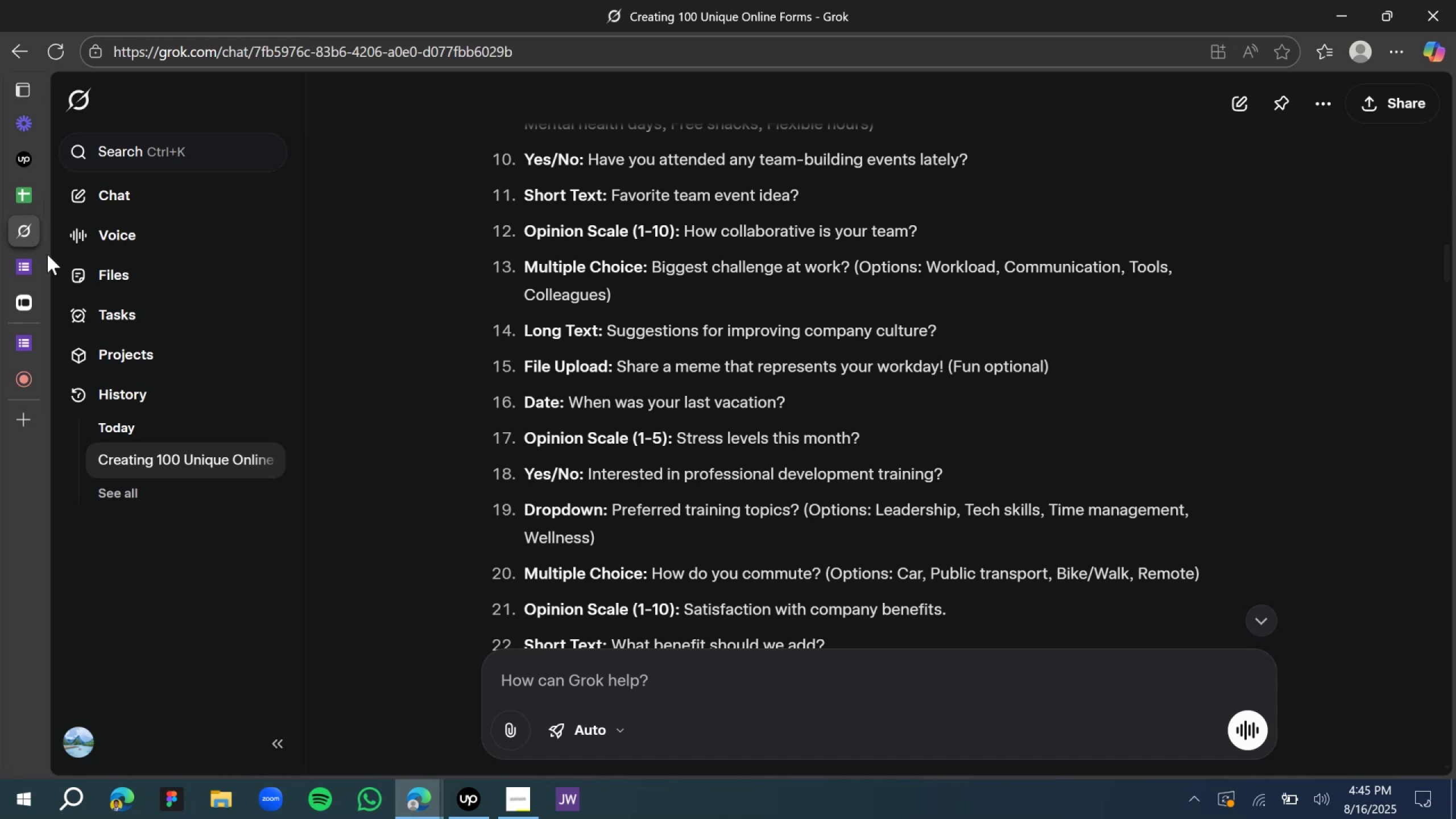 
left_click([27, 265])
 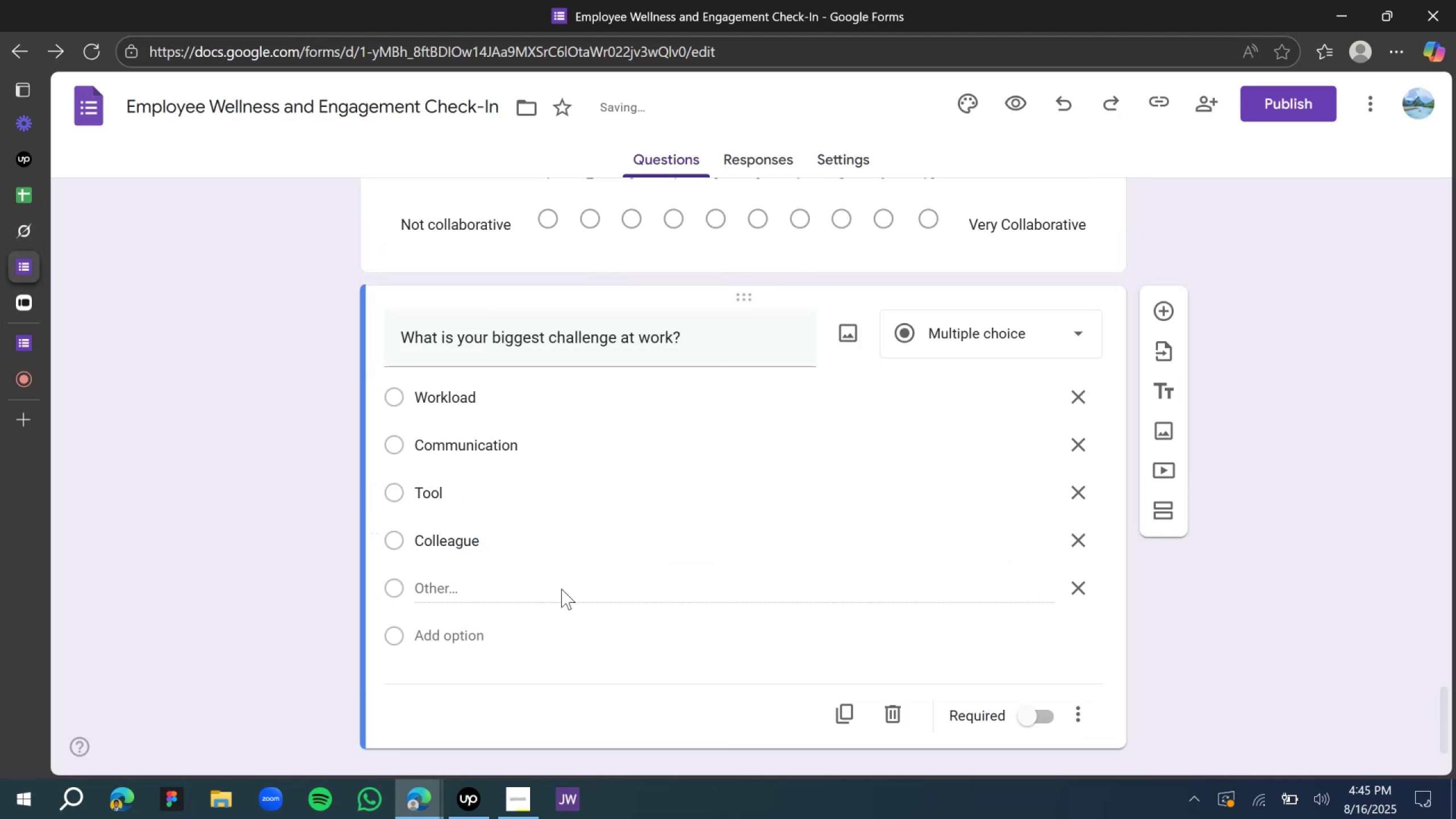 
left_click([1042, 717])
 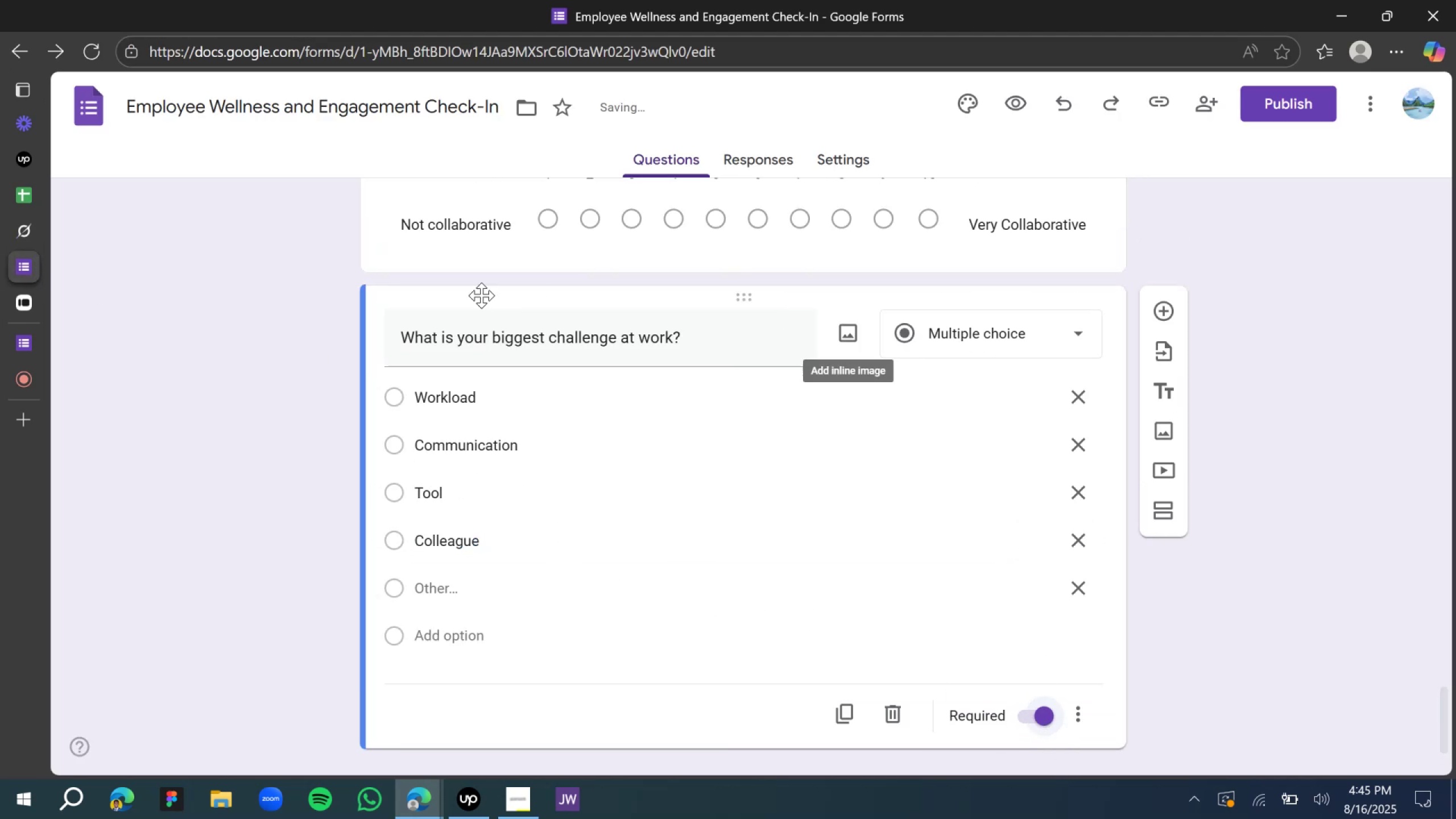 
left_click([268, 340])
 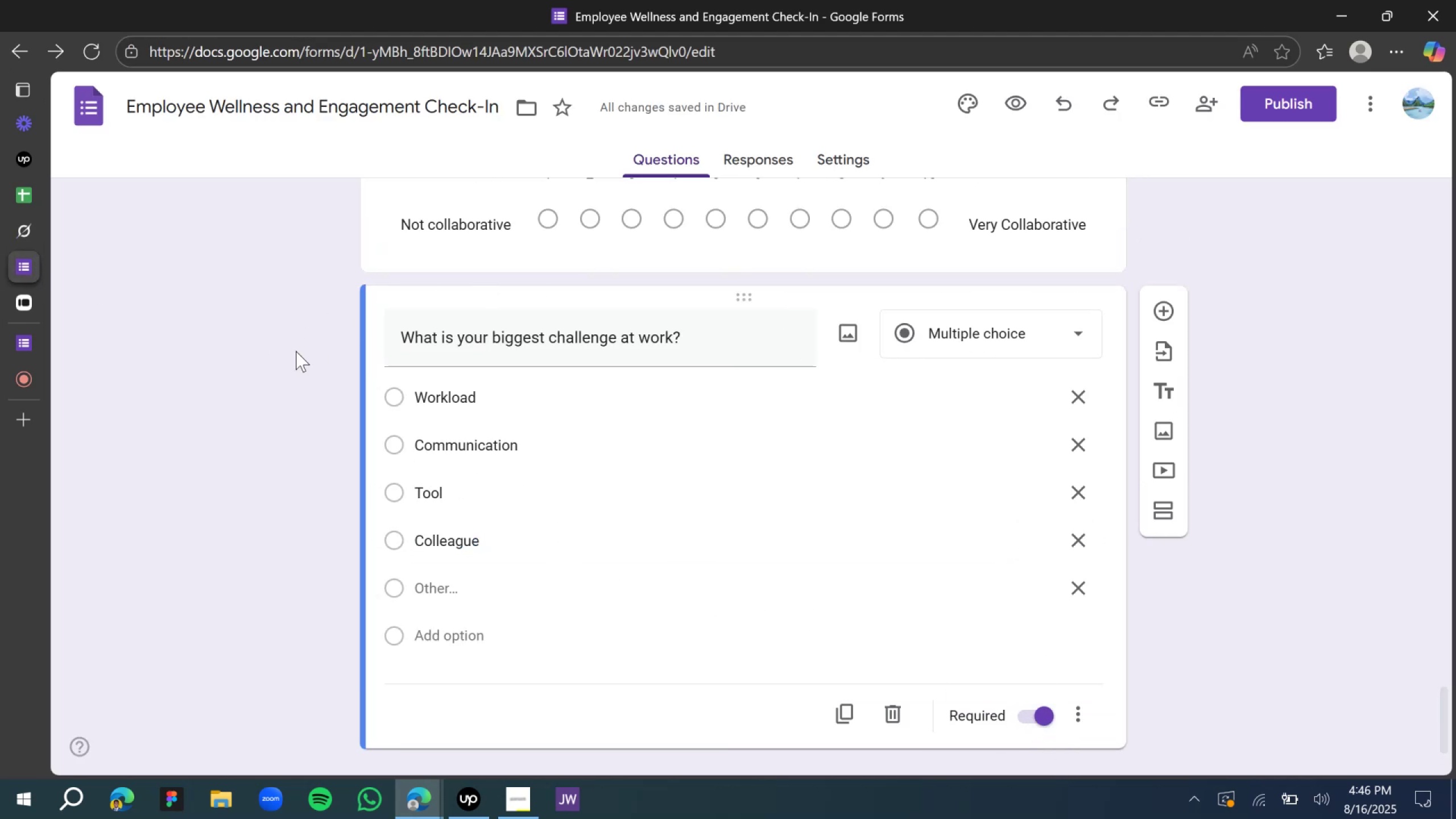 
scroll: coordinate [924, 345], scroll_direction: down, amount: 7.0
 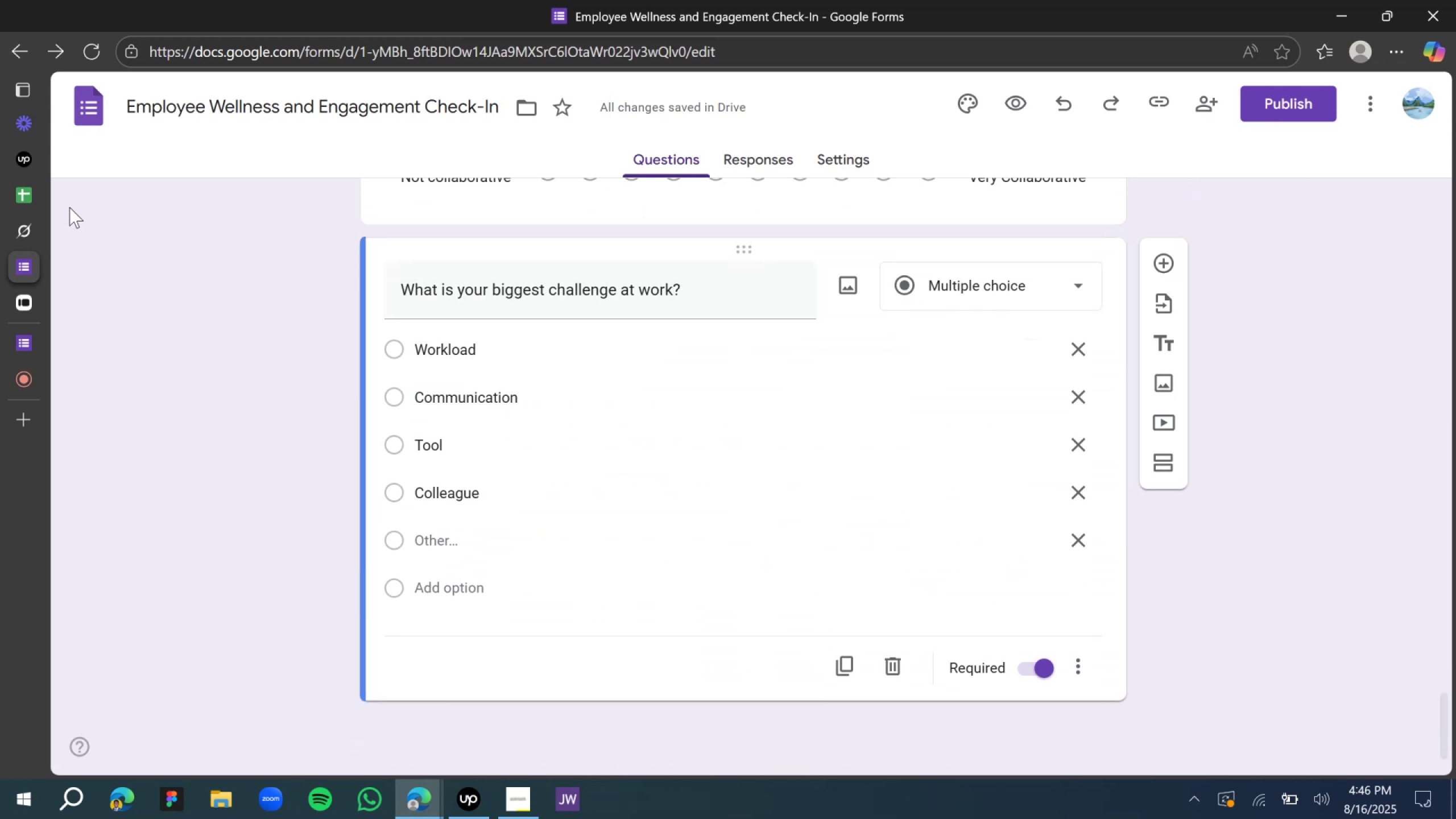 
mouse_move([42, 233])
 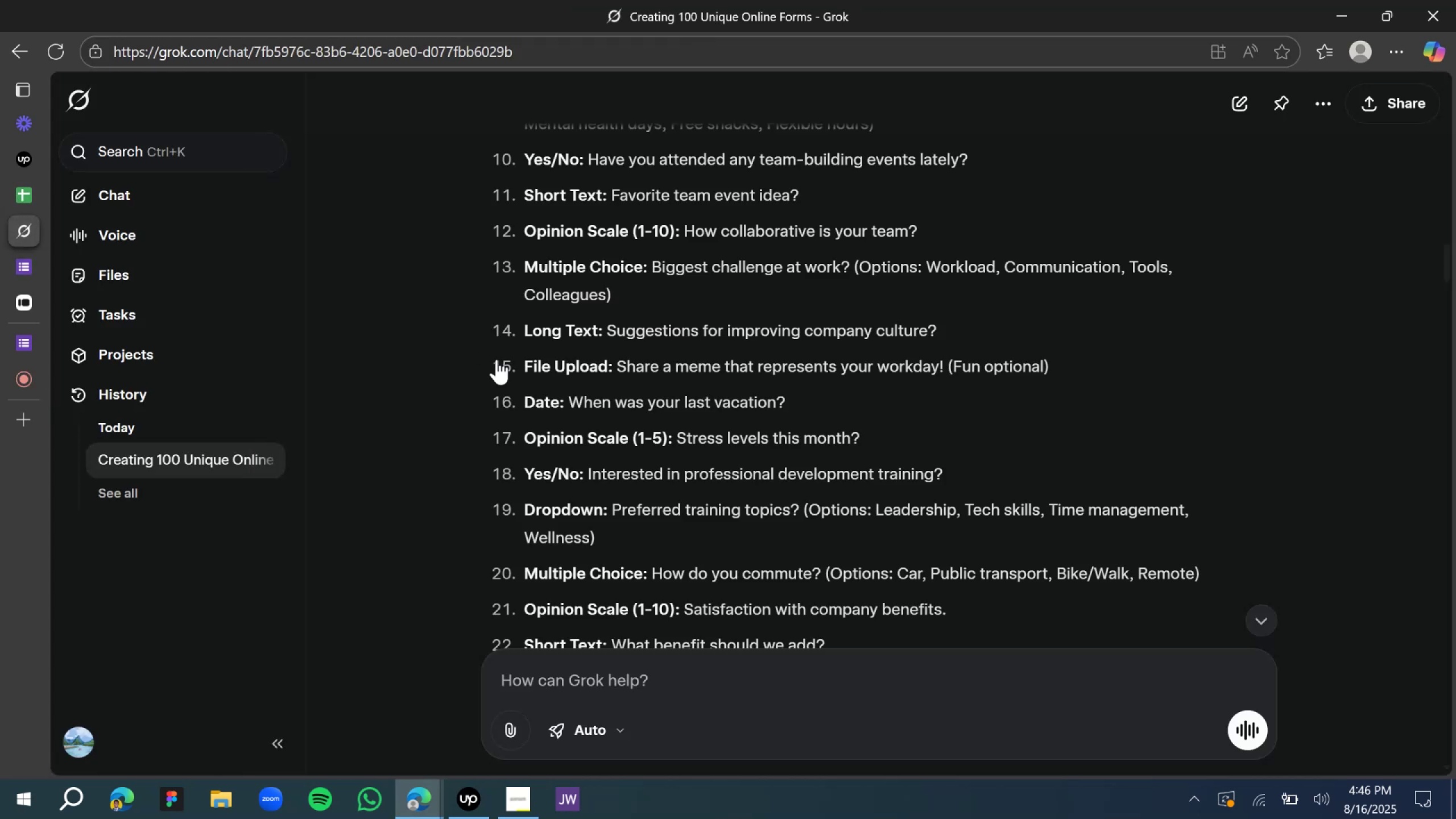 
scroll: coordinate [496, 359], scroll_direction: down, amount: 1.0
 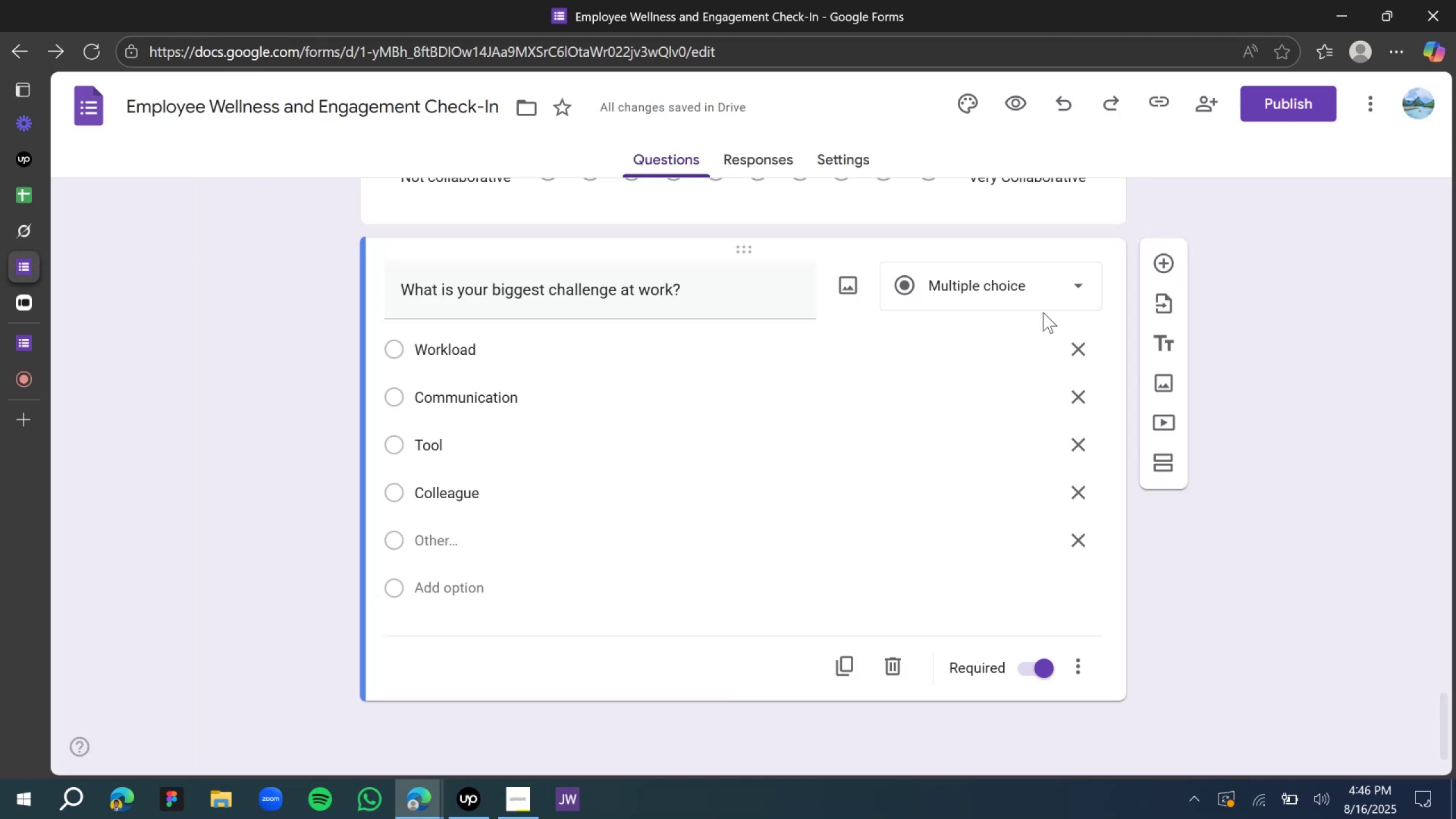 
left_click([1172, 259])
 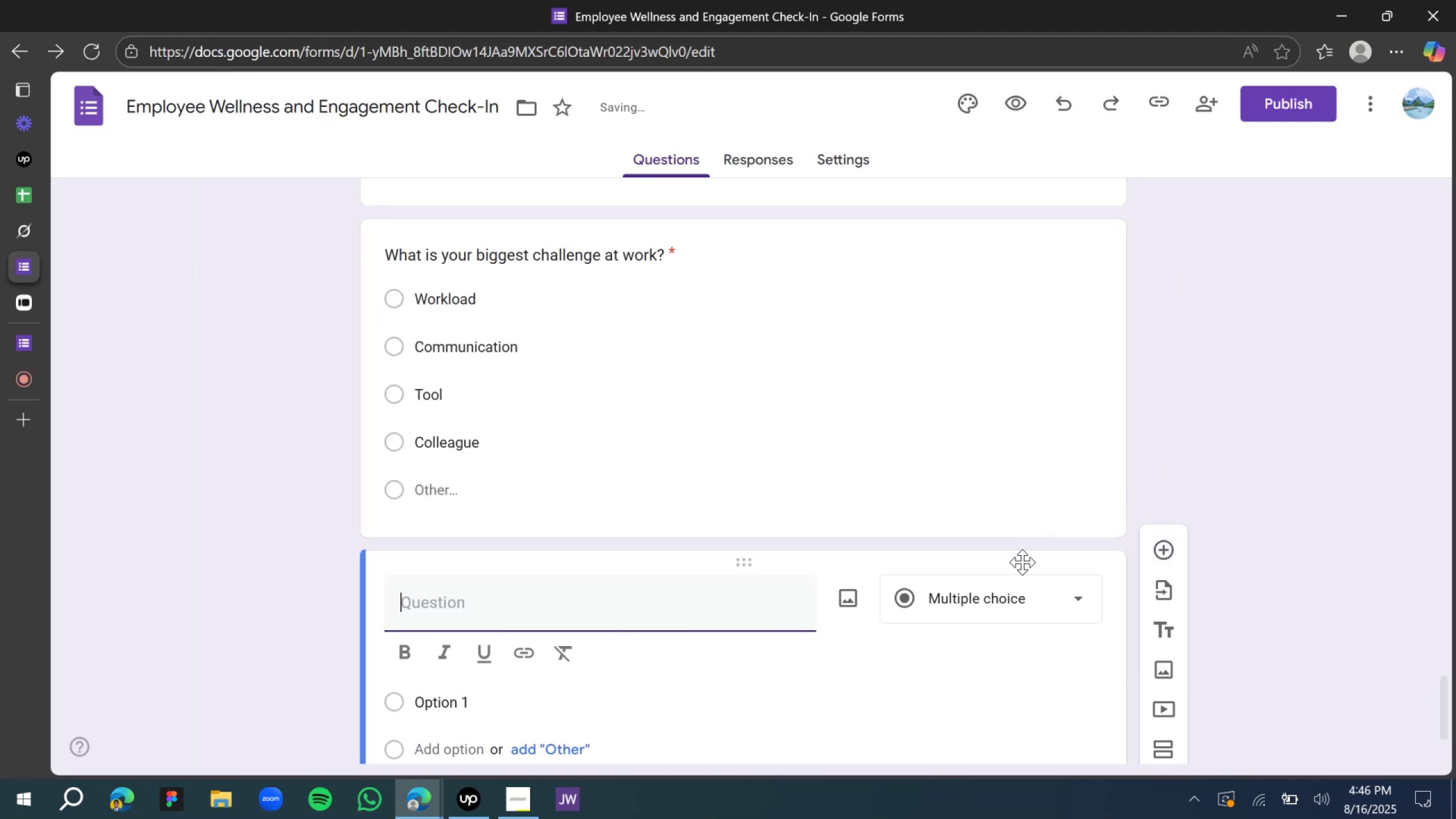 
left_click([1031, 602])
 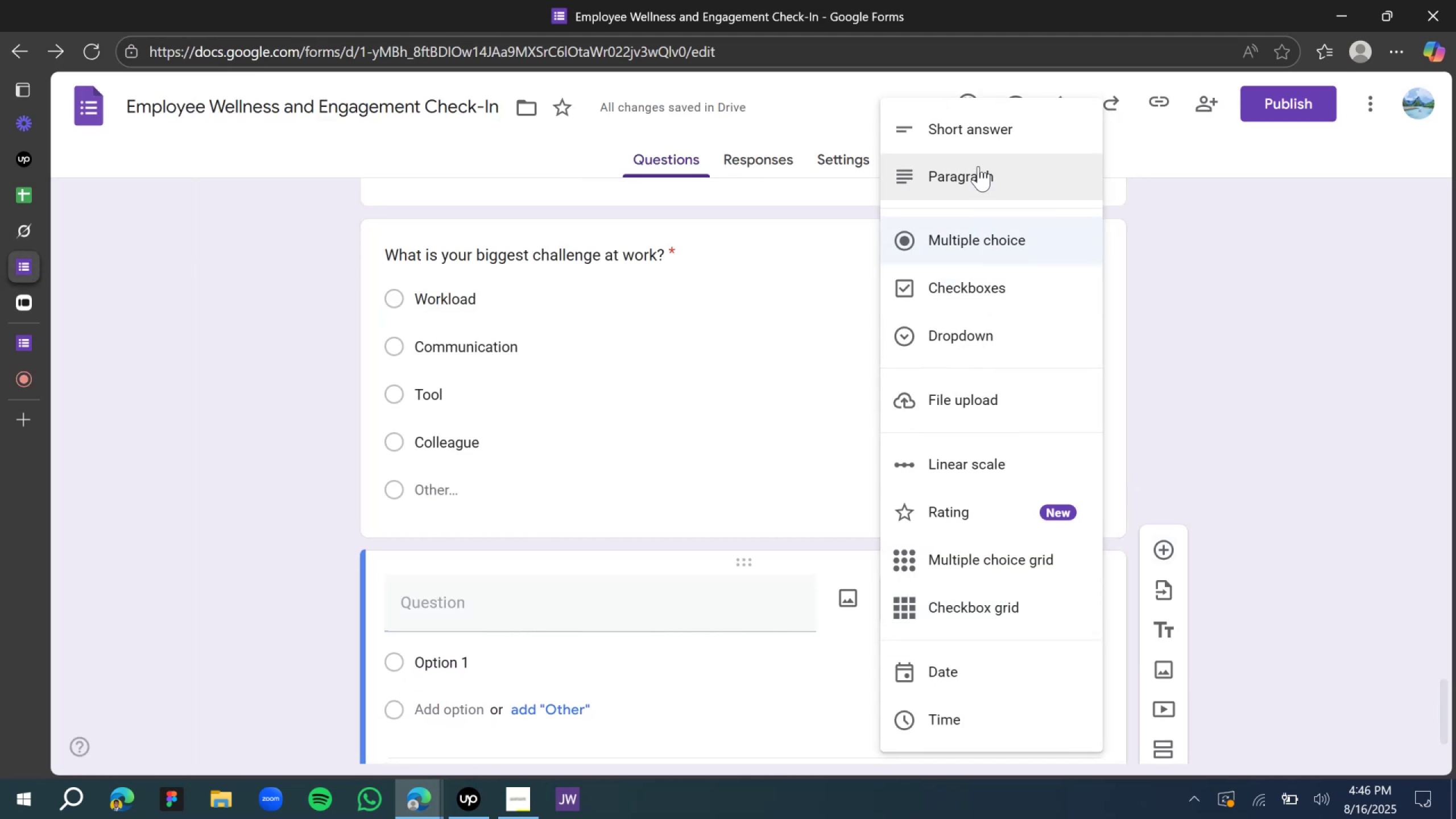 
left_click([981, 166])
 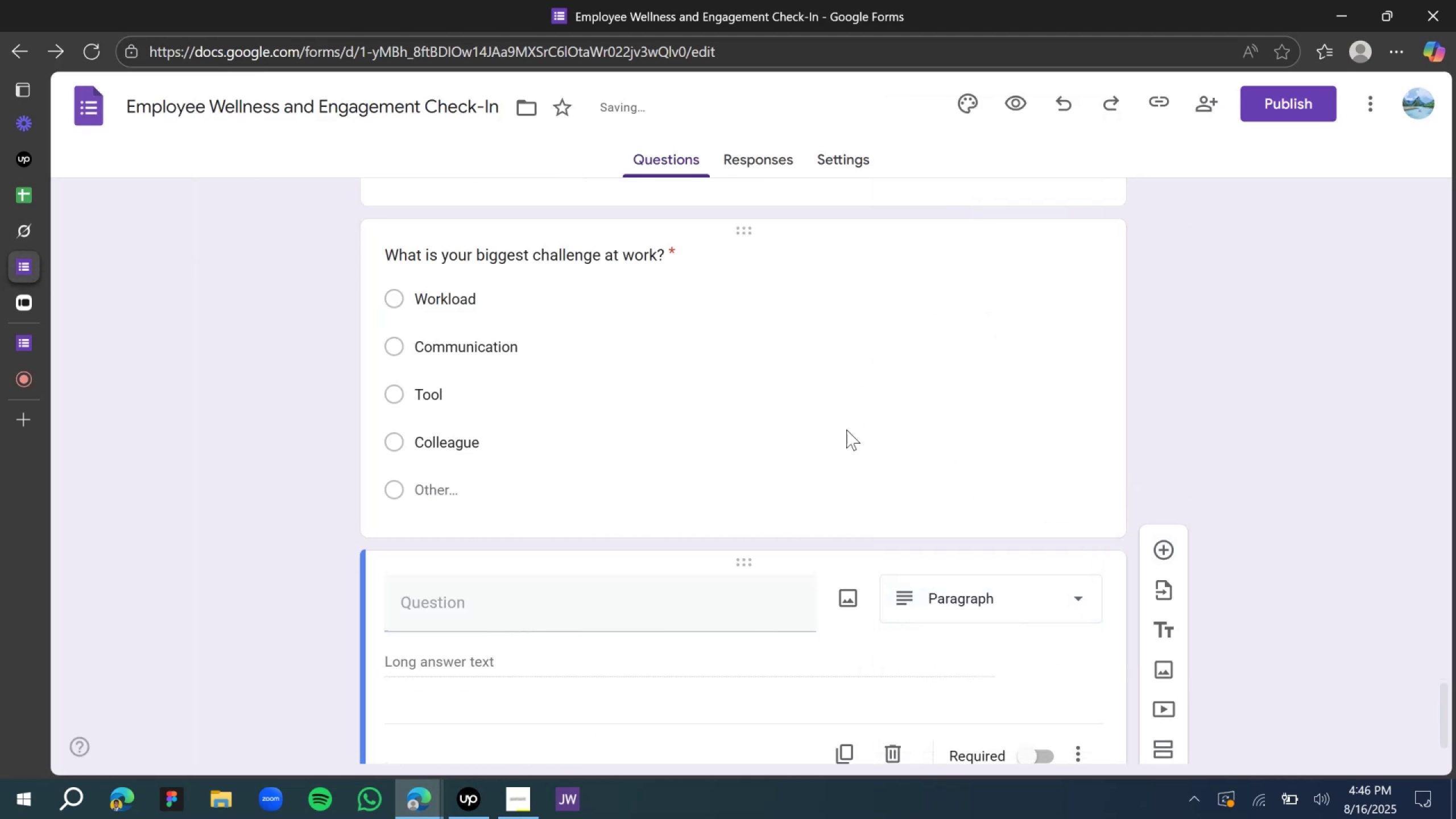 
scroll: coordinate [735, 560], scroll_direction: down, amount: 2.0
 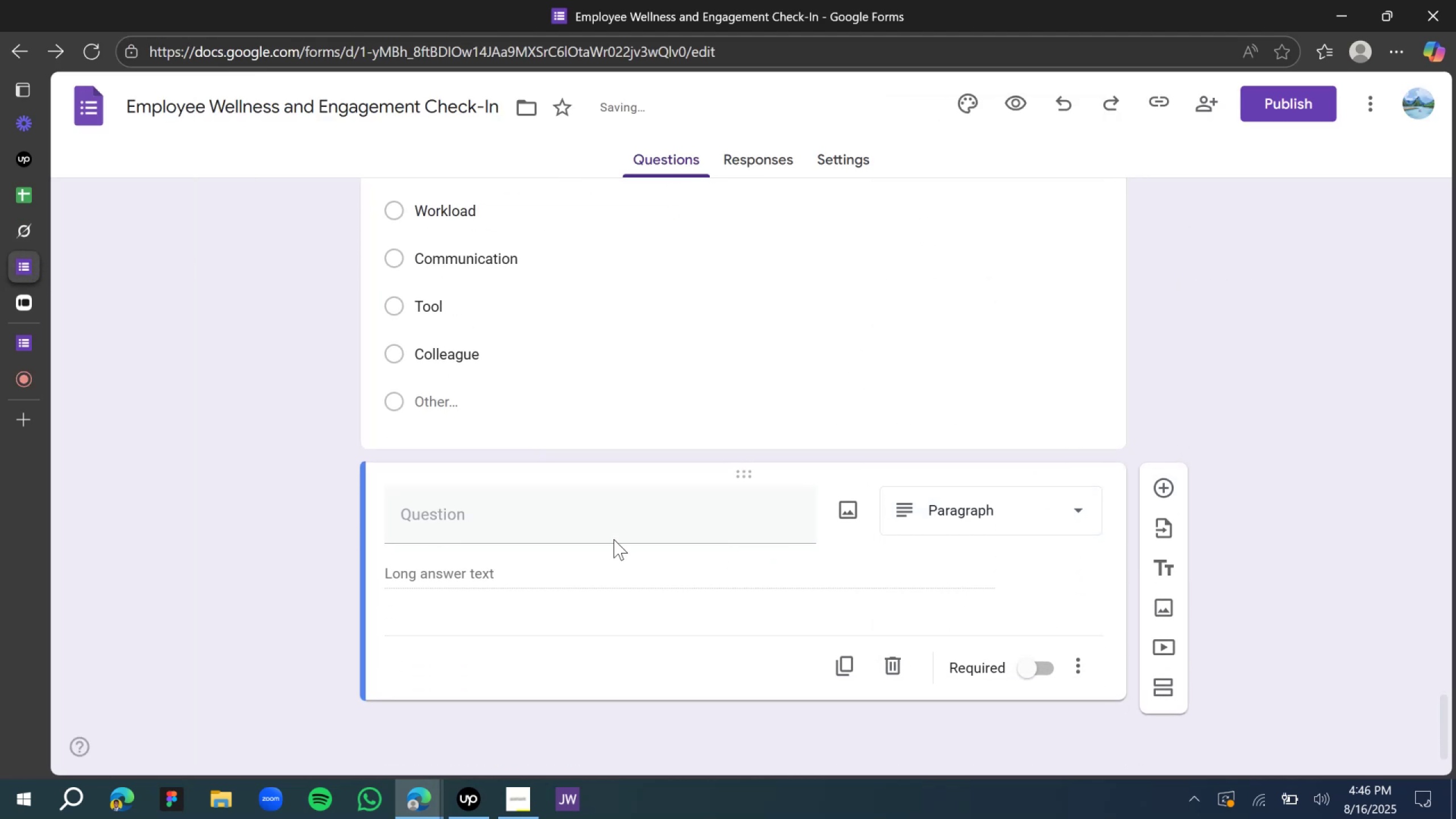 
left_click([606, 527])
 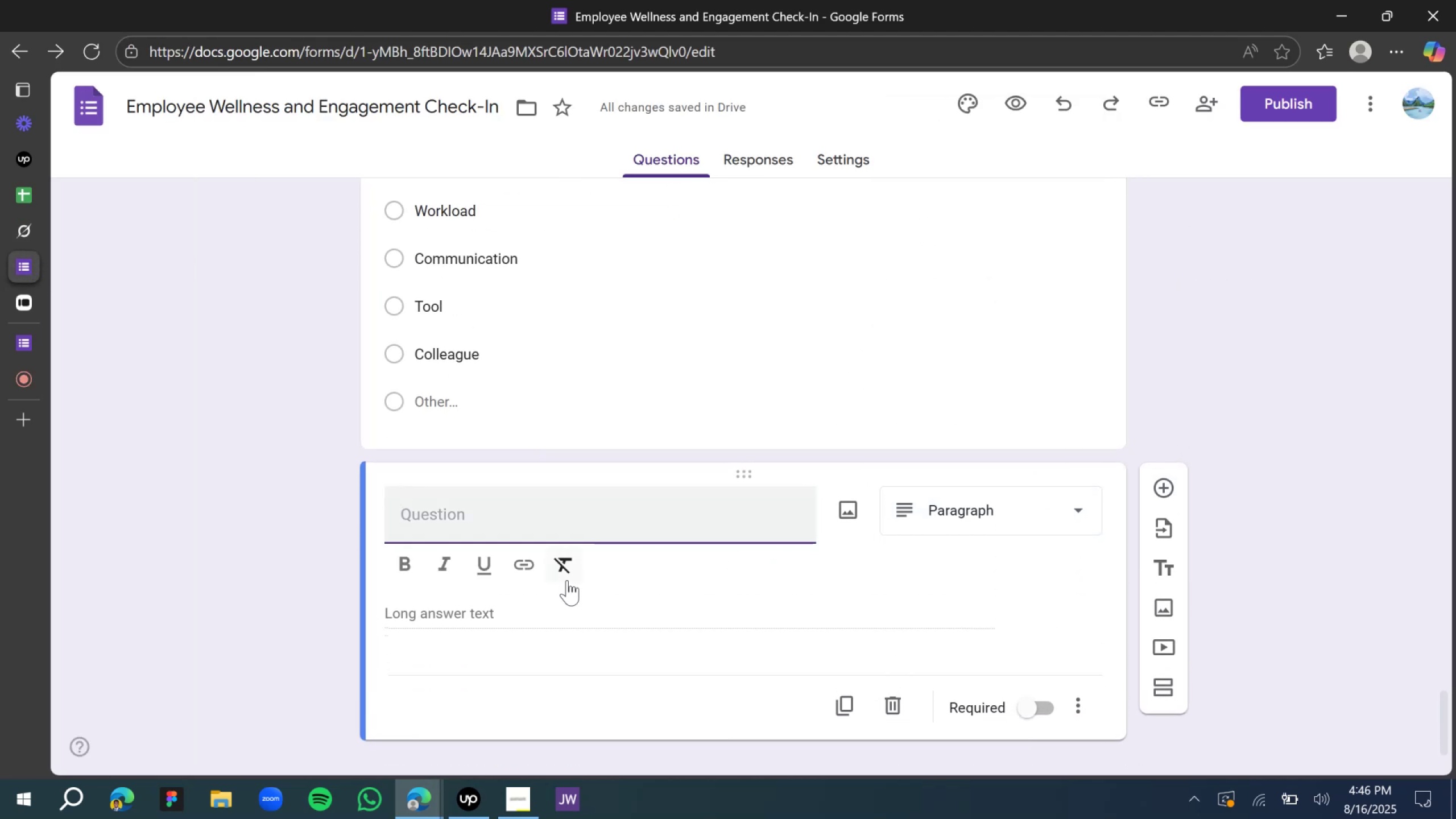 
type(What is )
 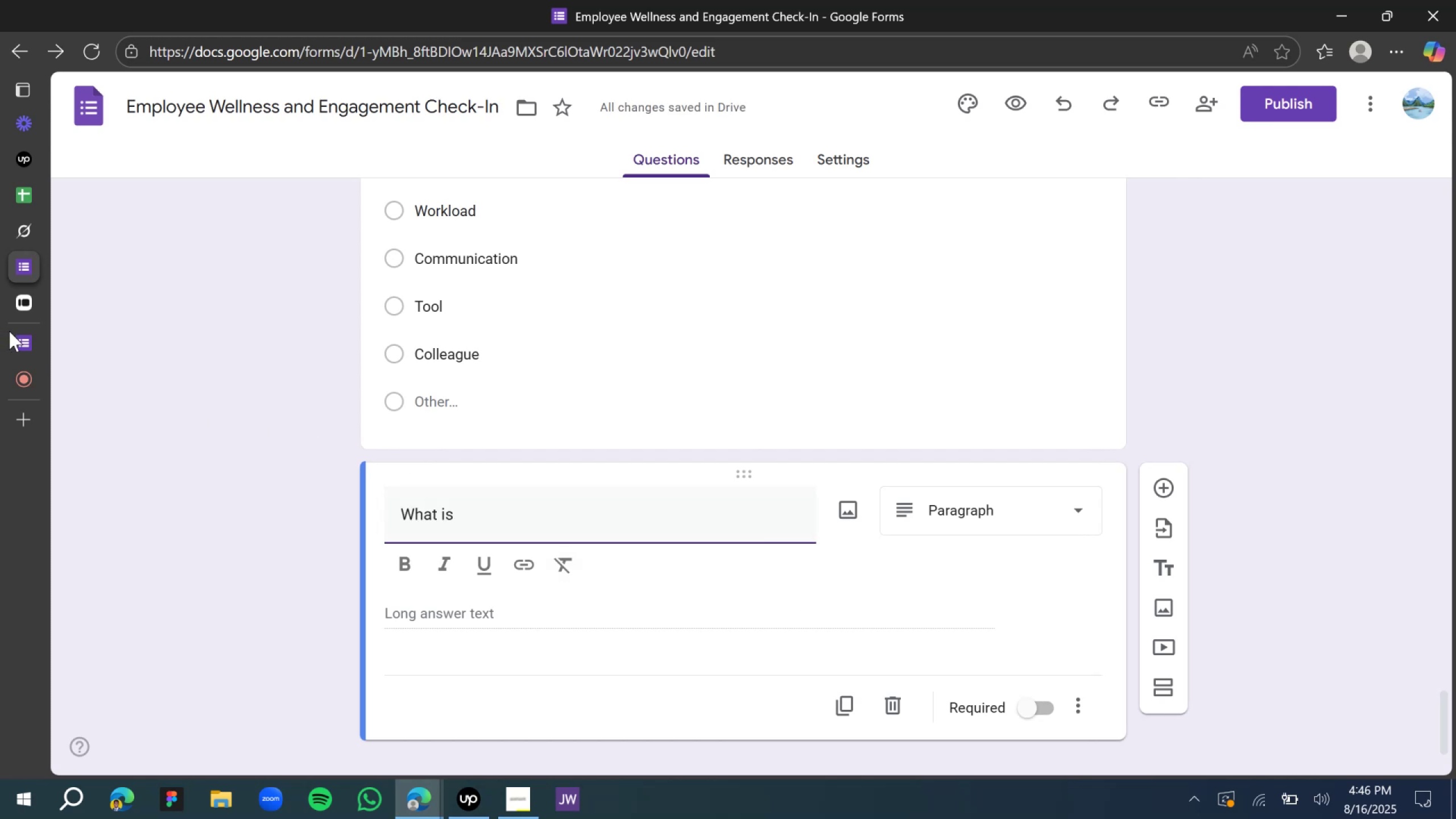 
wait(5.2)
 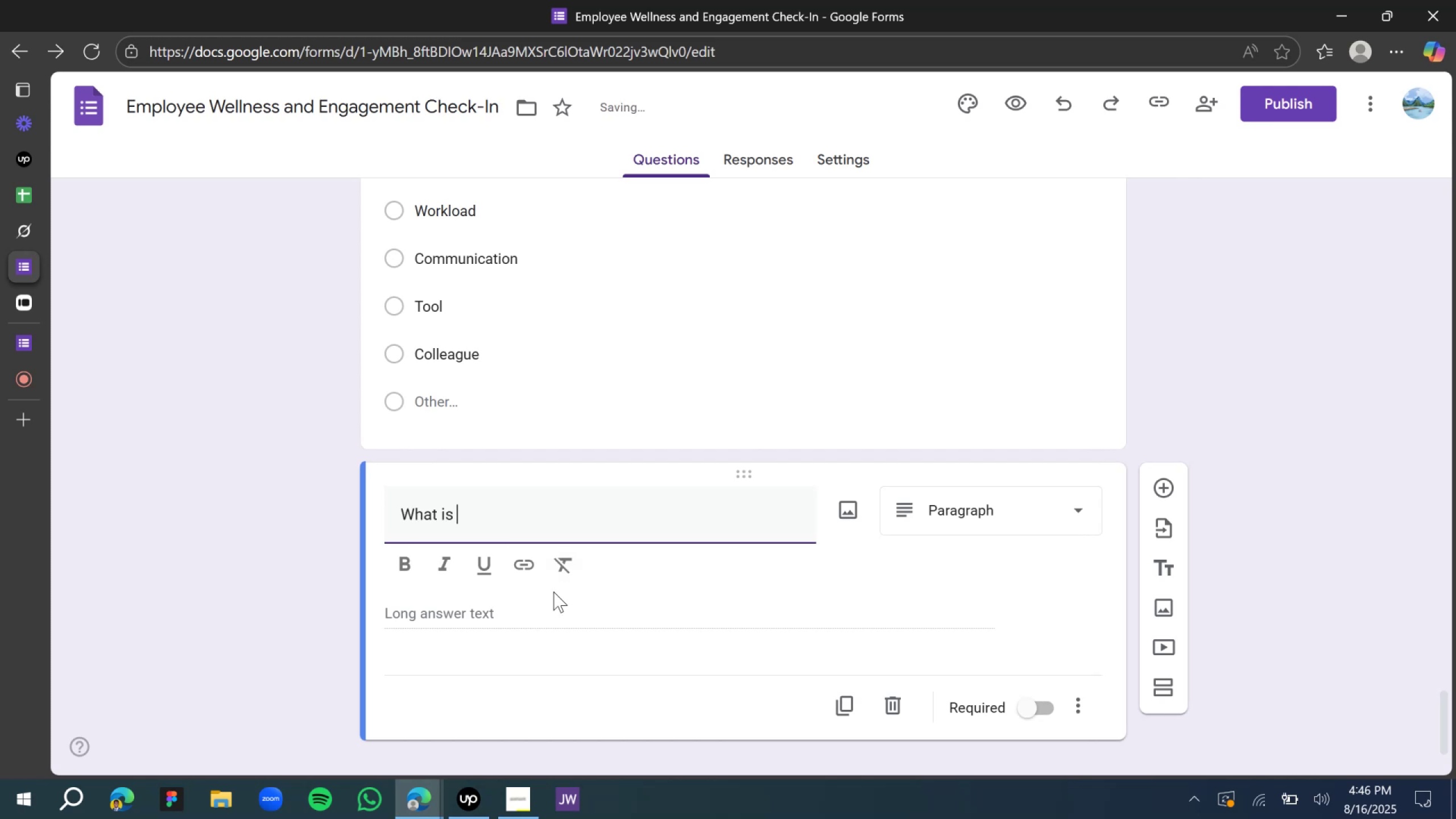 
left_click([87, 231])
 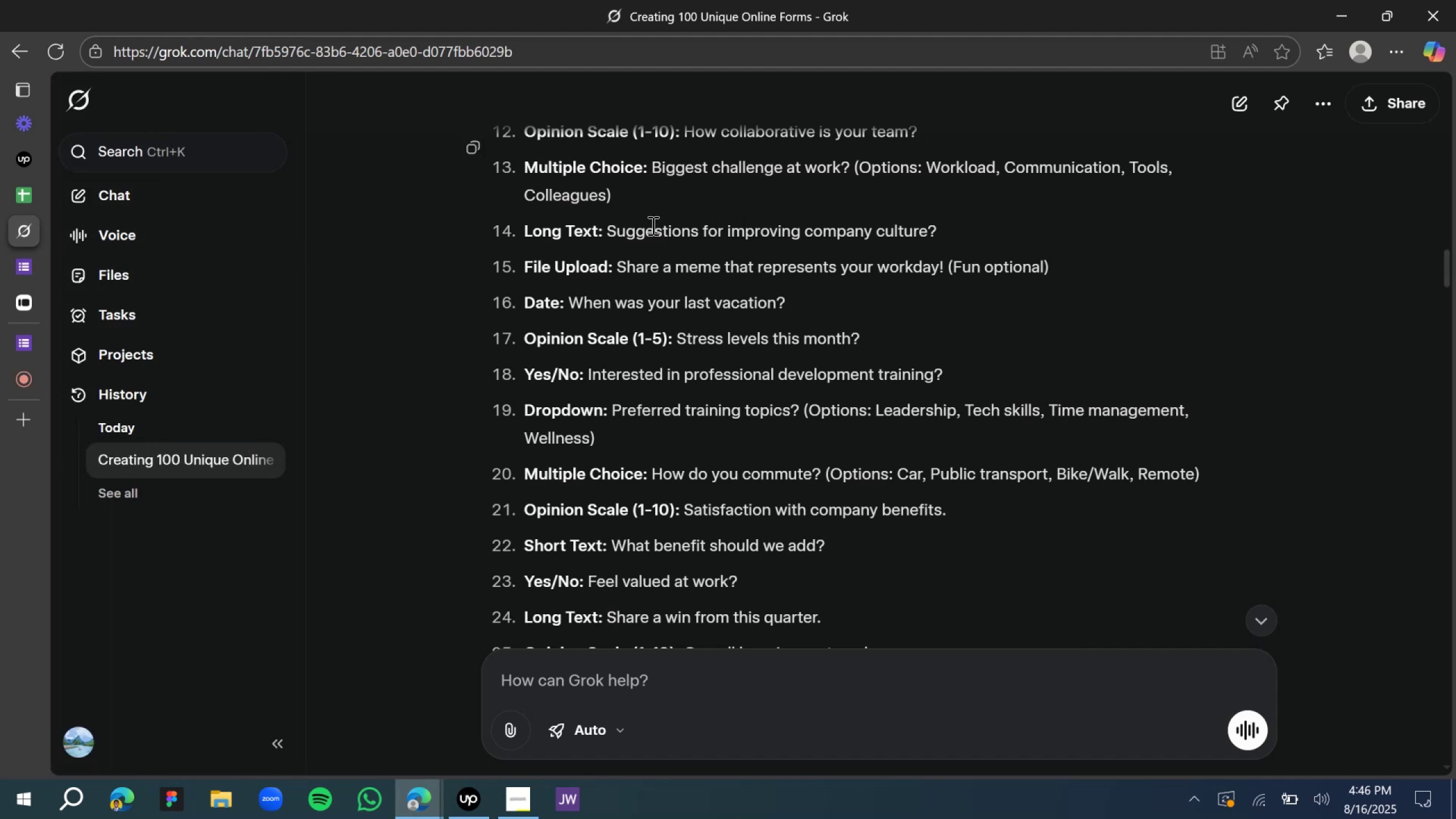 
wait(14.33)
 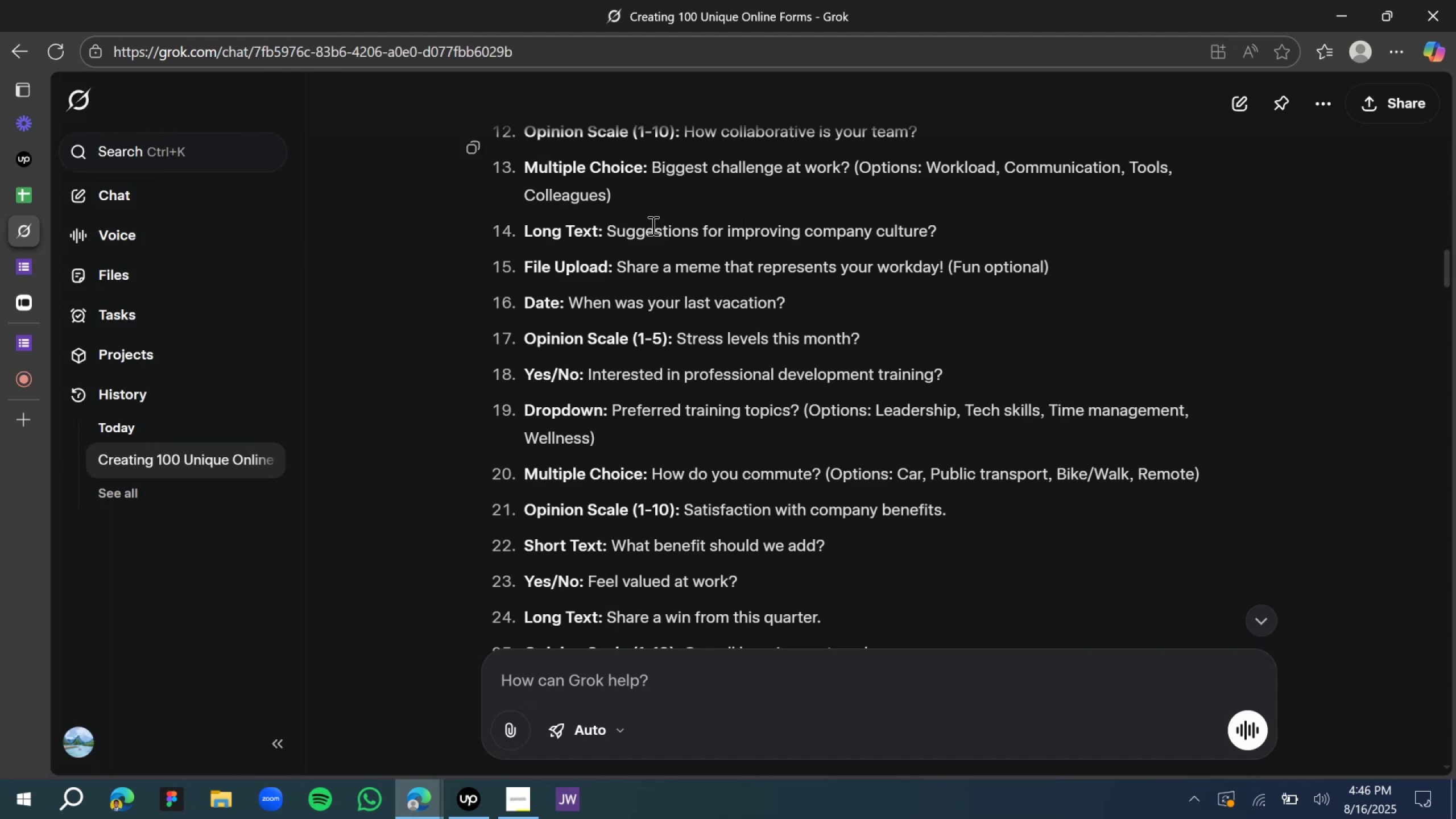 
left_click([23, 277])
 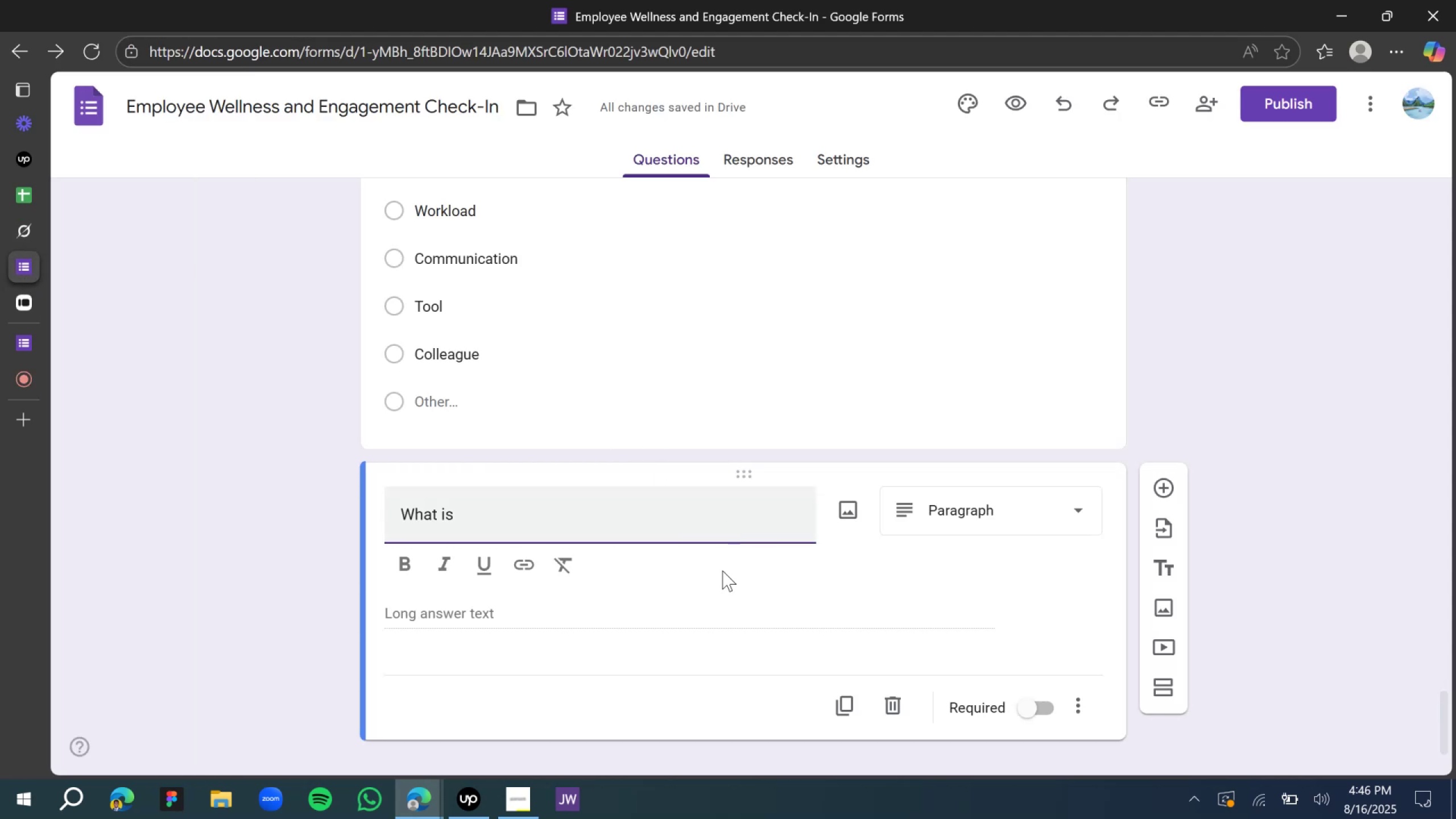 
type(your s)
 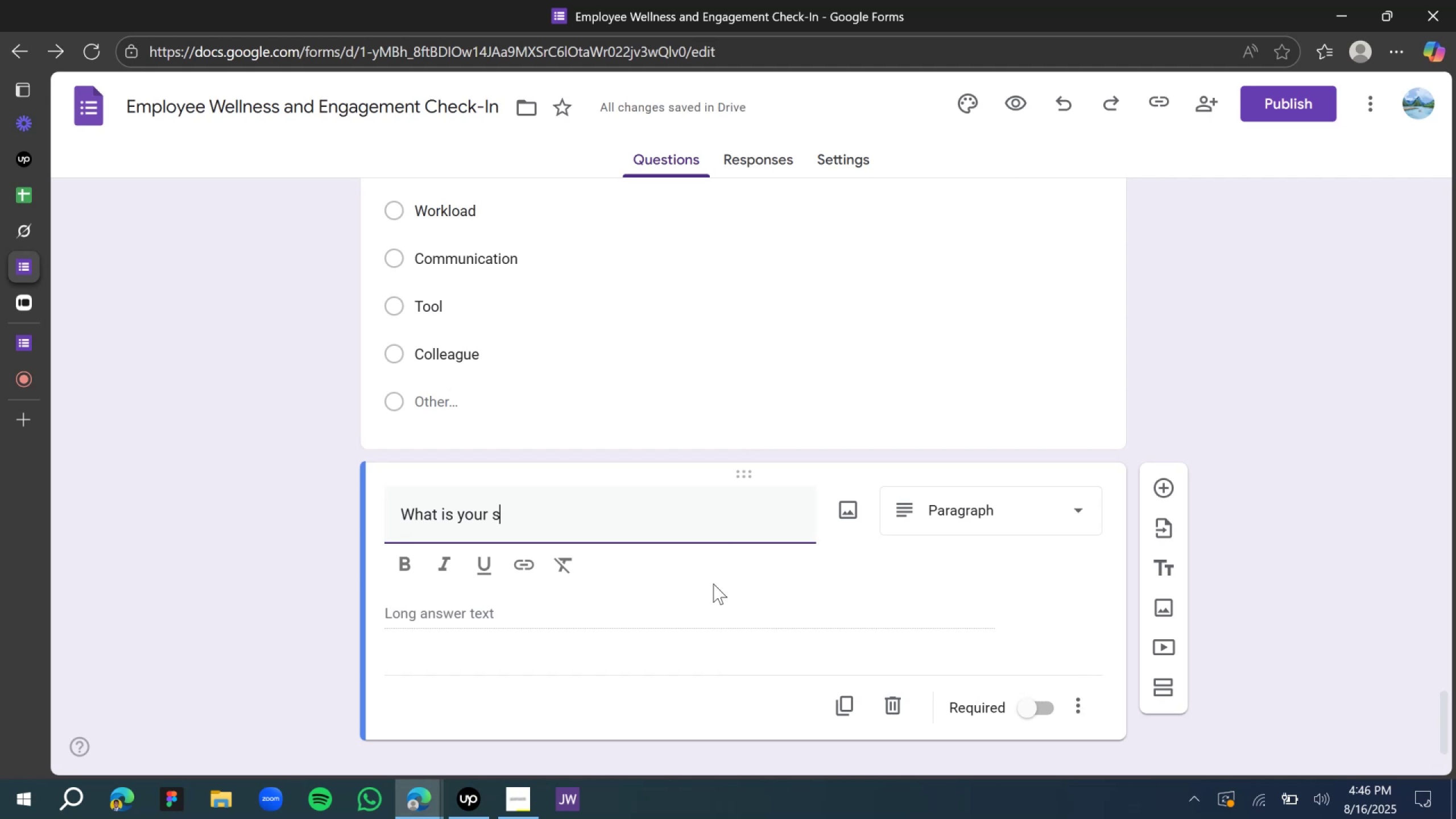 
wait(9.85)
 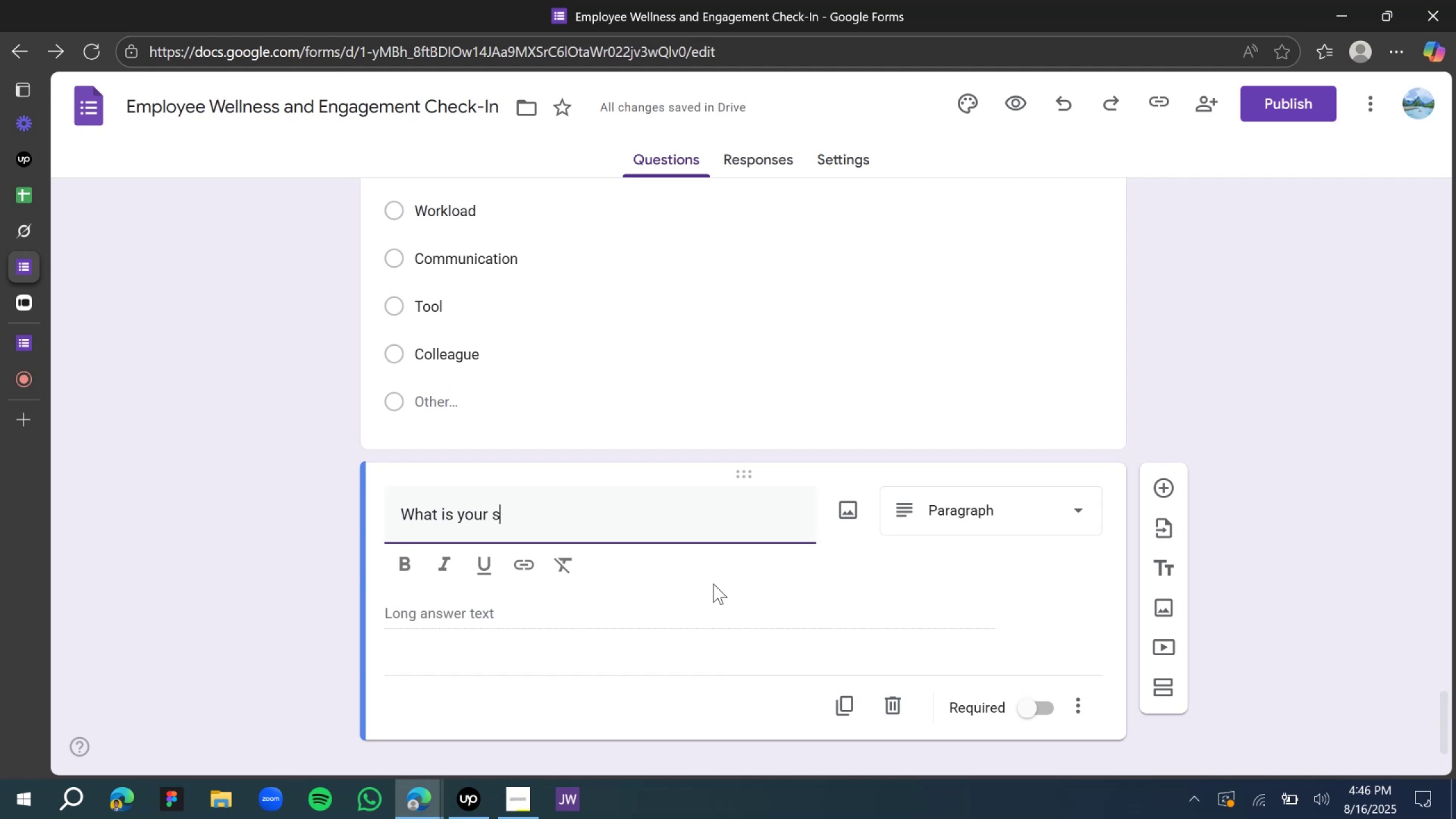 
type(s)
key(Backspace)
key(Backspace)
key(Backspace)
type( suggestion )
 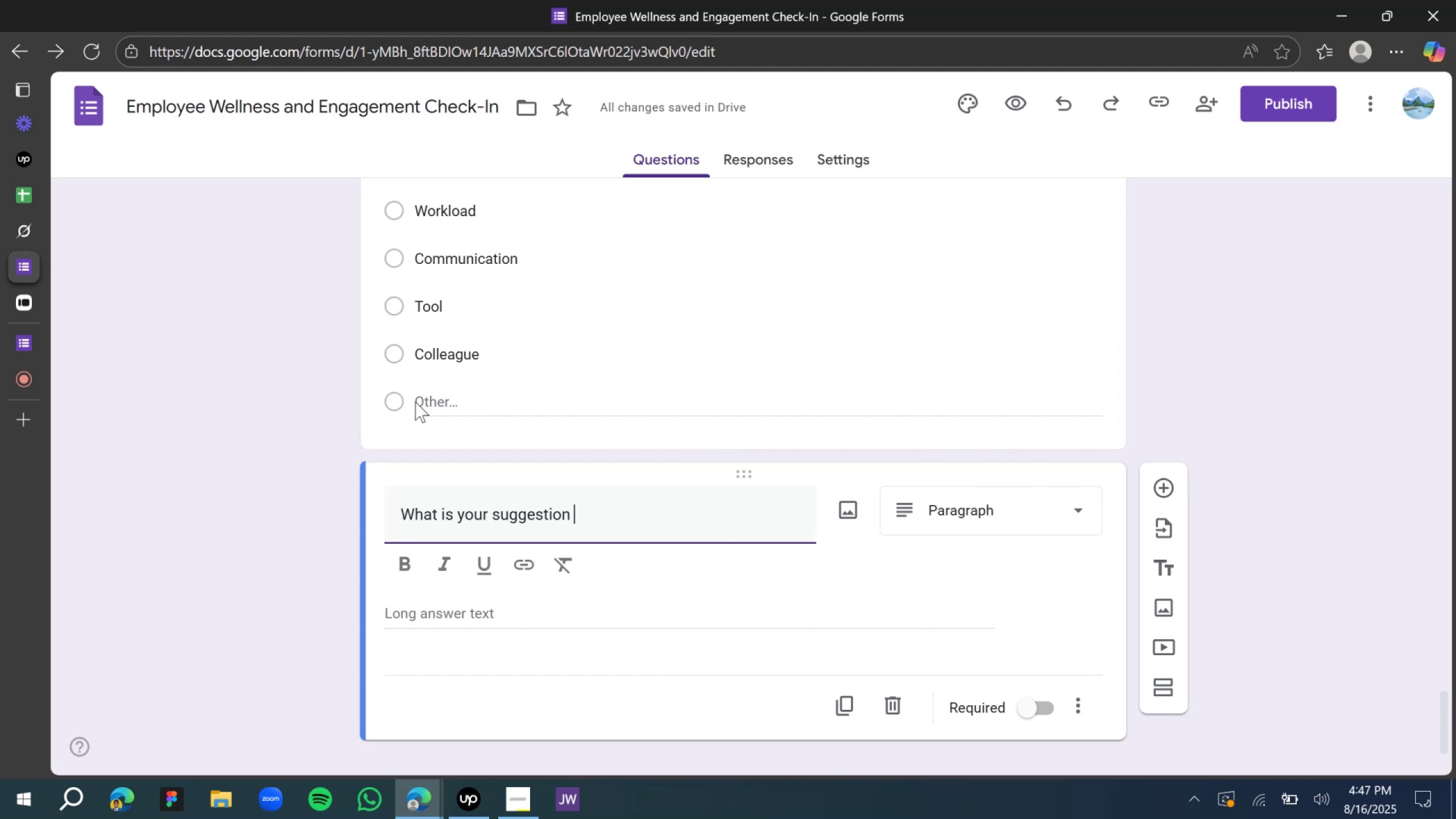 
wait(6.27)
 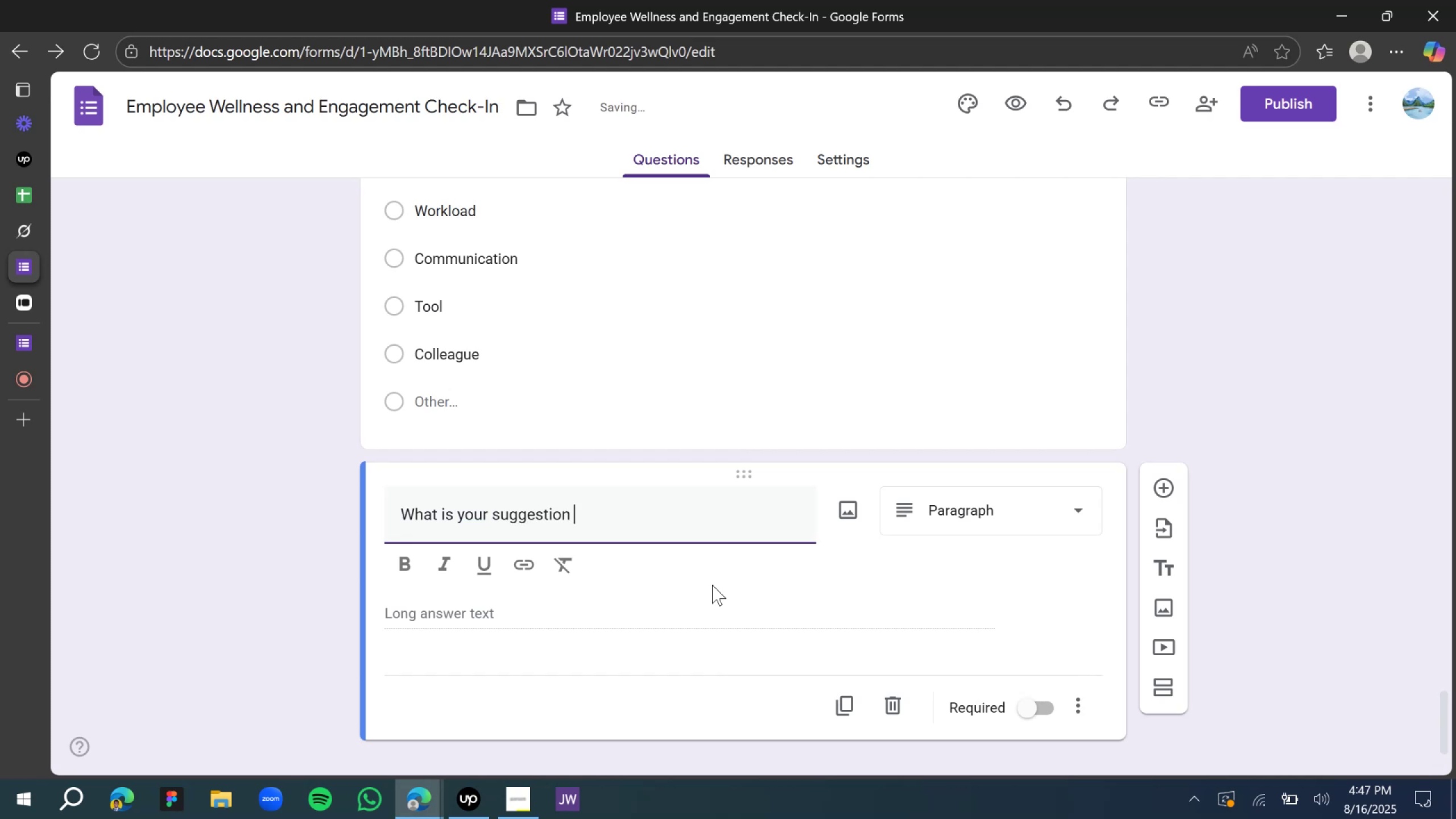 
left_click([32, 234])
 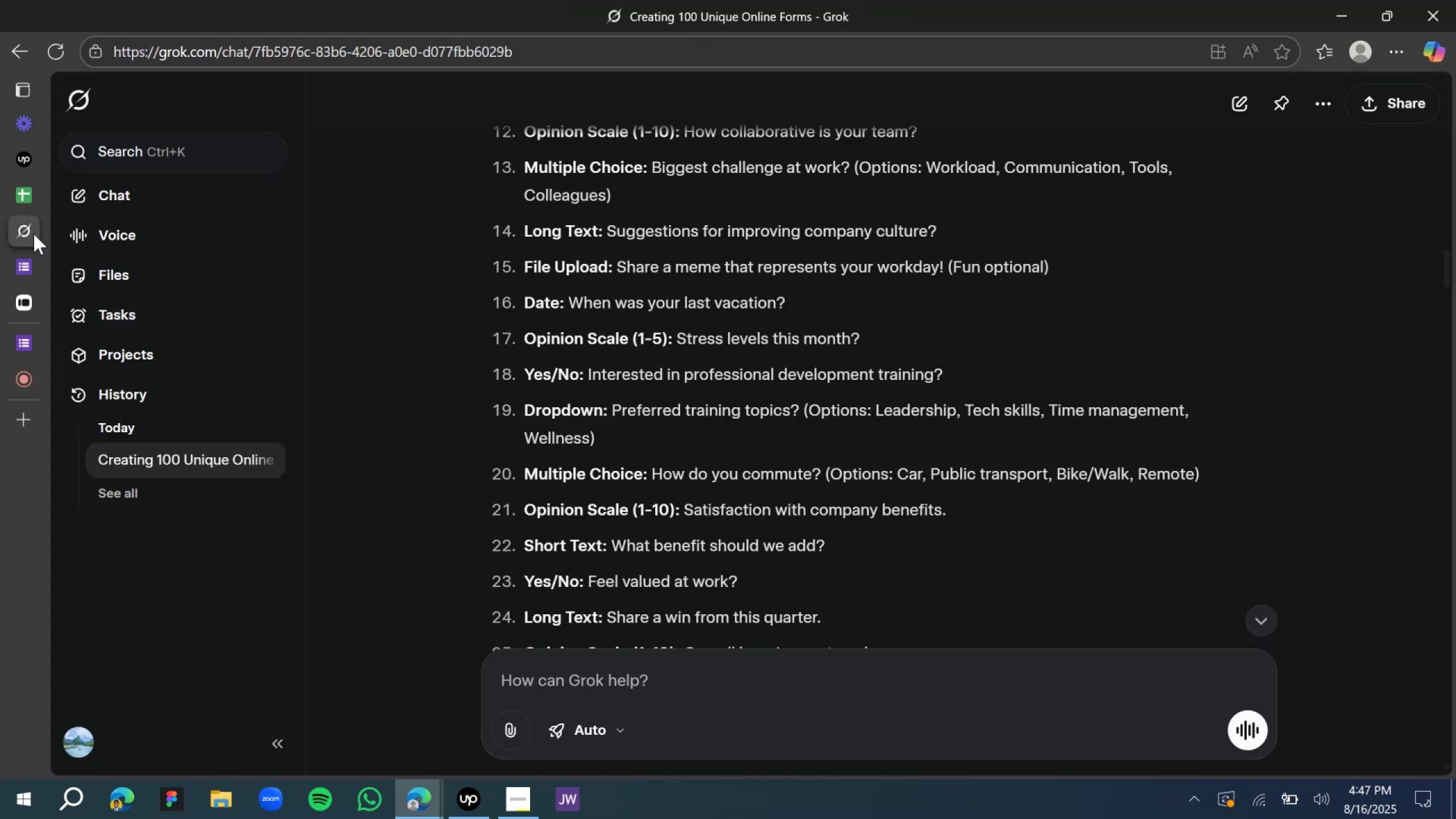 
mouse_move([-2, 276])
 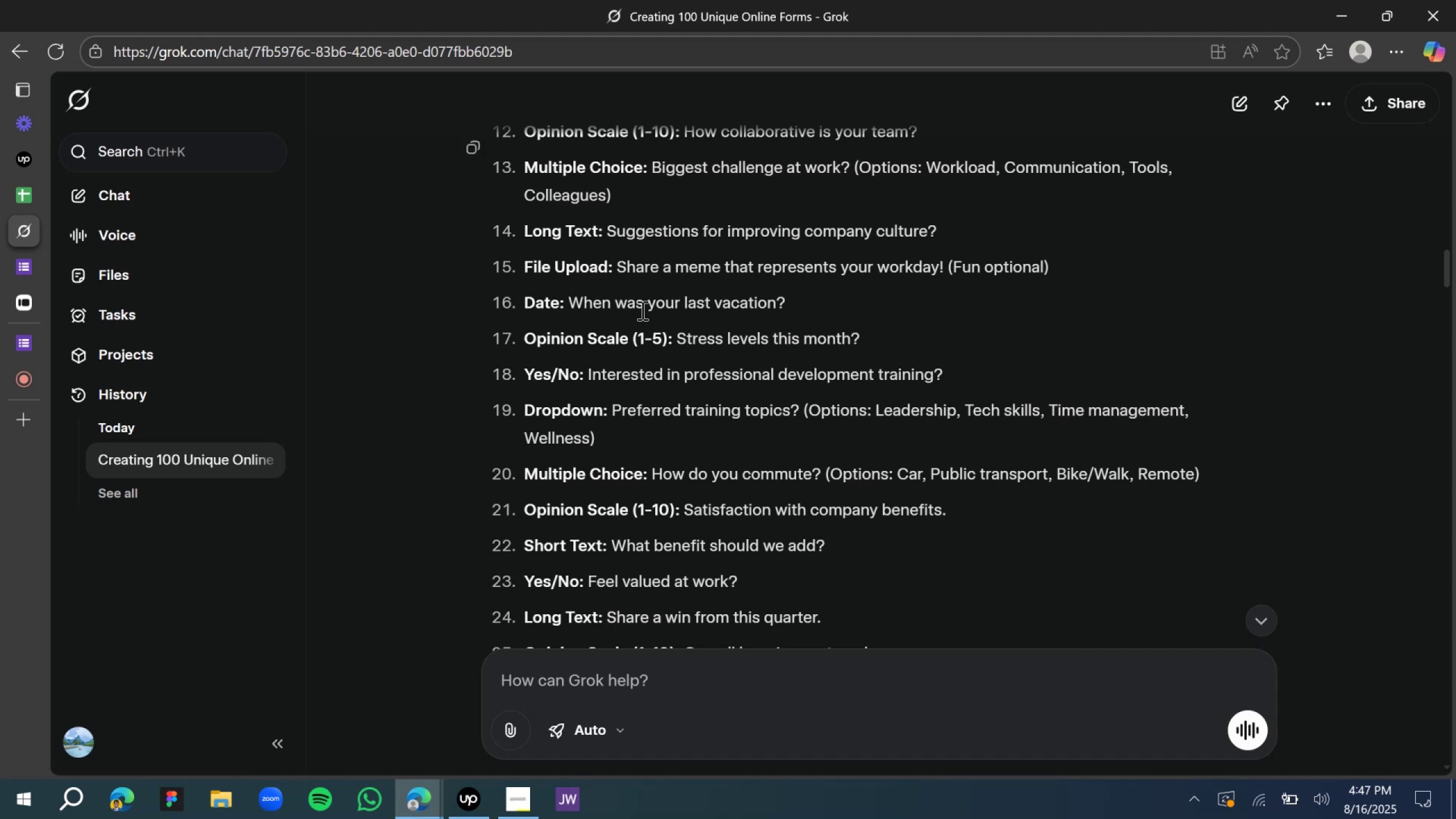 
wait(11.69)
 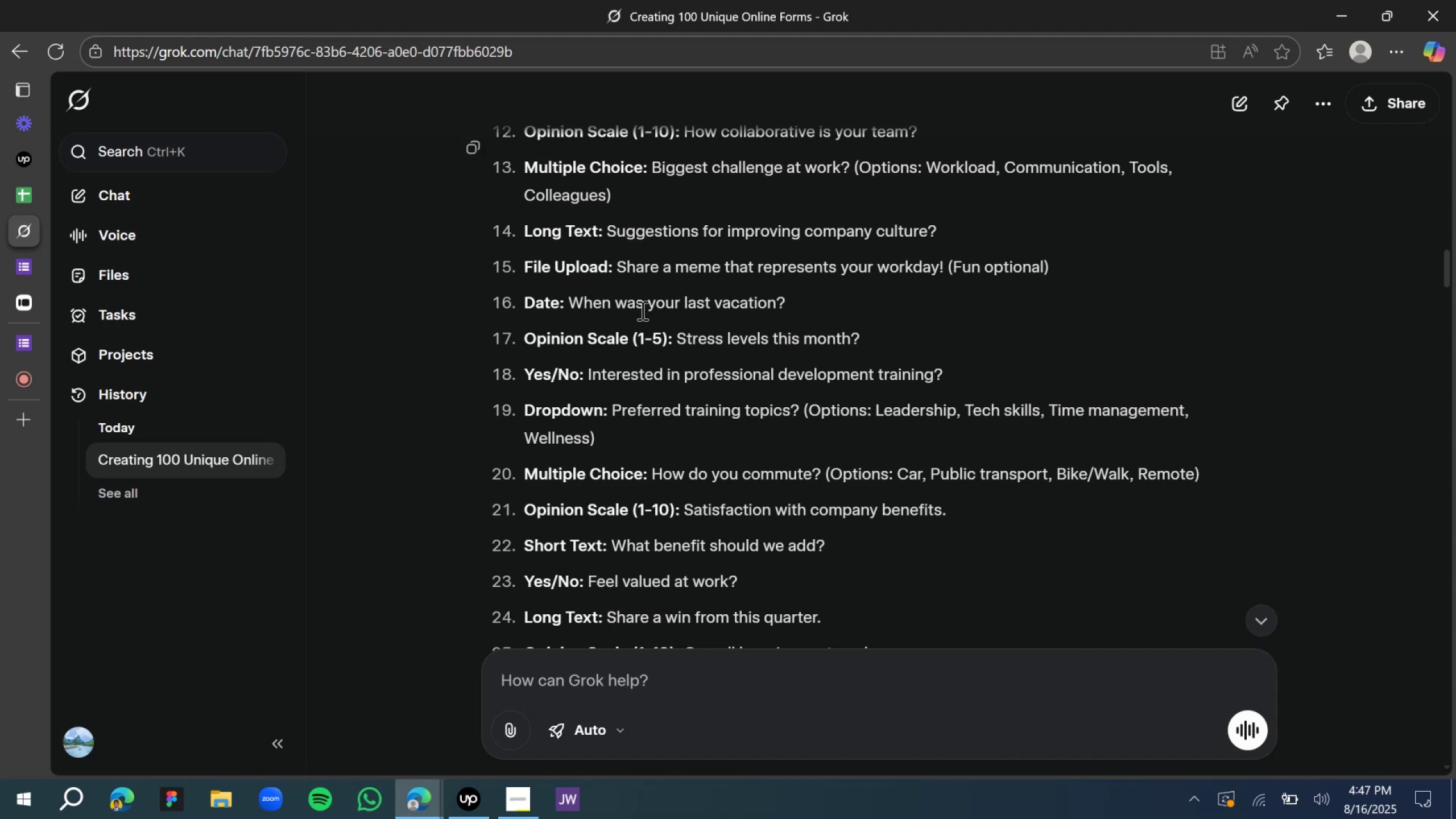 
left_click([28, 270])
 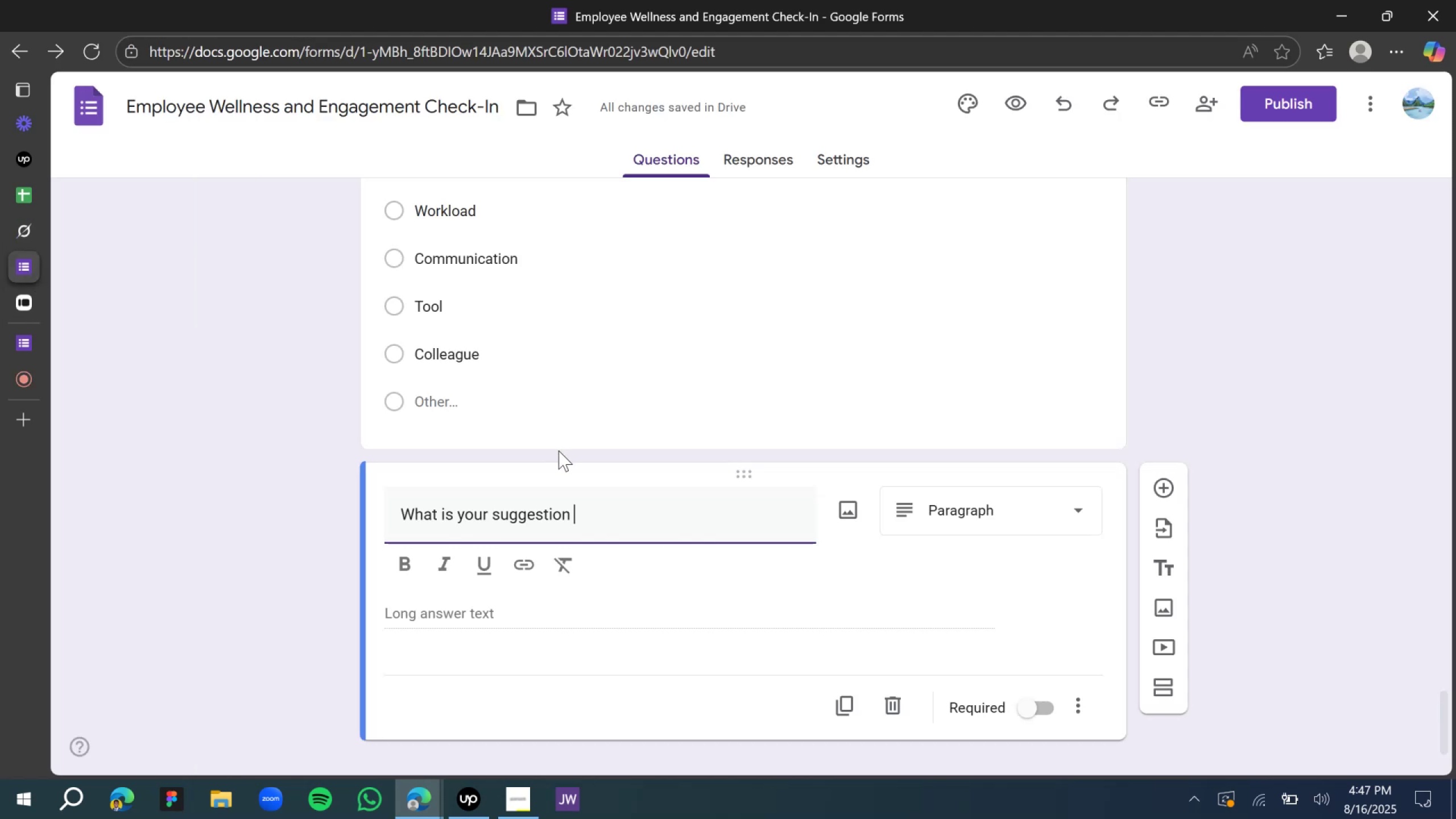 
type(for improving company's )
 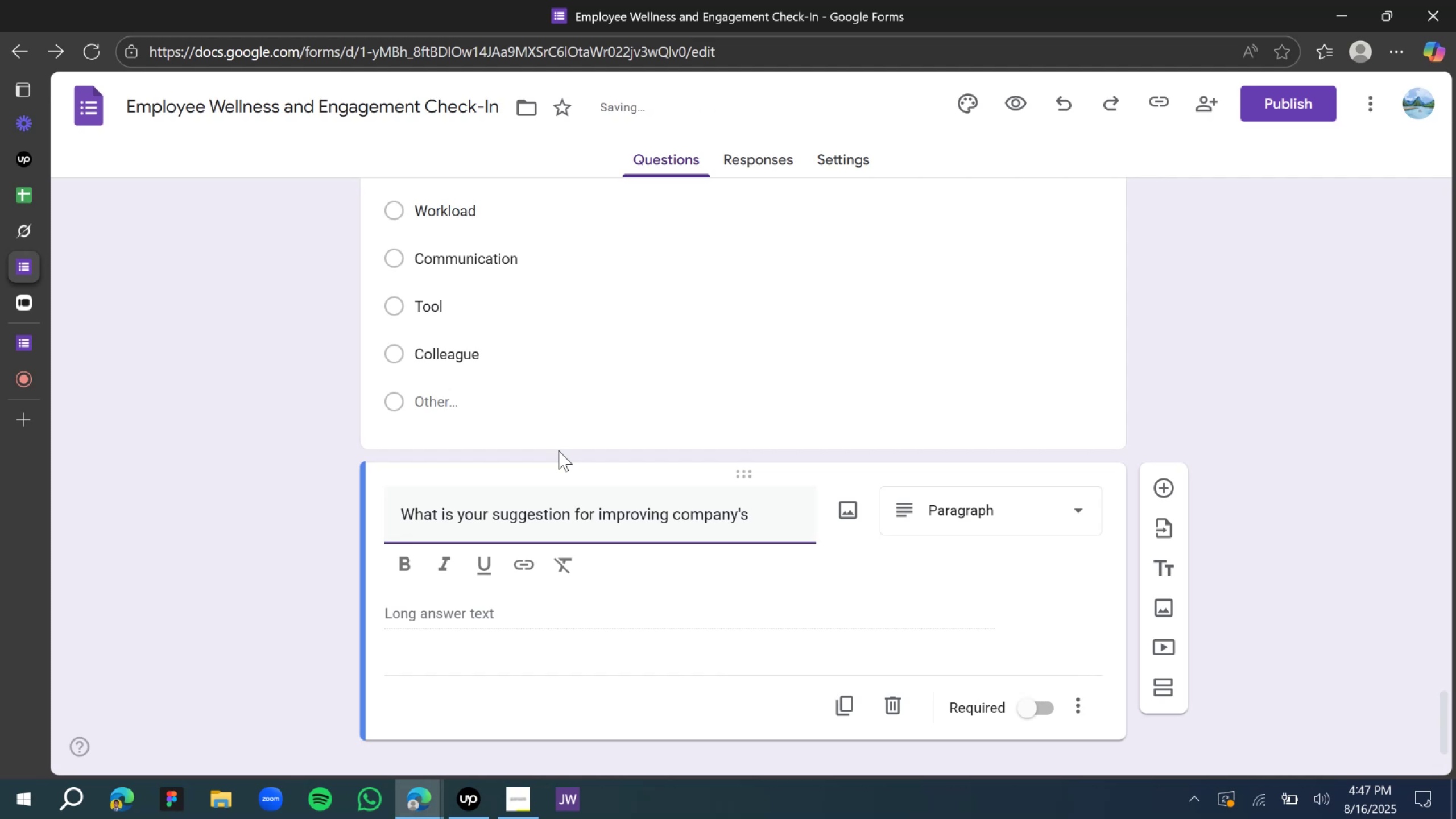 
type(culture)
 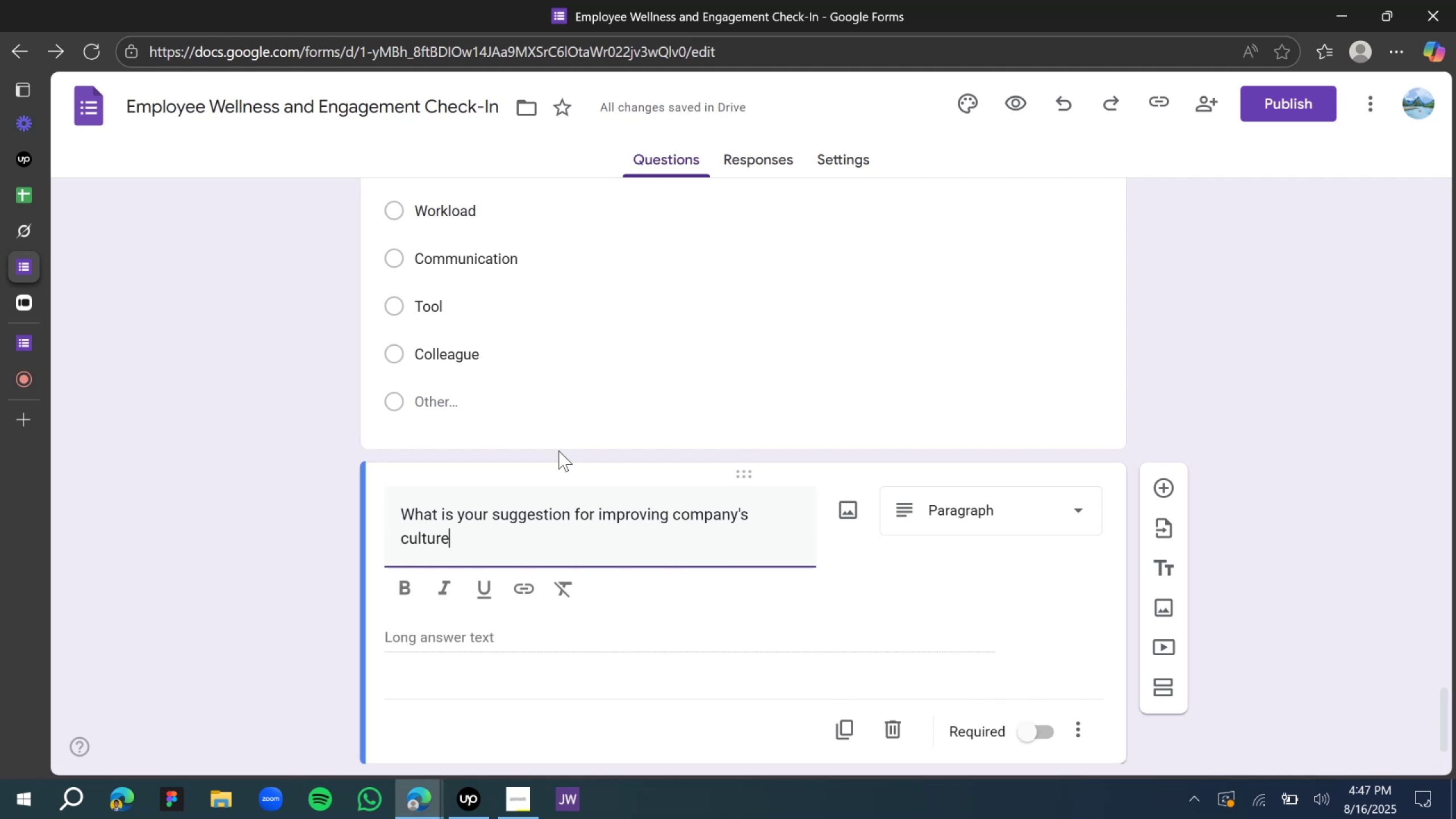 
wait(9.96)
 